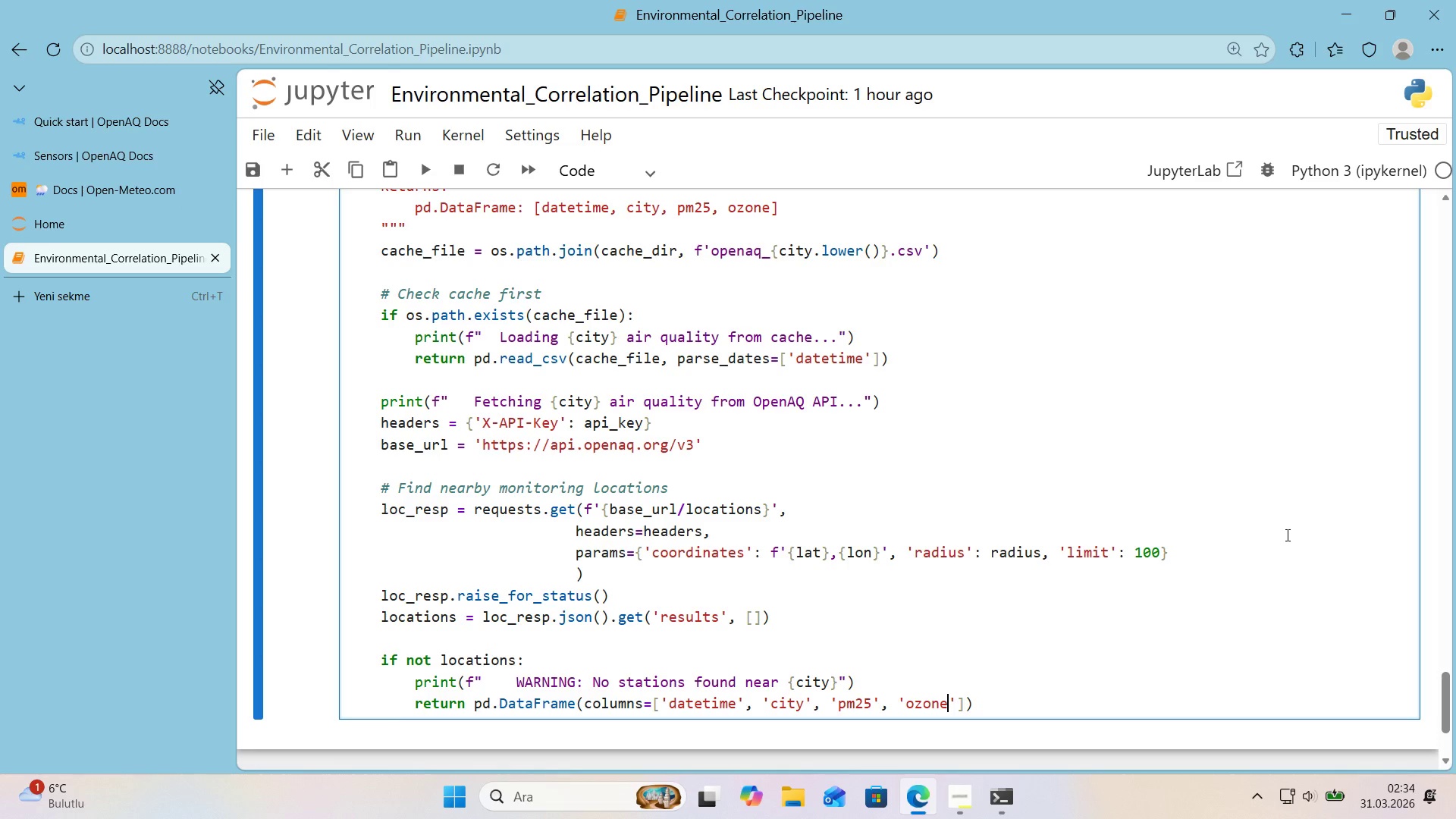 
key(ArrowRight)
 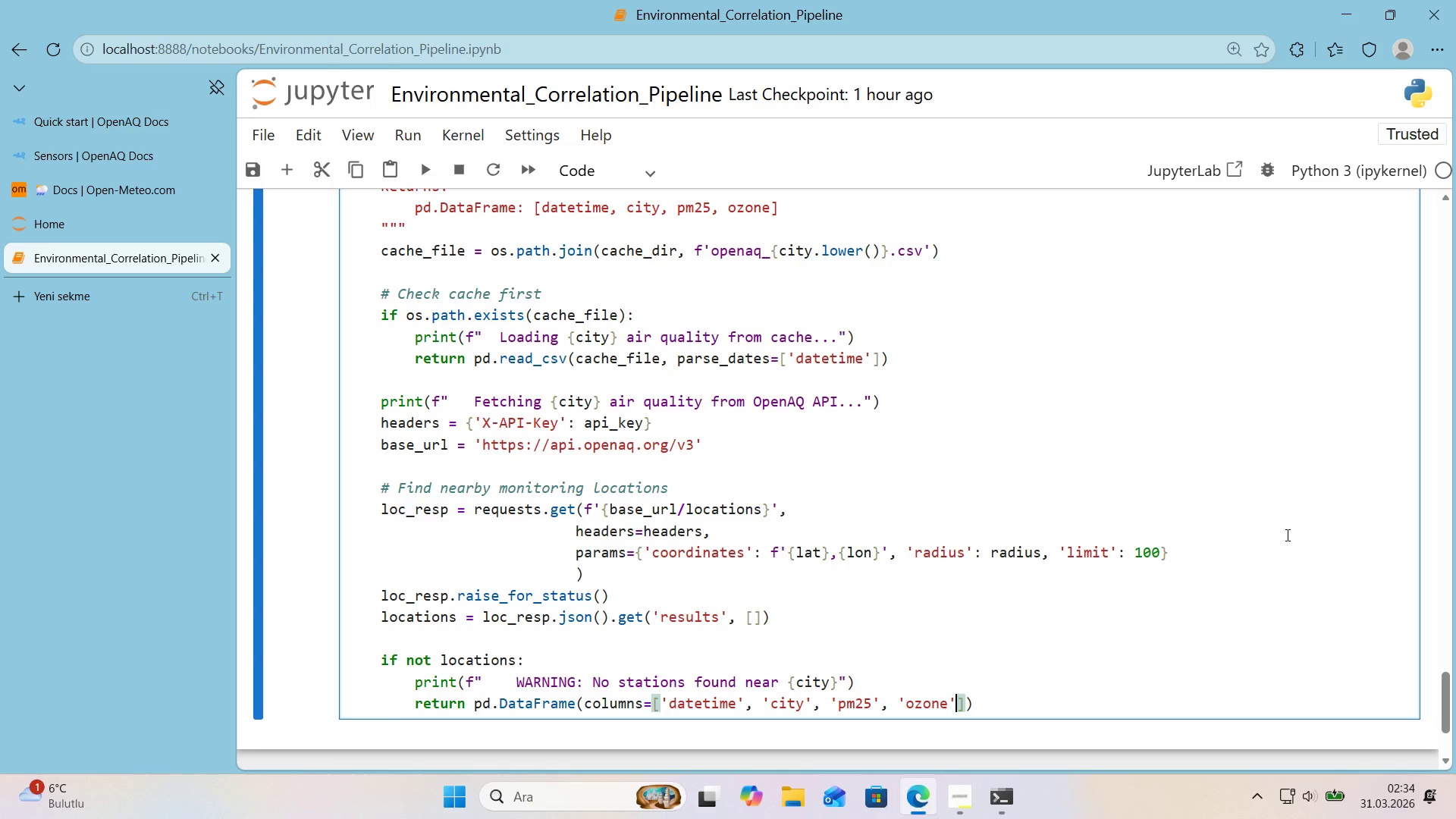 
key(ArrowRight)
 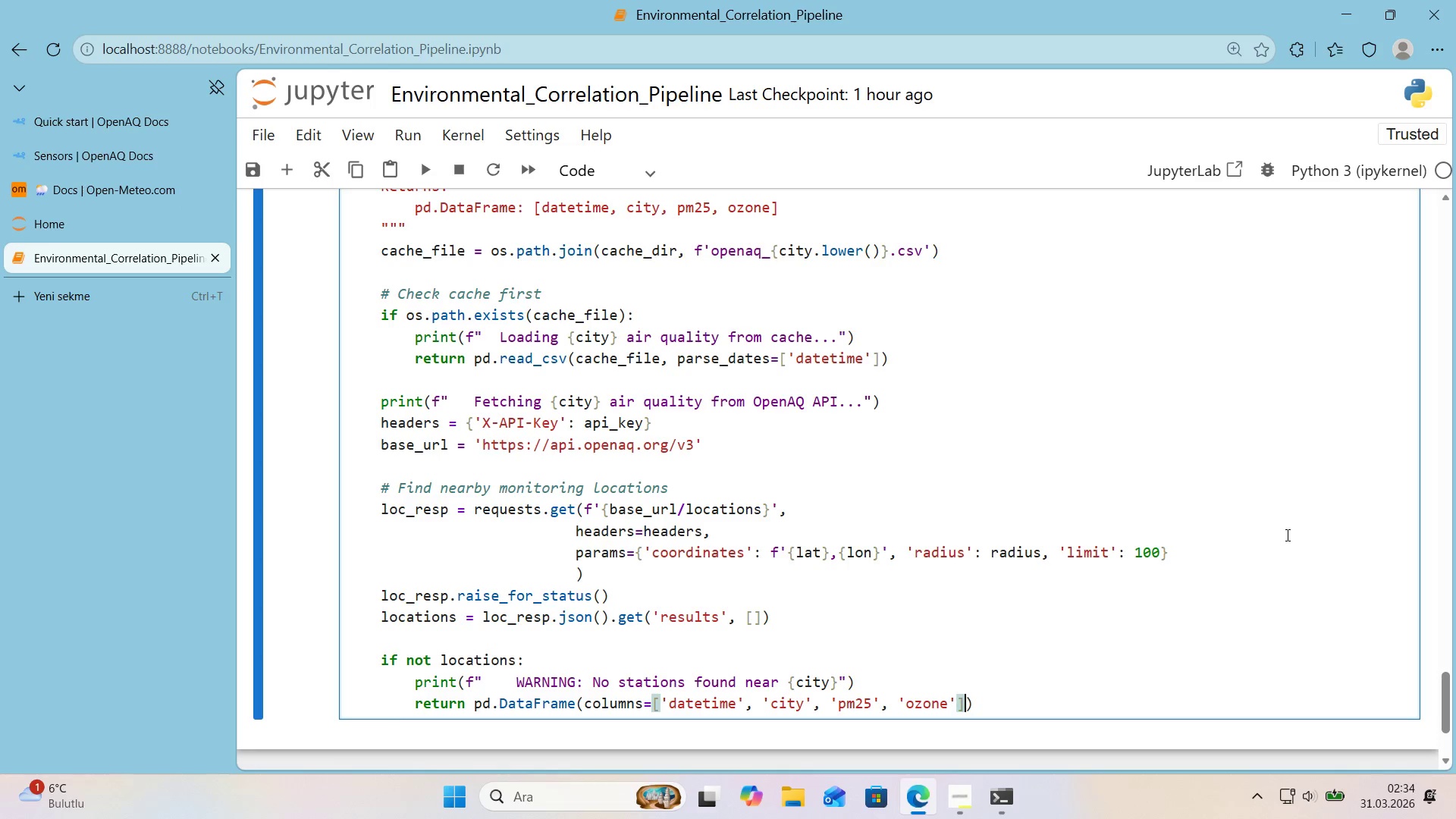 
key(ArrowRight)
 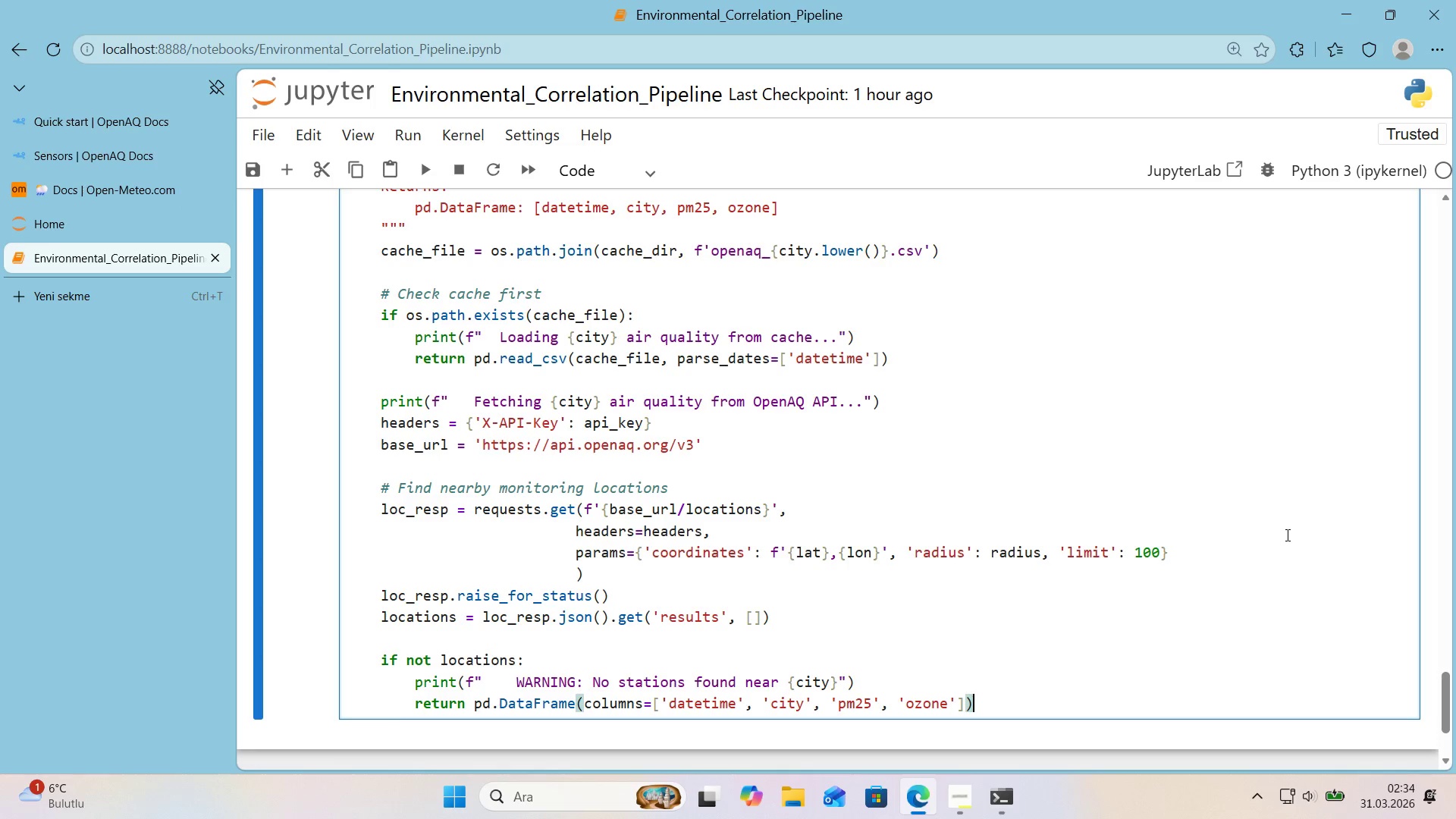 
key(Enter)
 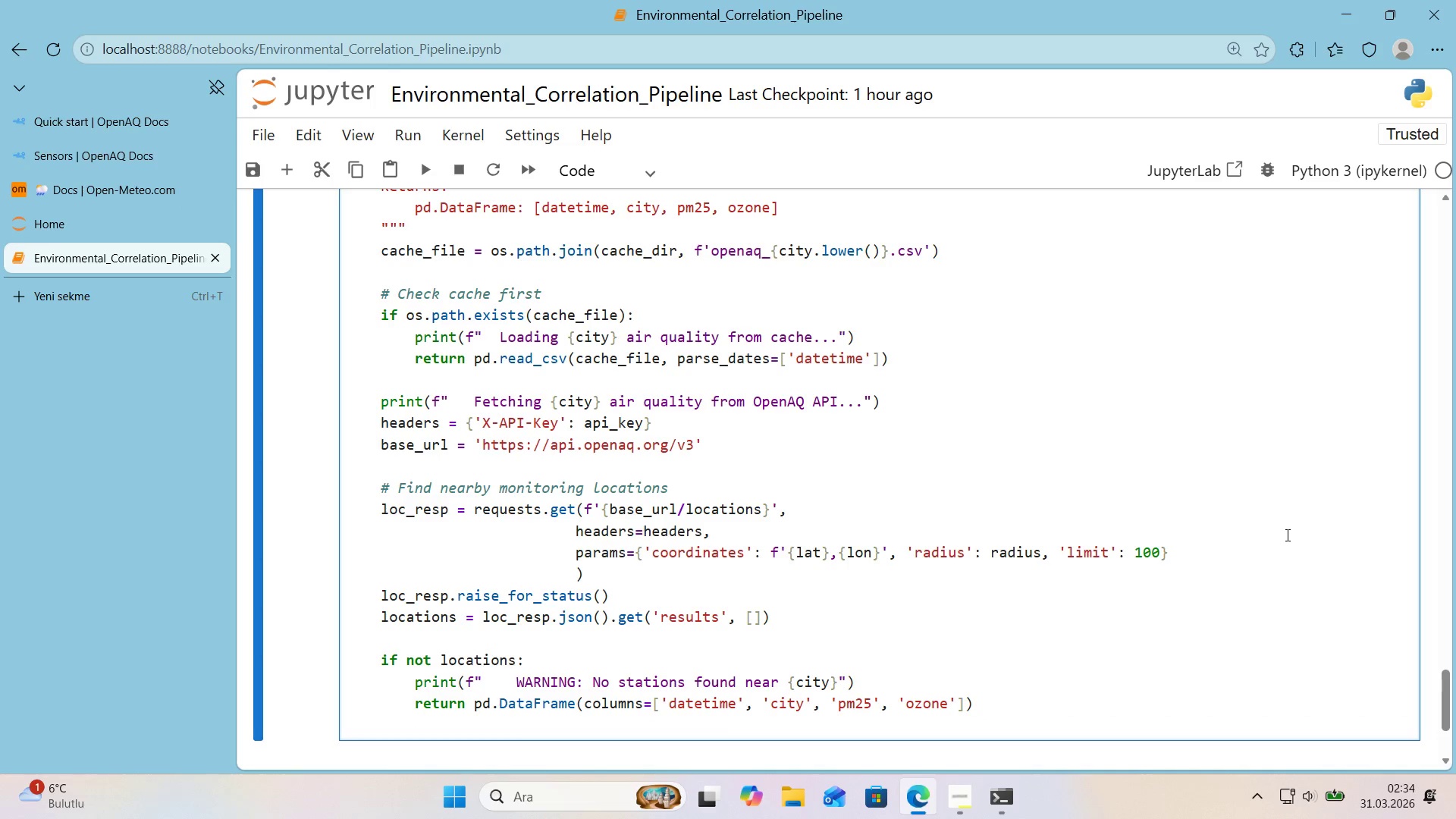 
key(Backspace)
 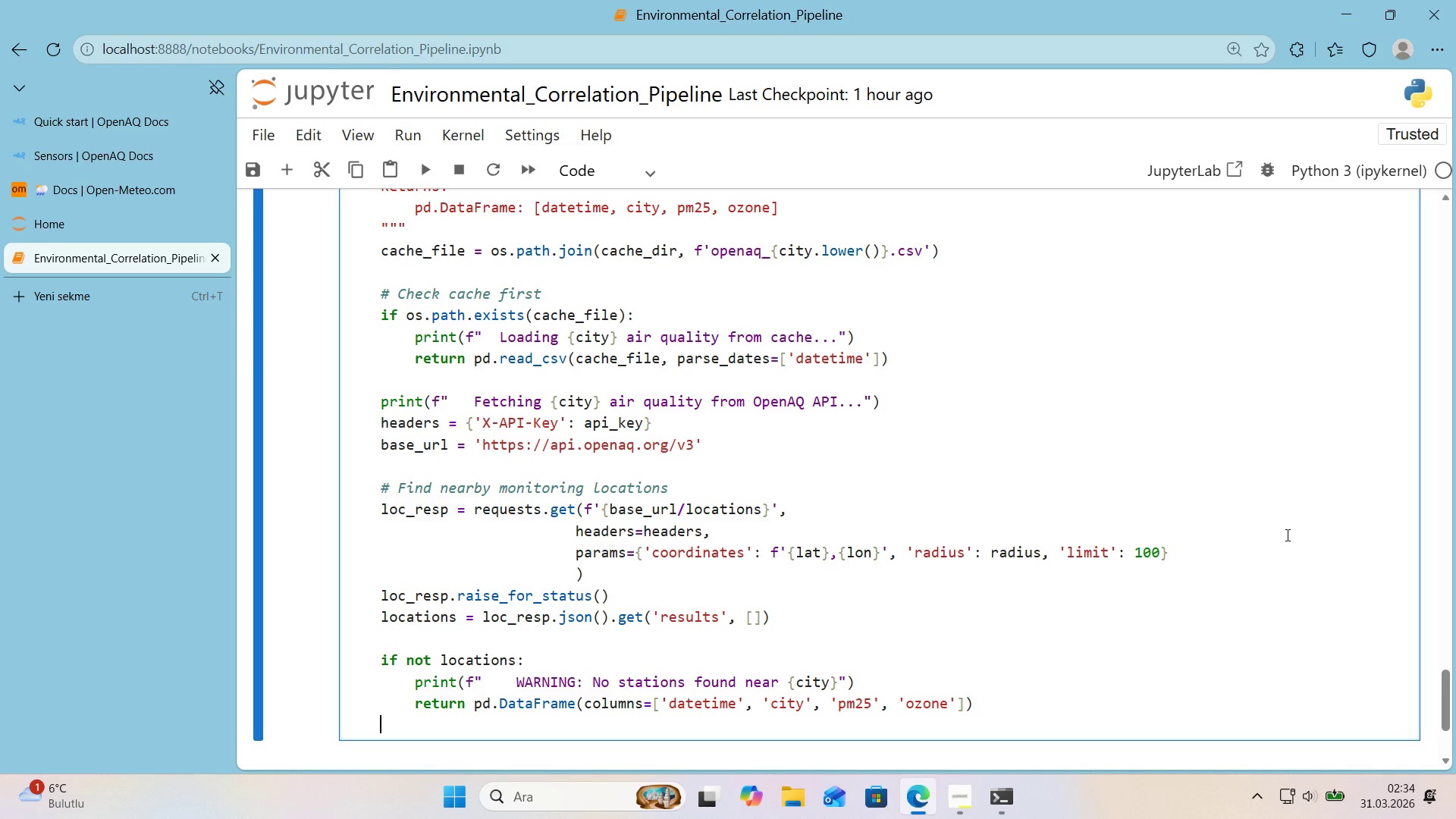 
key(Enter)
 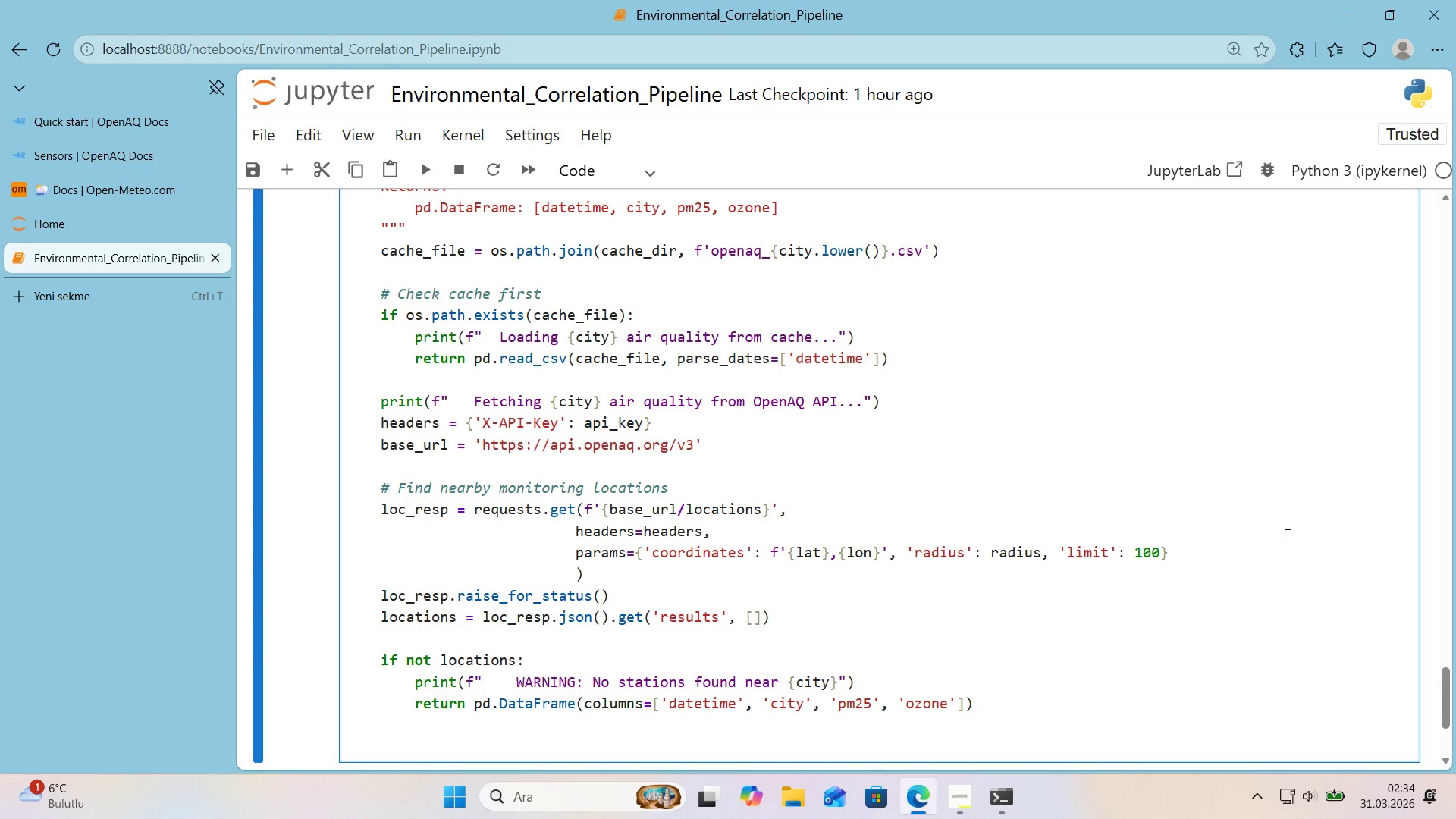 
scroll: coordinate [1286, 535], scroll_direction: down, amount: 1.0
 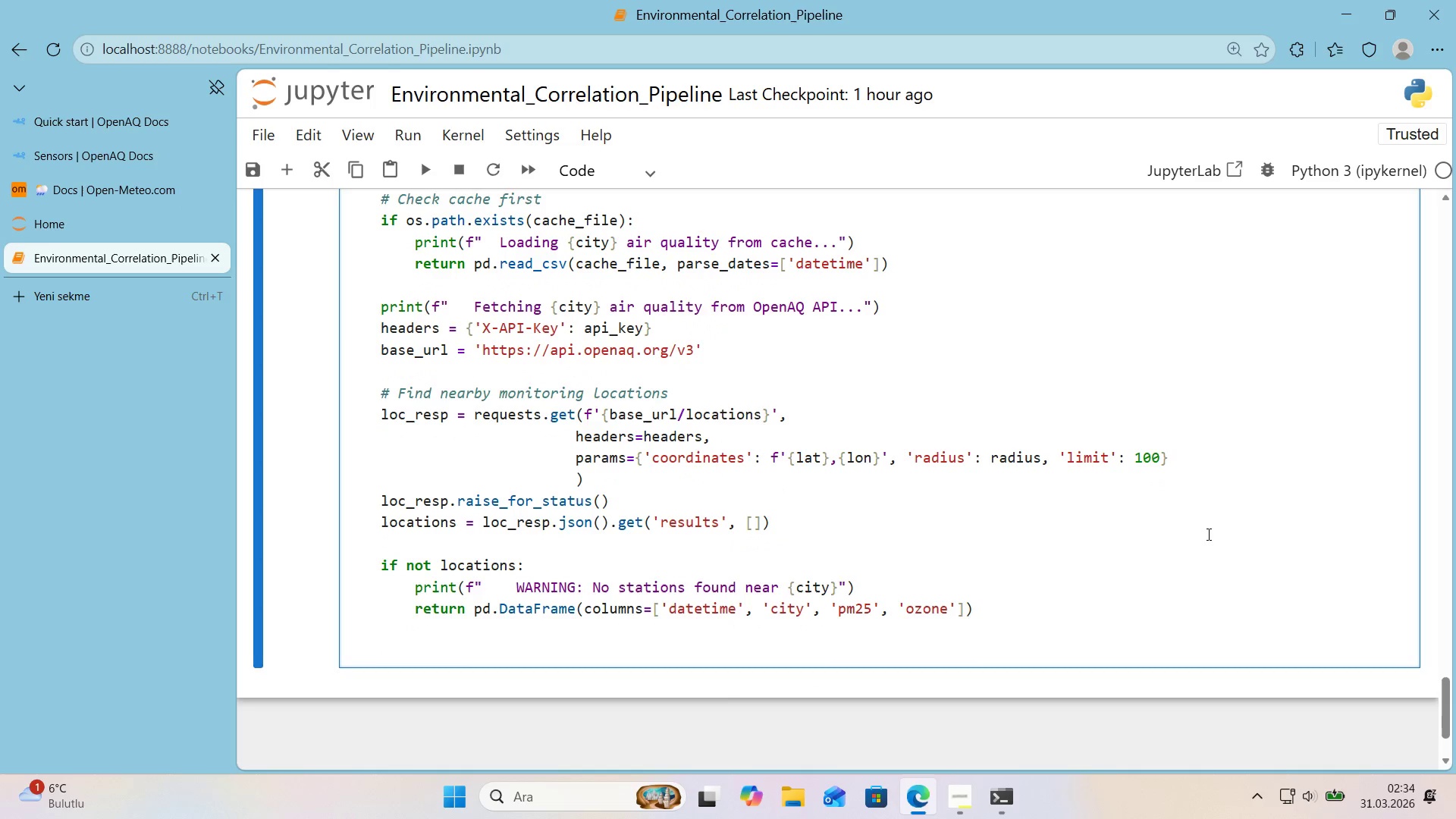 
type(pr'nt*()
 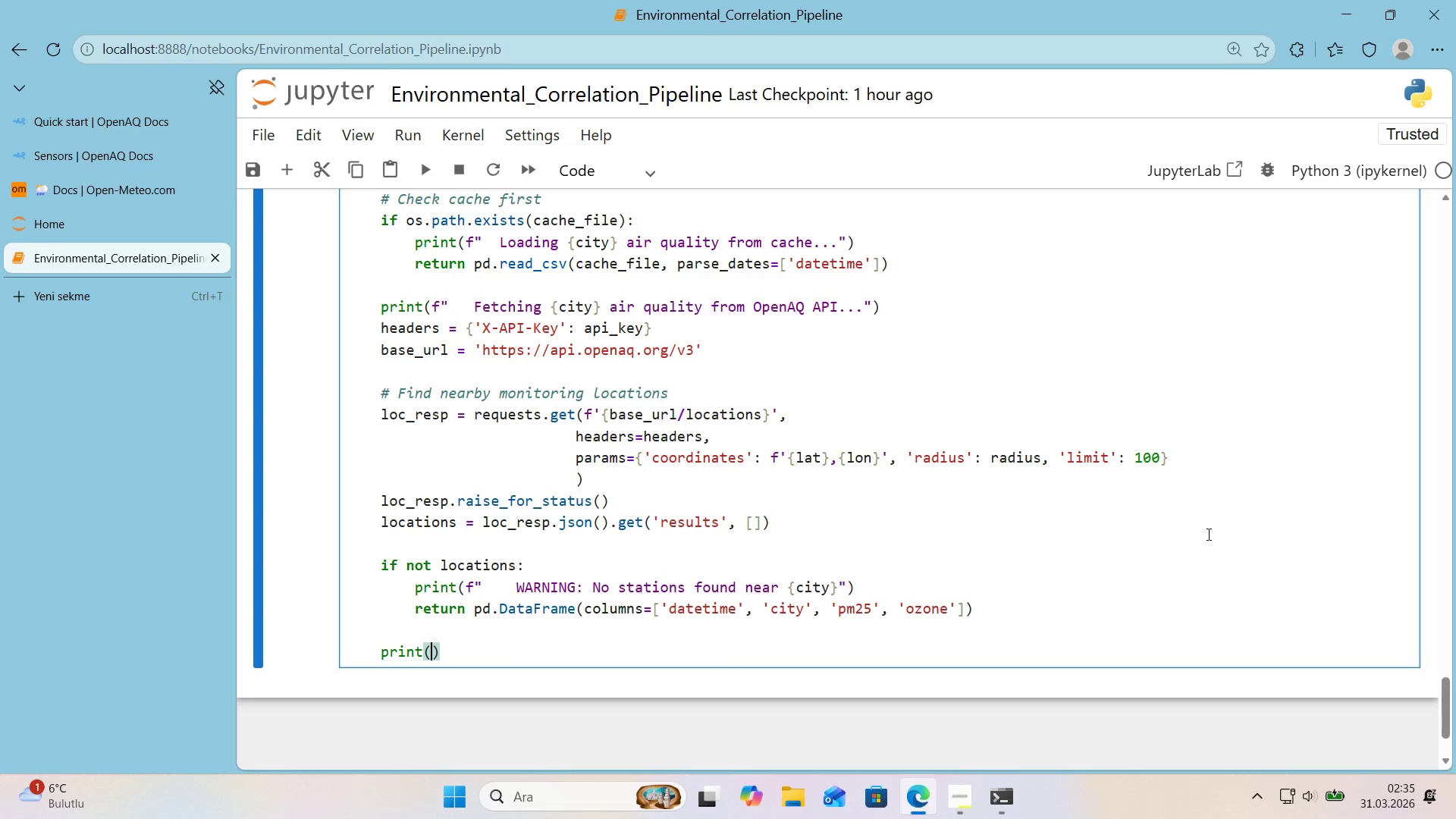 
 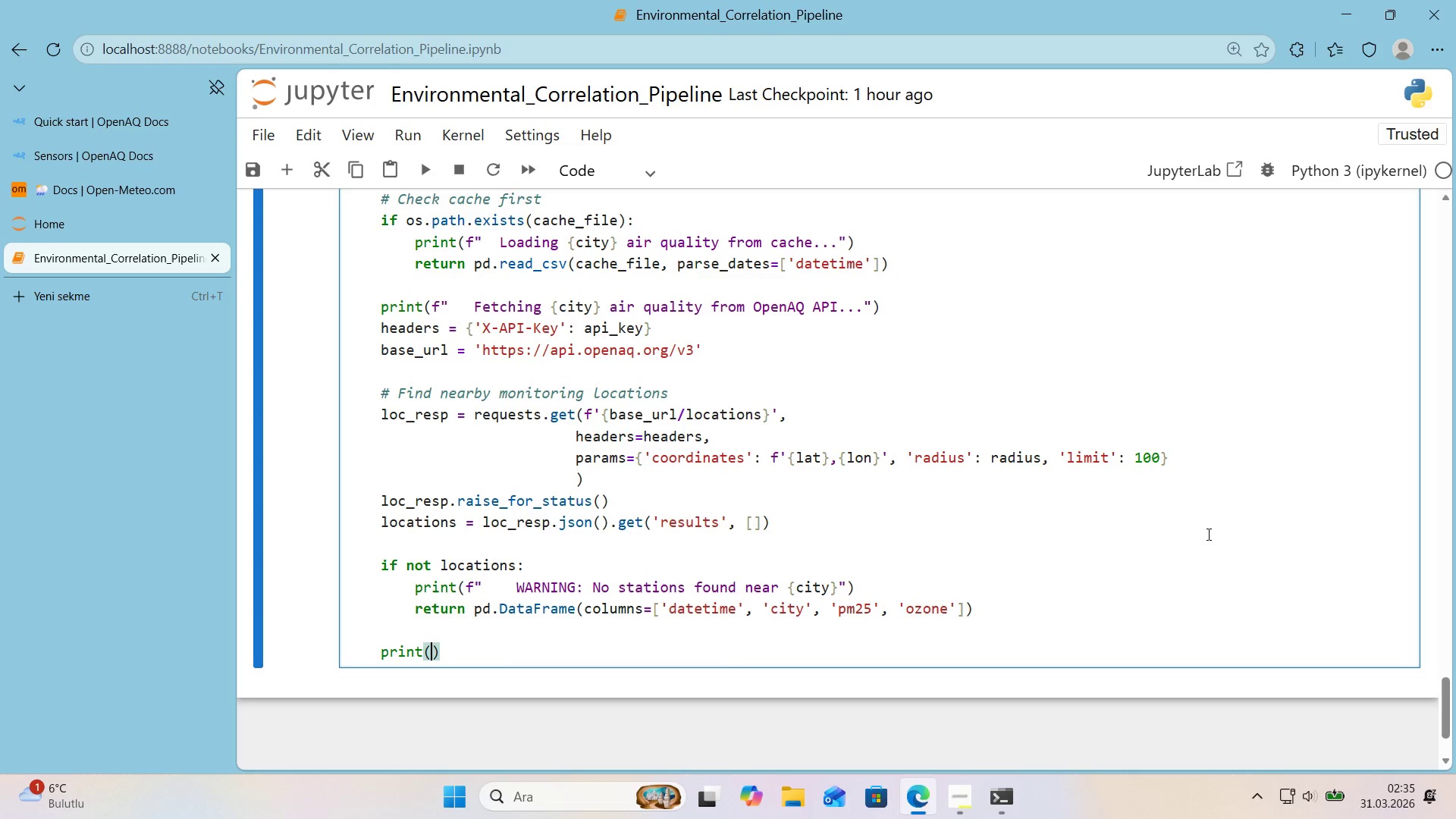 
key(ArrowLeft)
 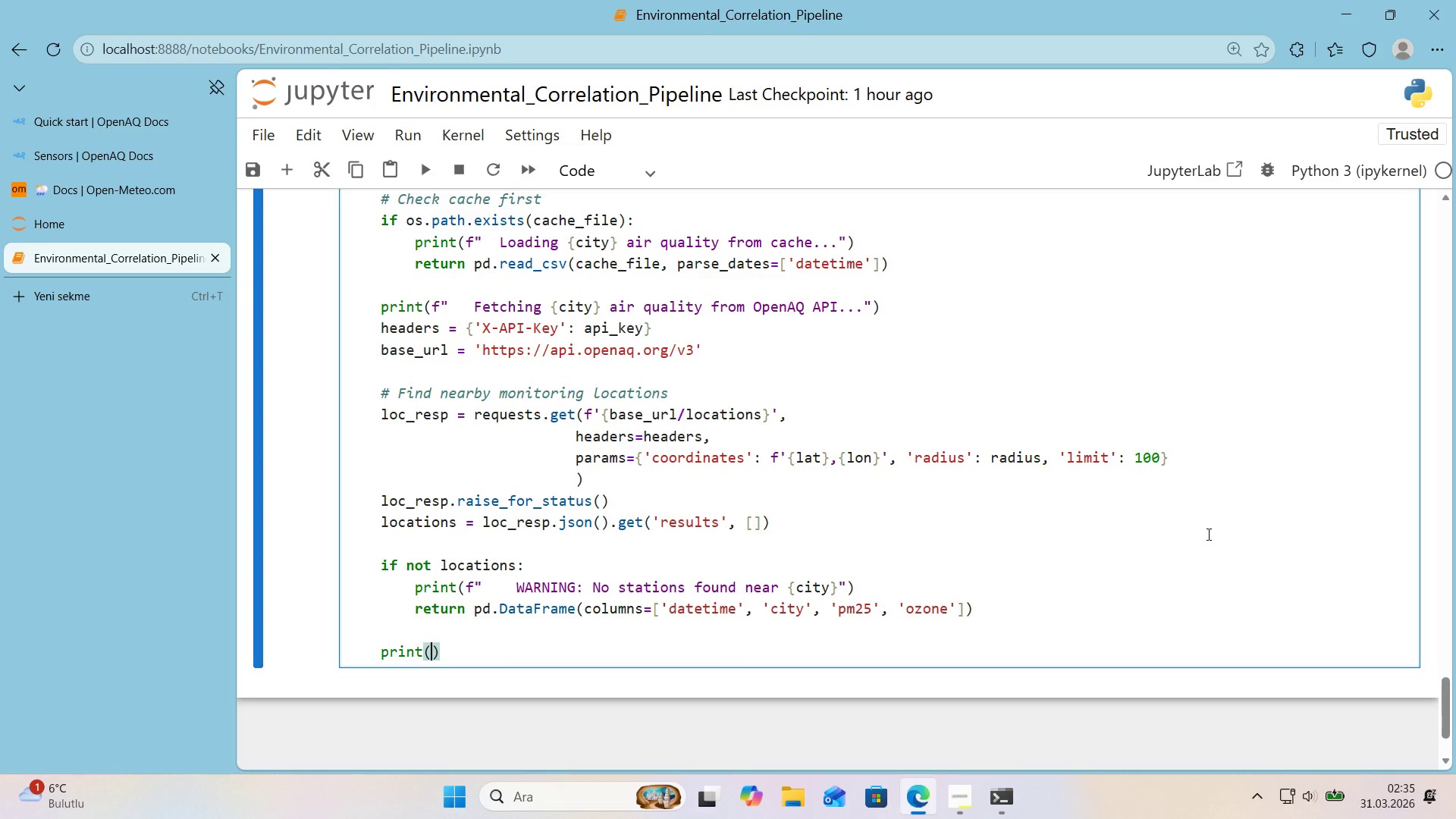 
key(F)
 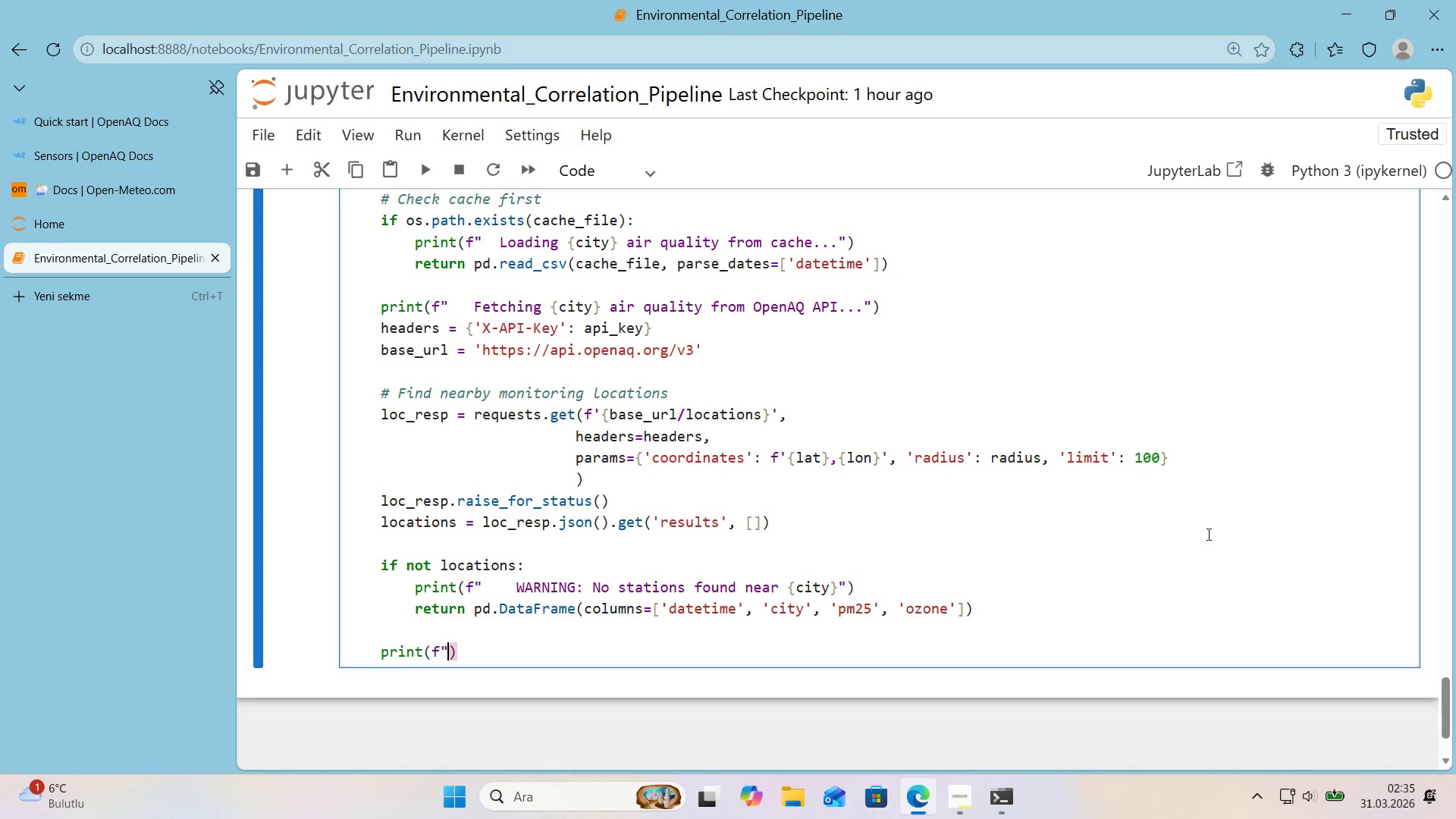 
key(Backquote)
 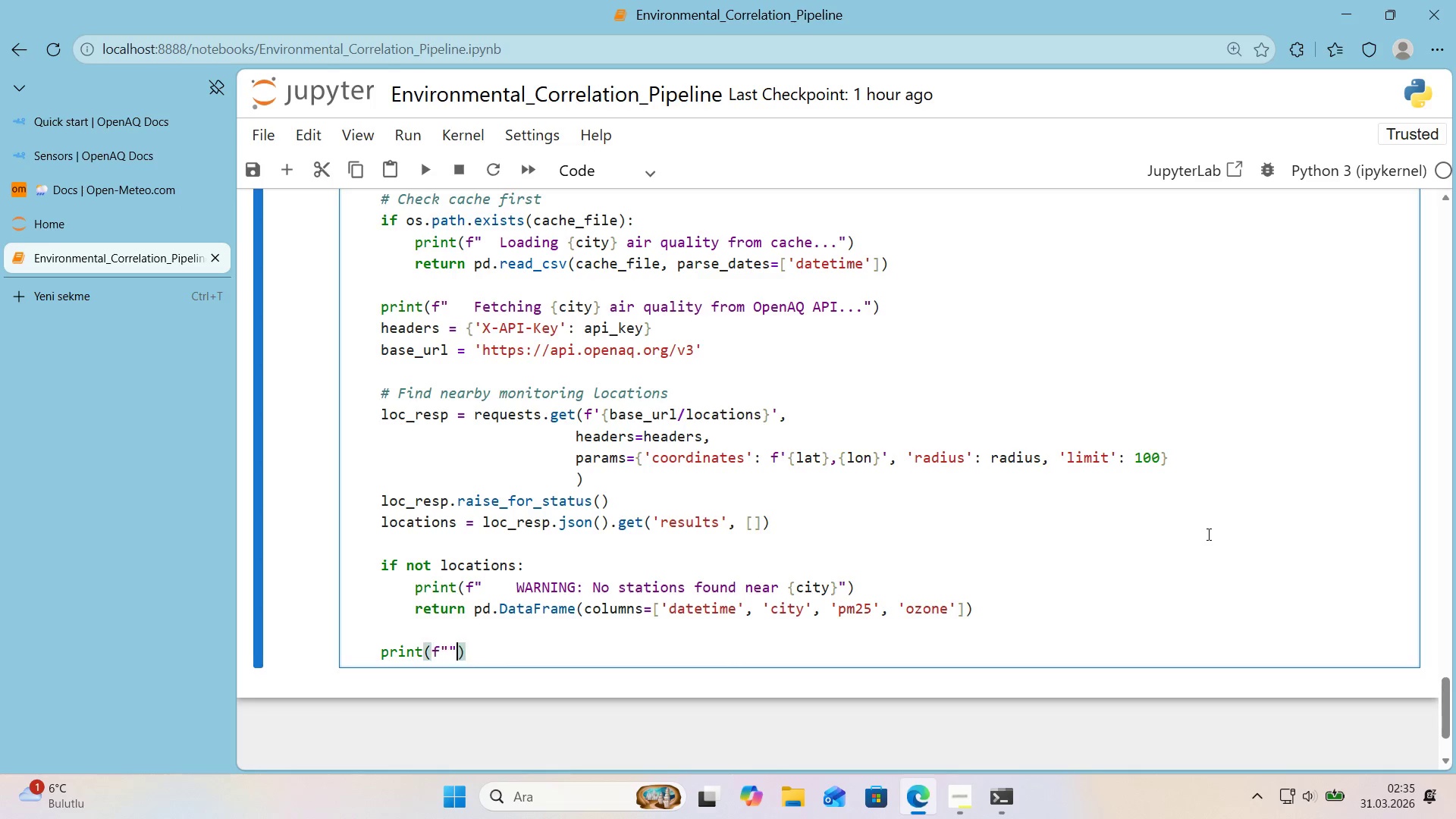 
key(Backquote)
 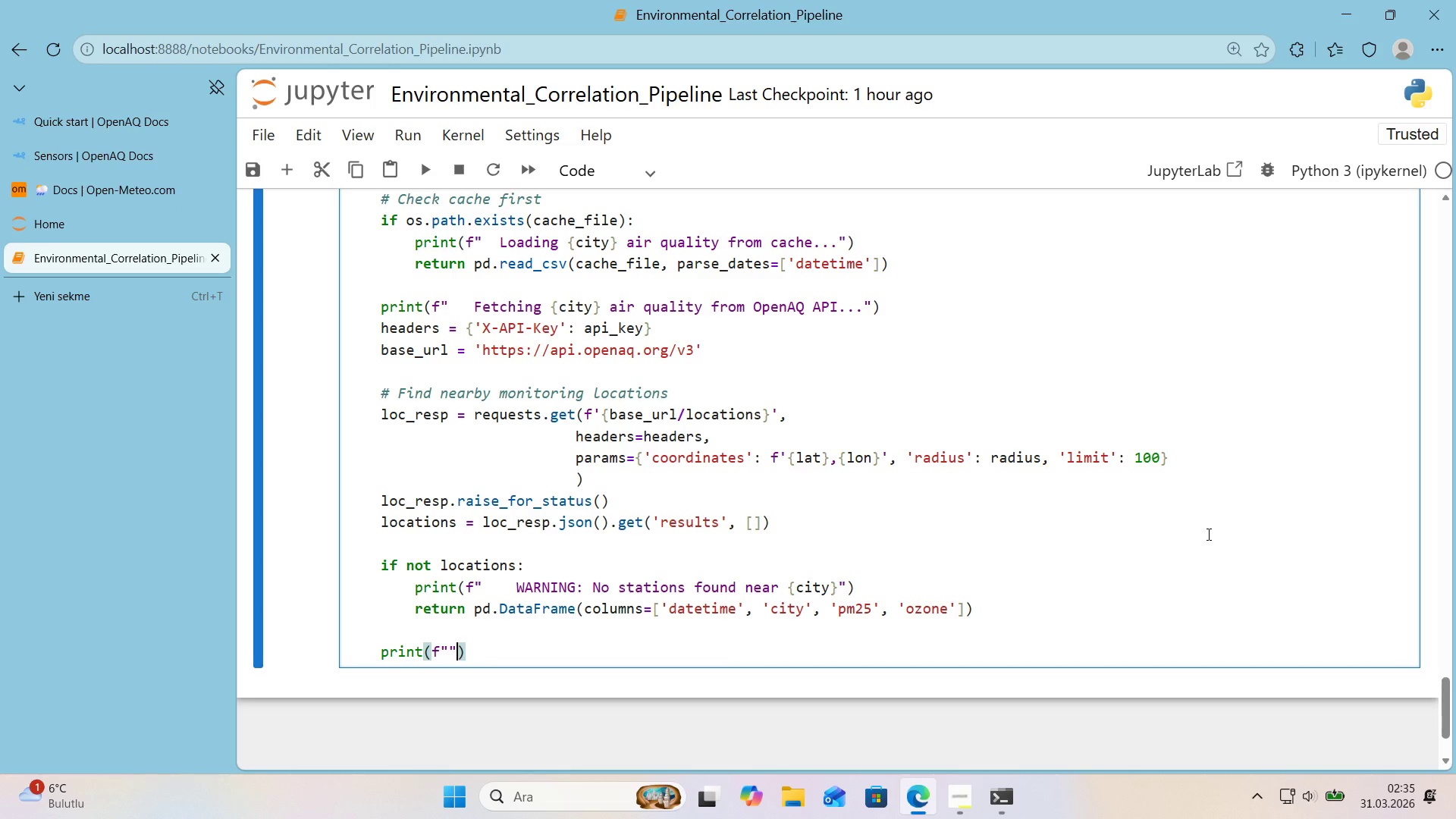 
key(ArrowLeft)
 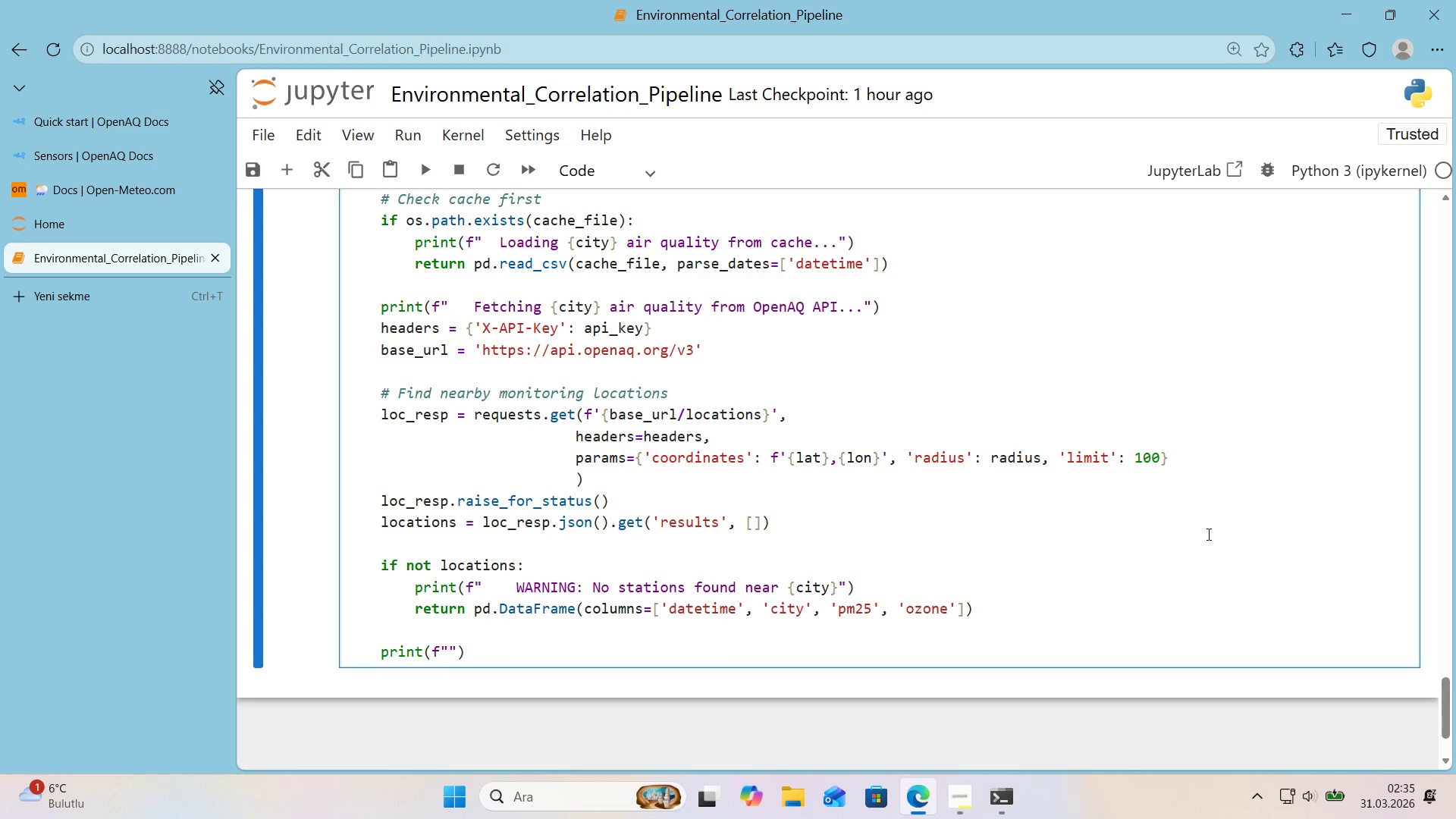 
type(    fOU)
key(Backspace)
key(Backspace)
key(Backspace)
type(Found )
 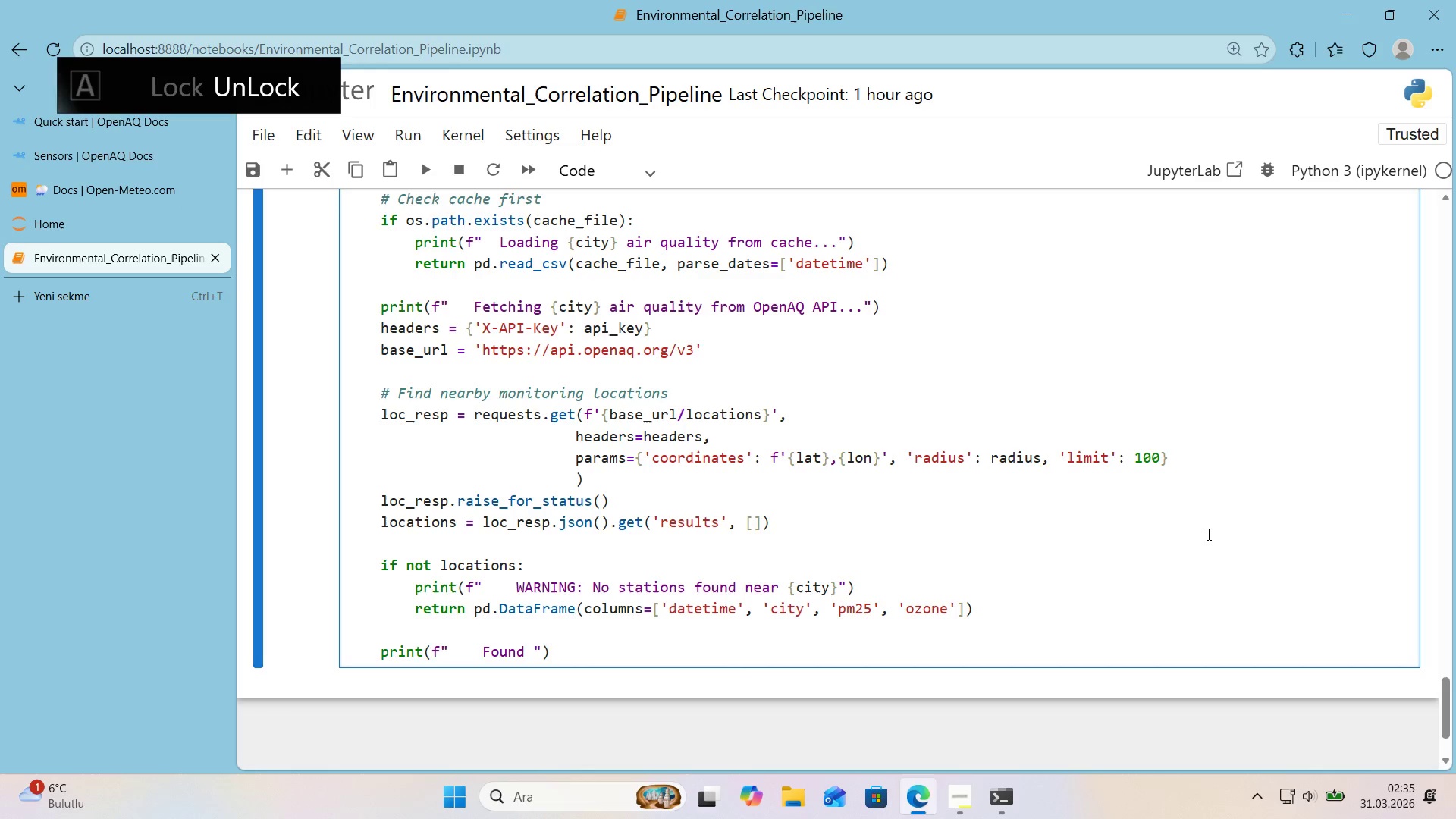 
key(Alt+Control+7)
 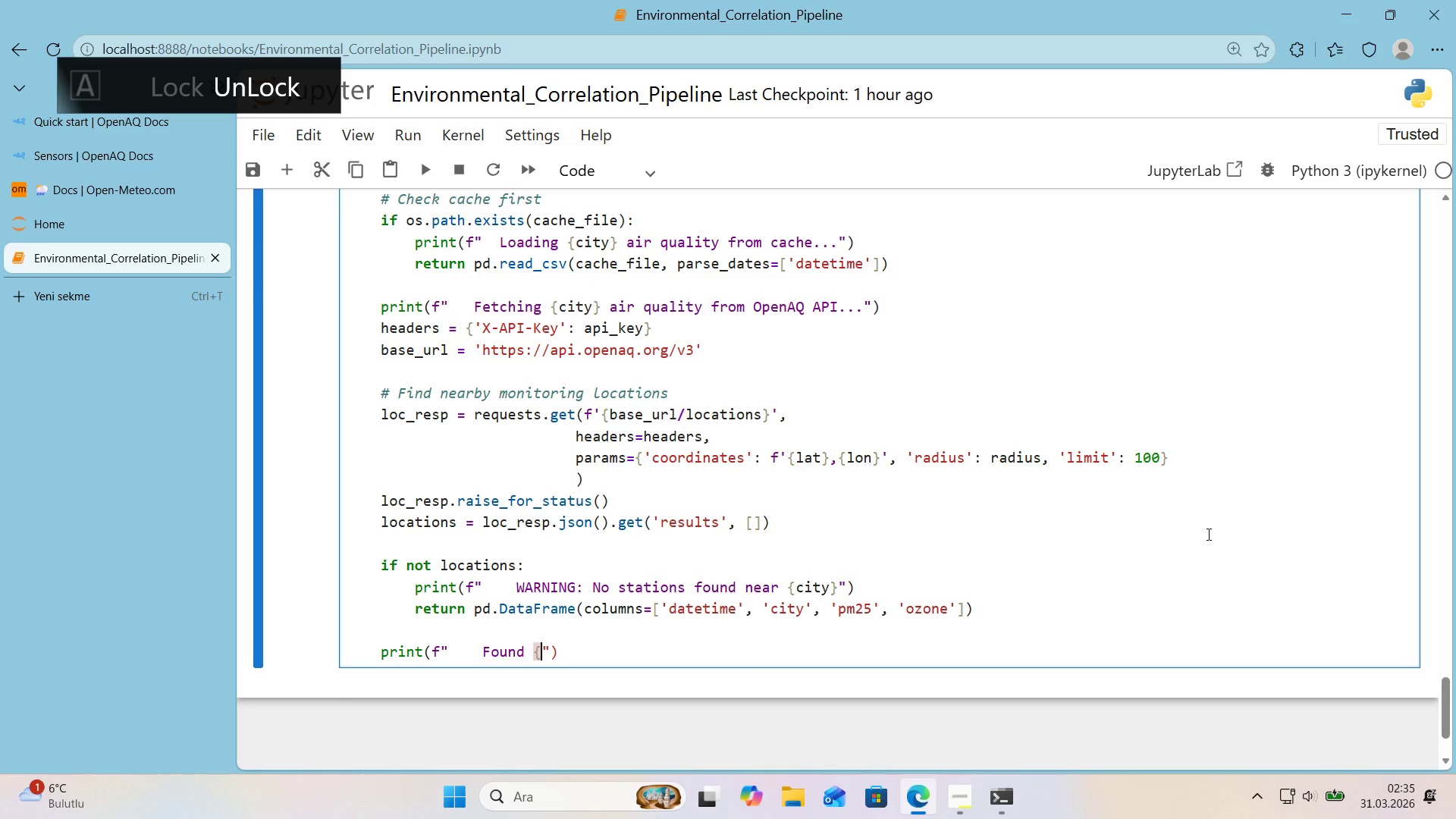 
key(Alt+Control+0)
 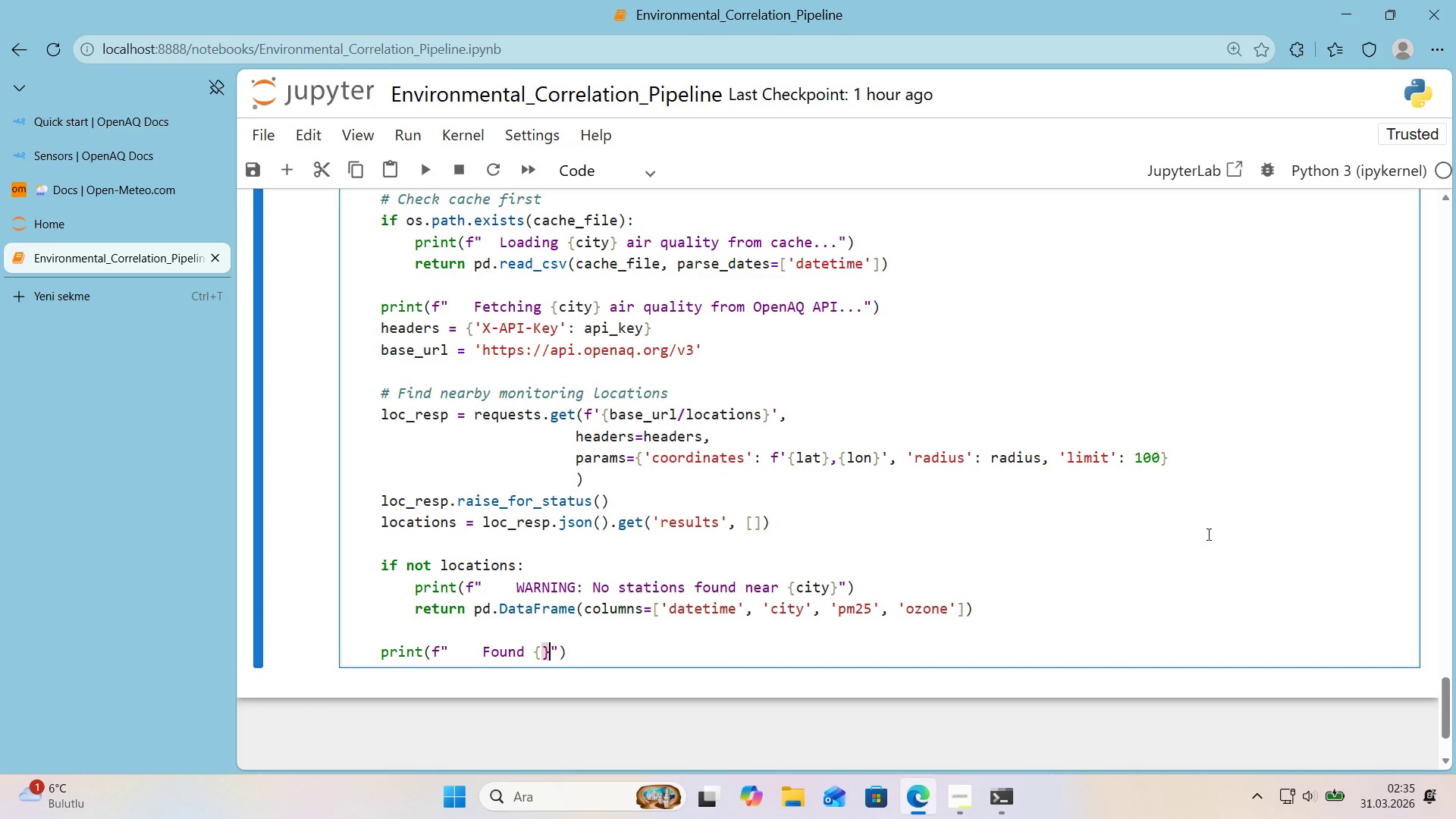 
key(ArrowLeft)
 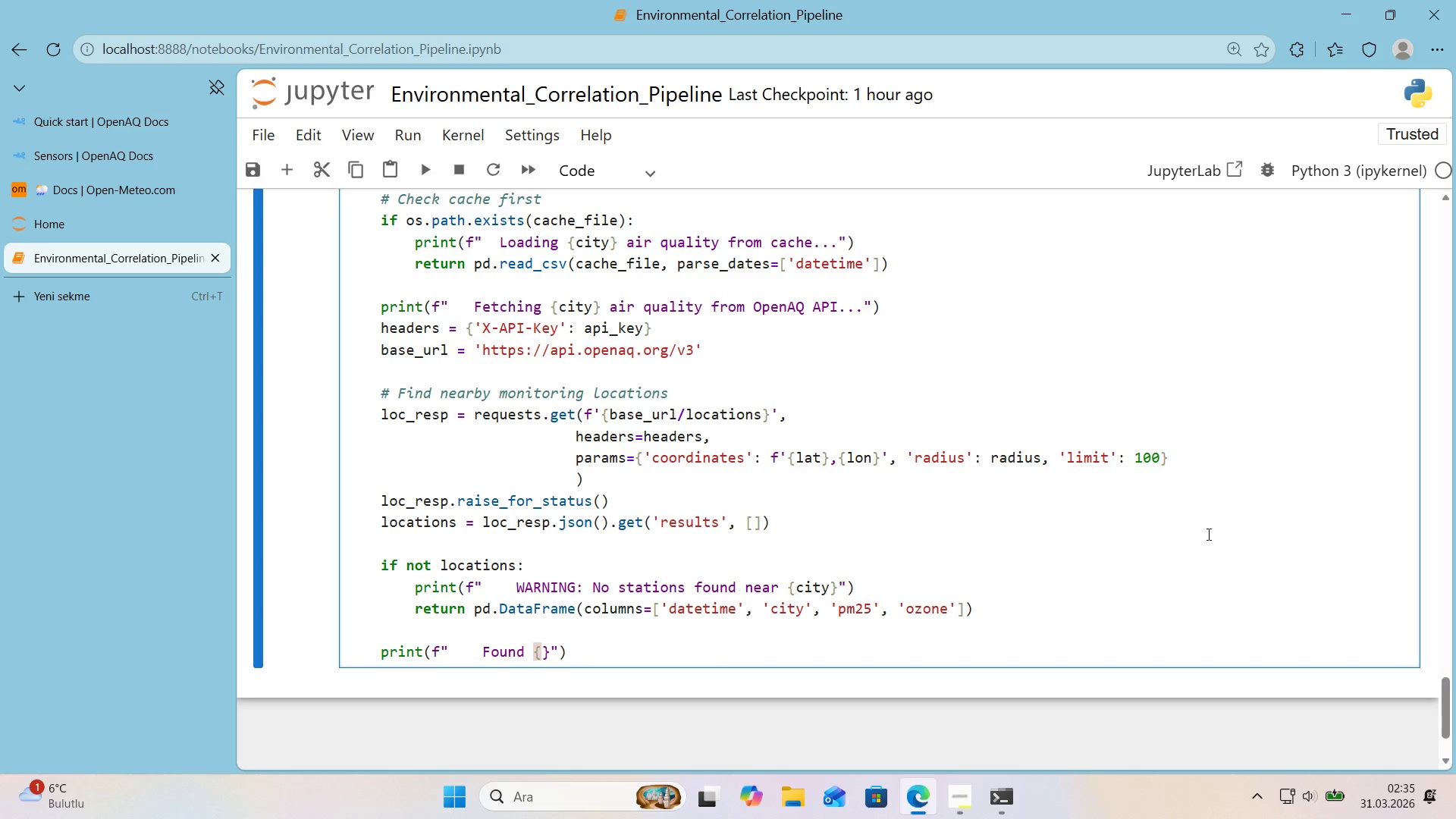 
type(len*()
 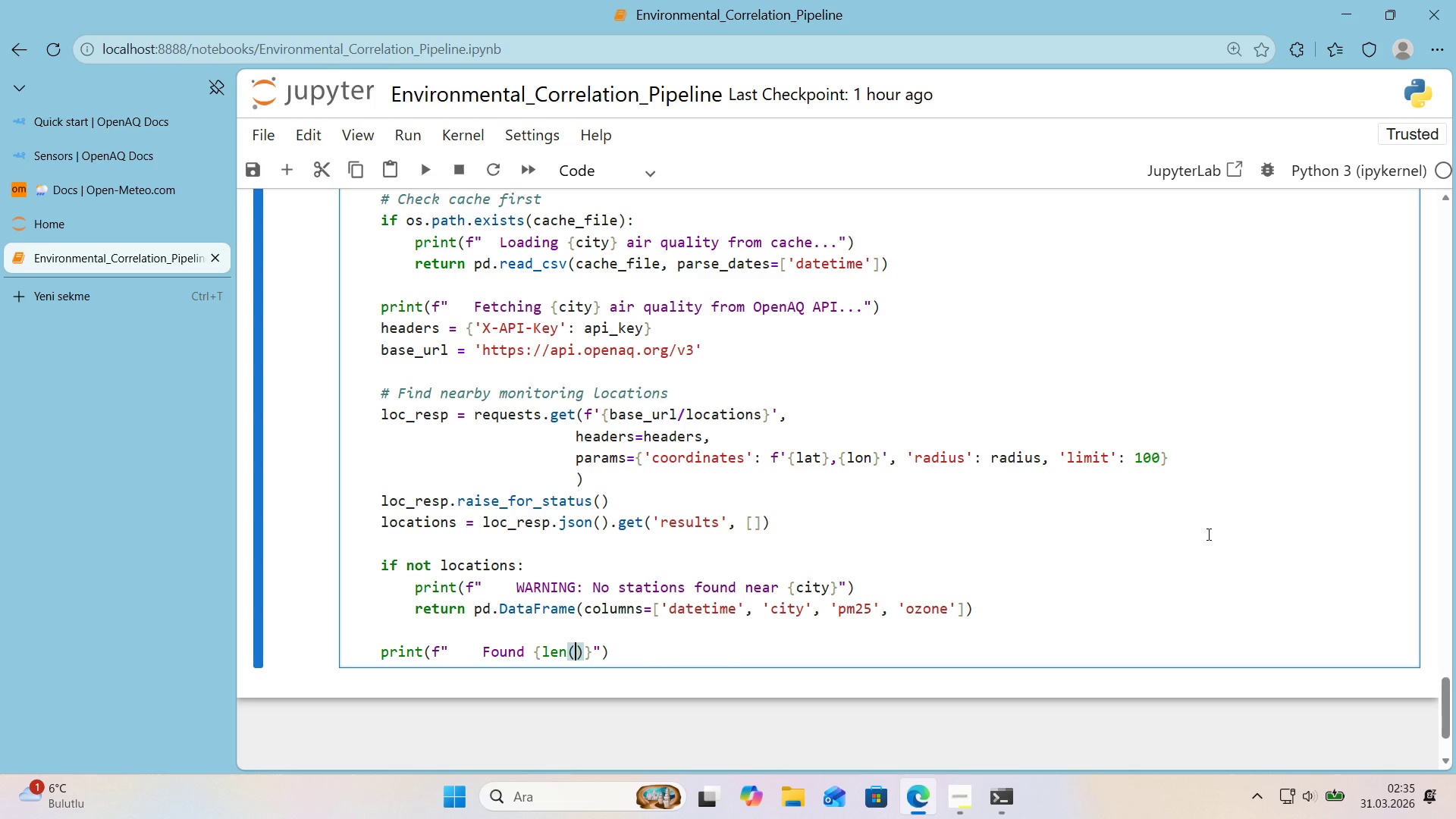 
 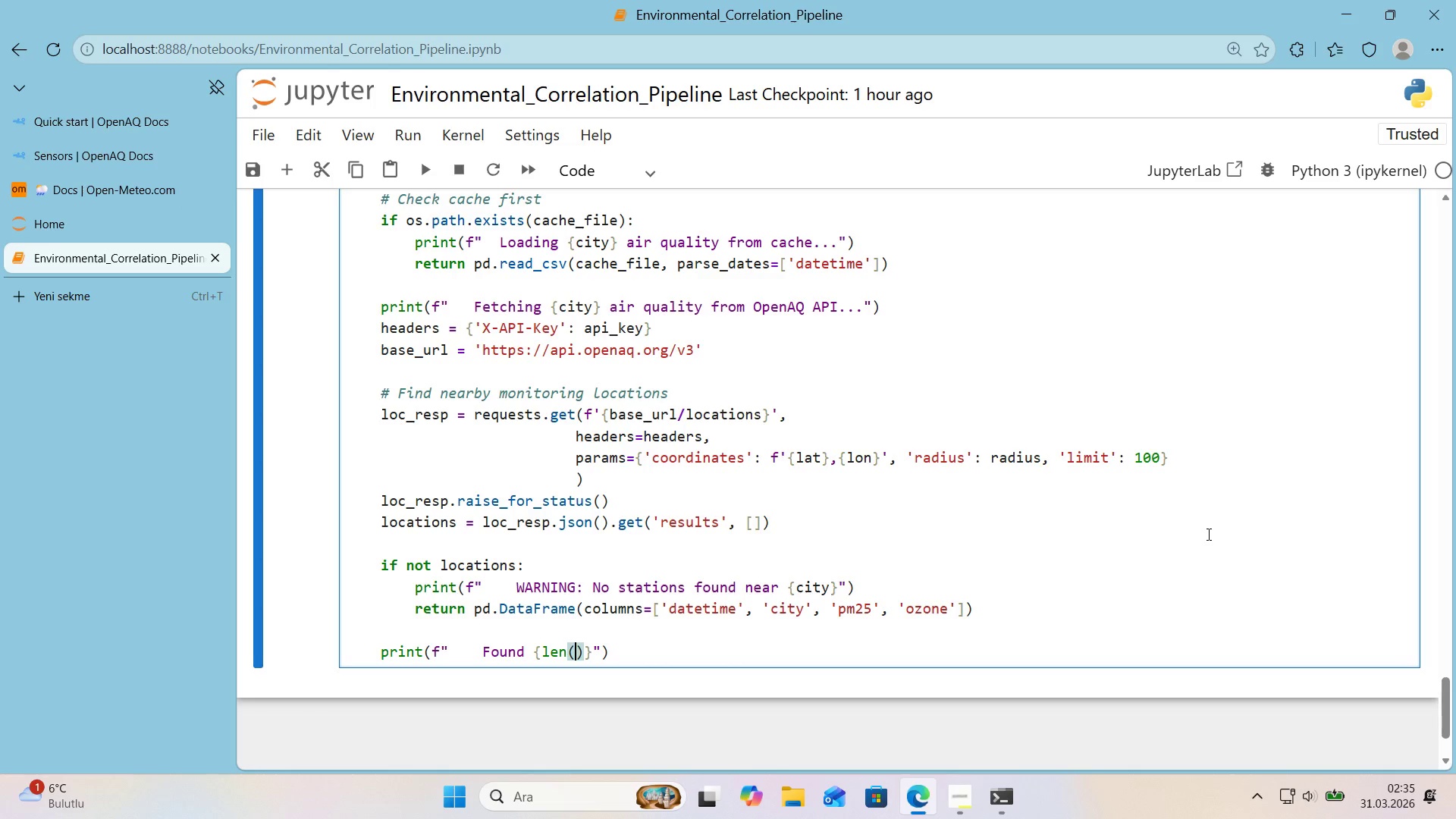 
key(ArrowLeft)
 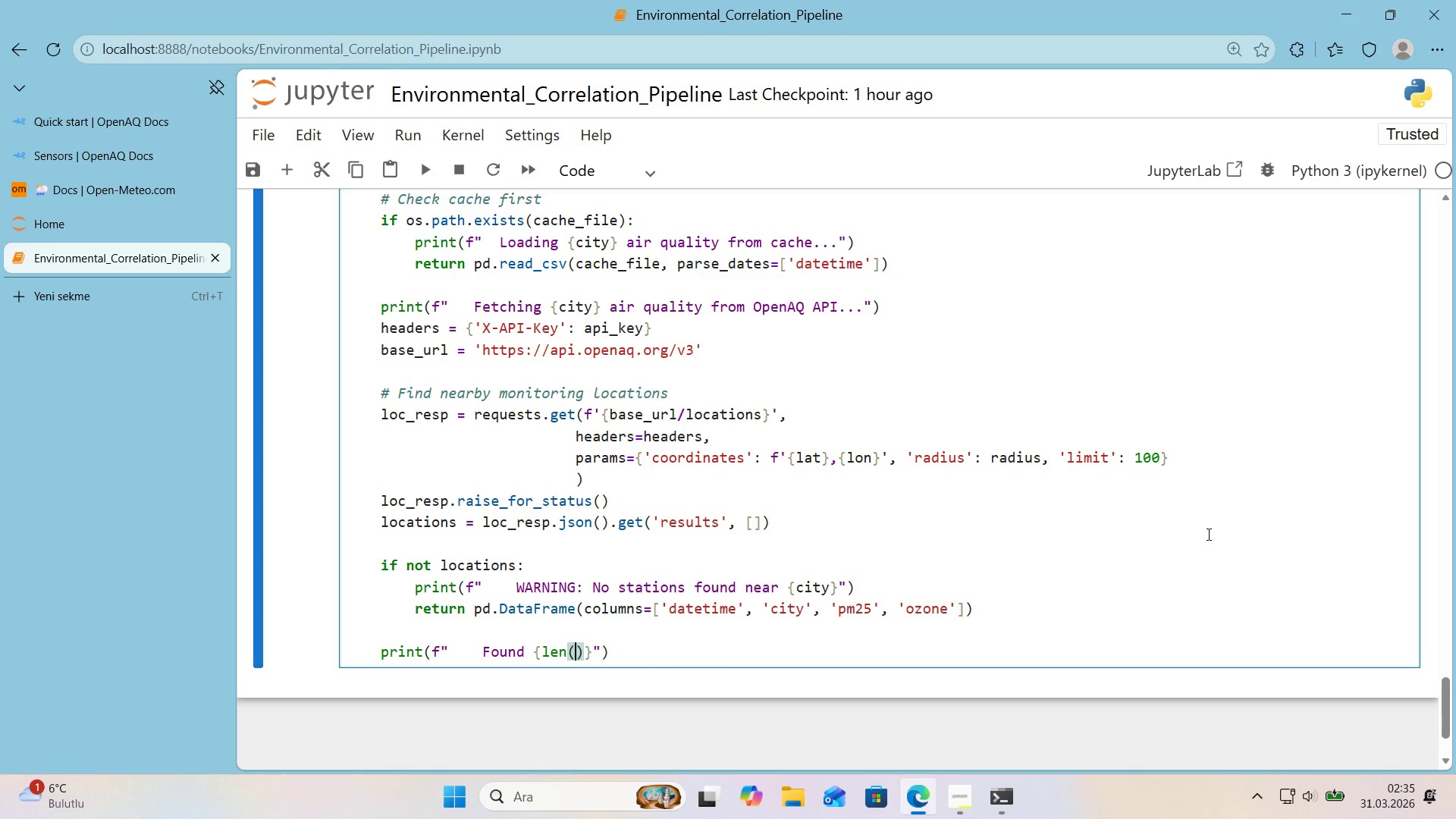 
type(locat'ons)
 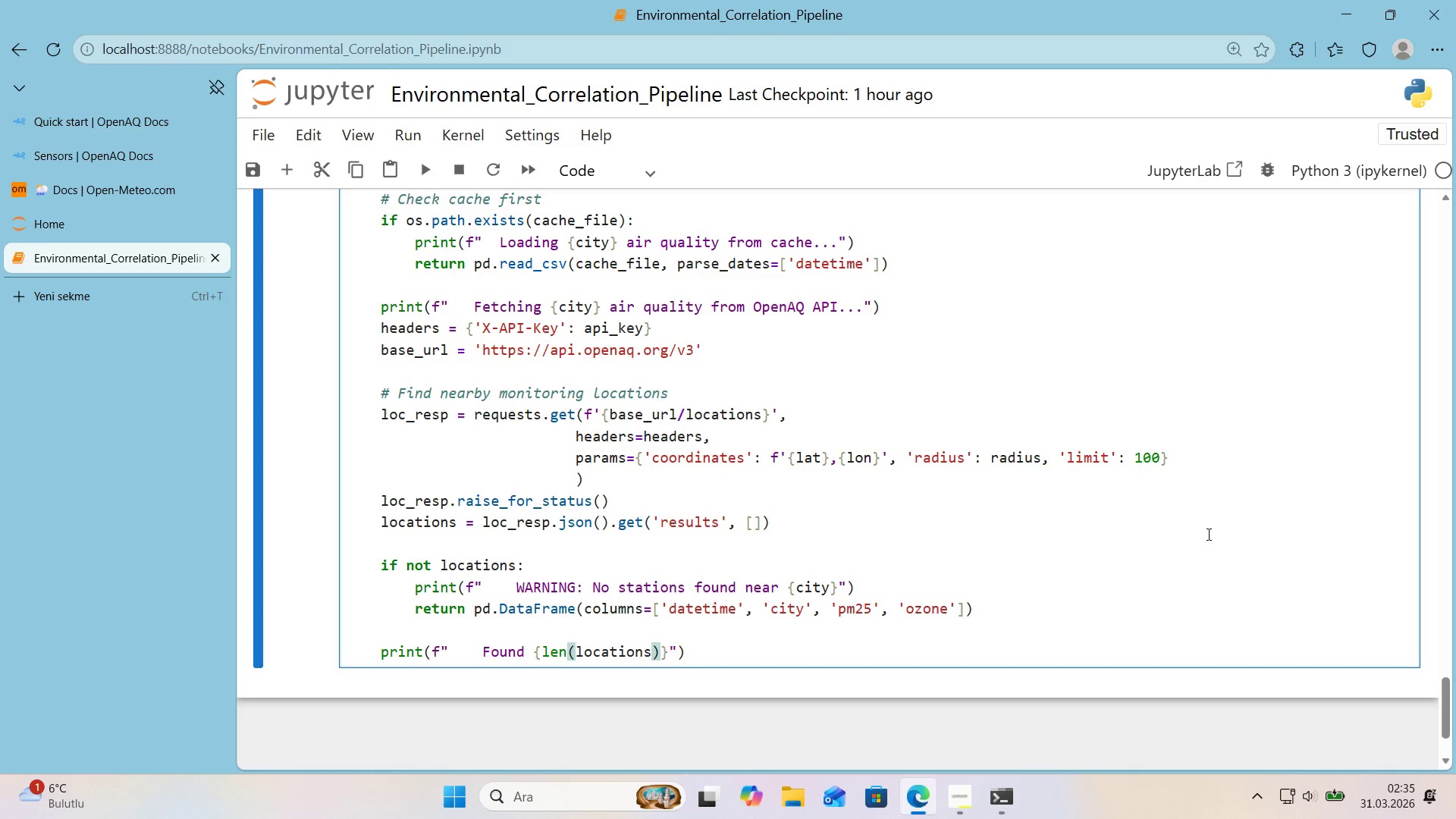 
key(ArrowRight)
 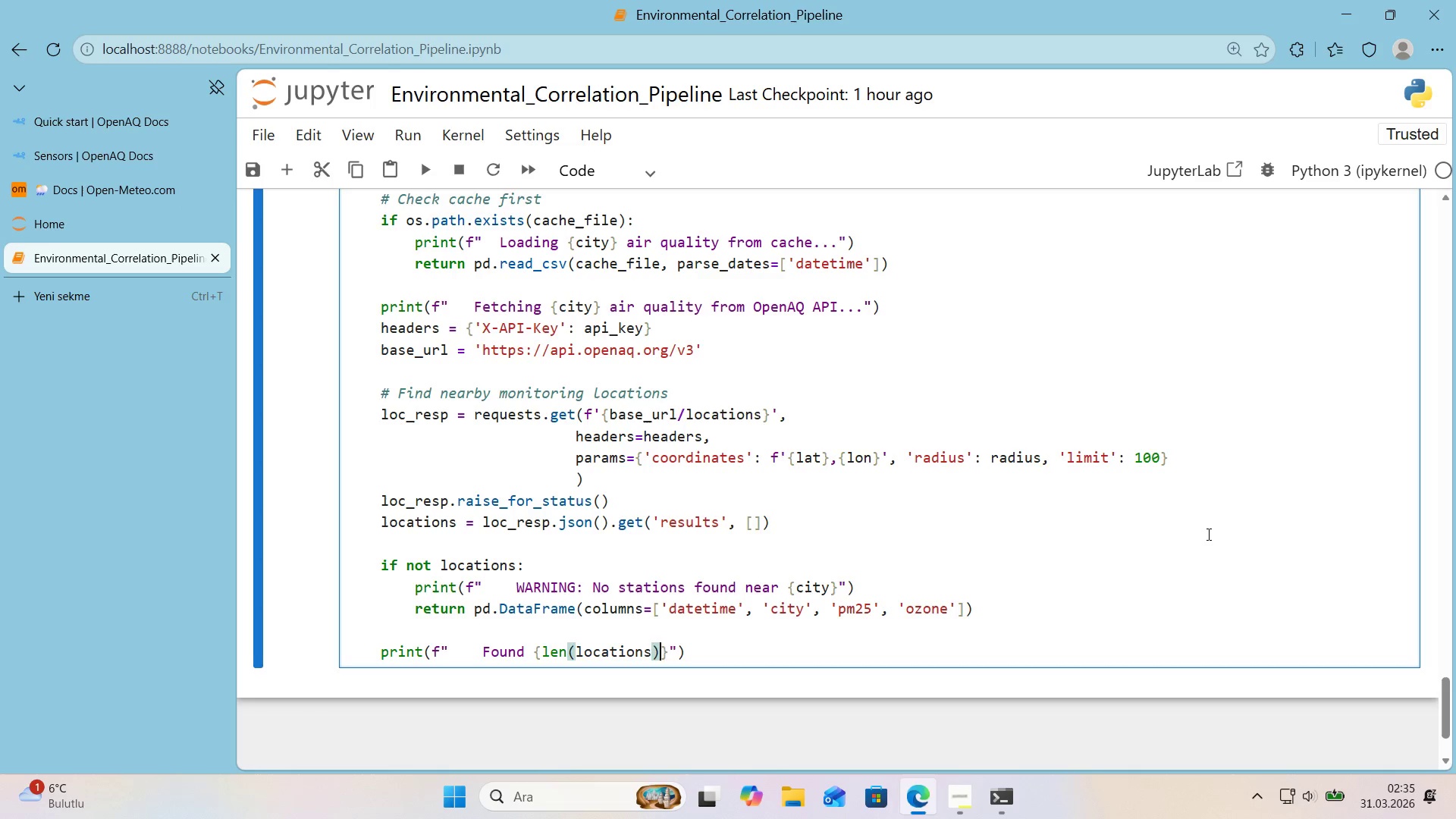 
key(ArrowRight)
 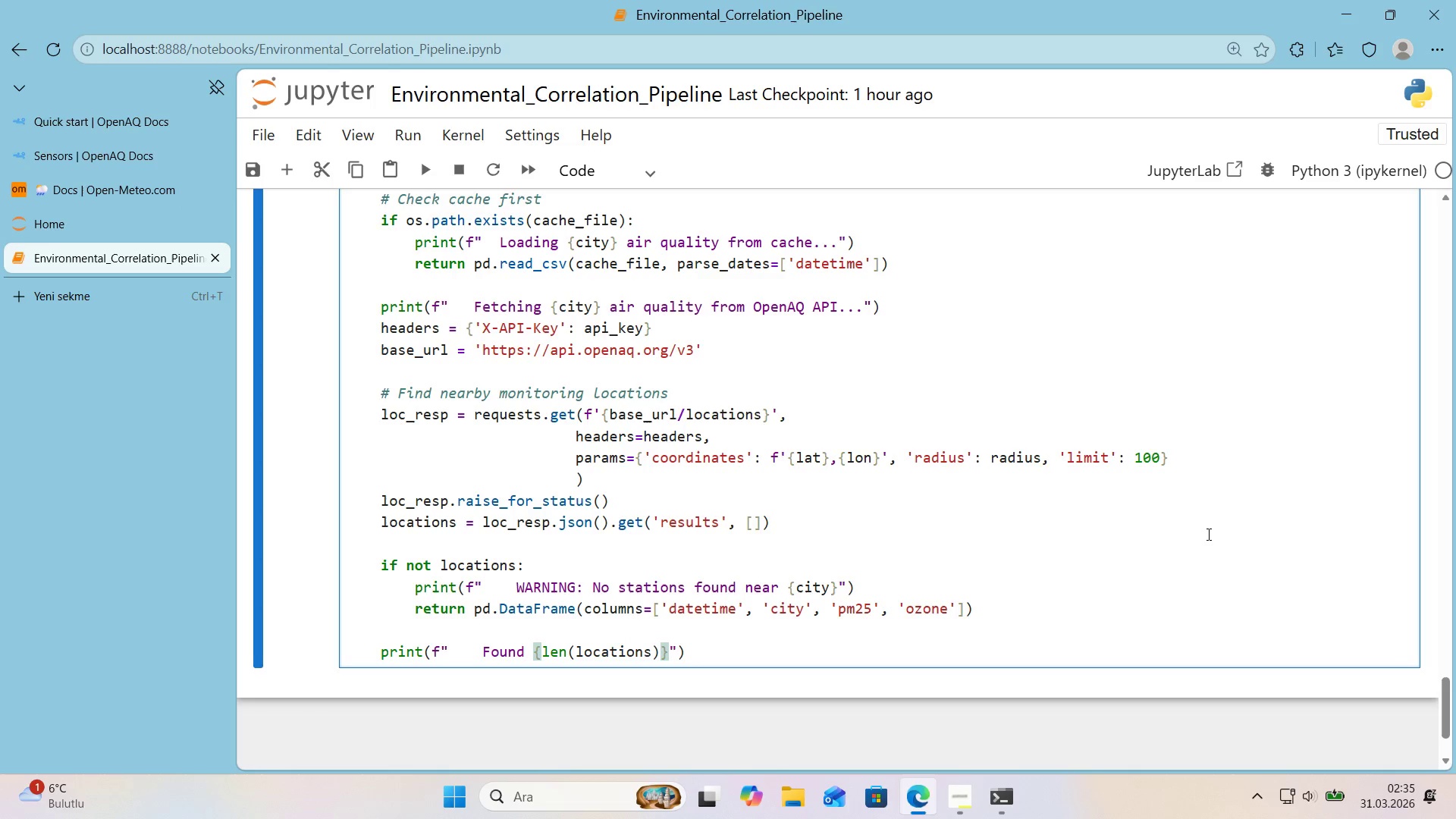 
type( mon'tor'ng stat'ons)
 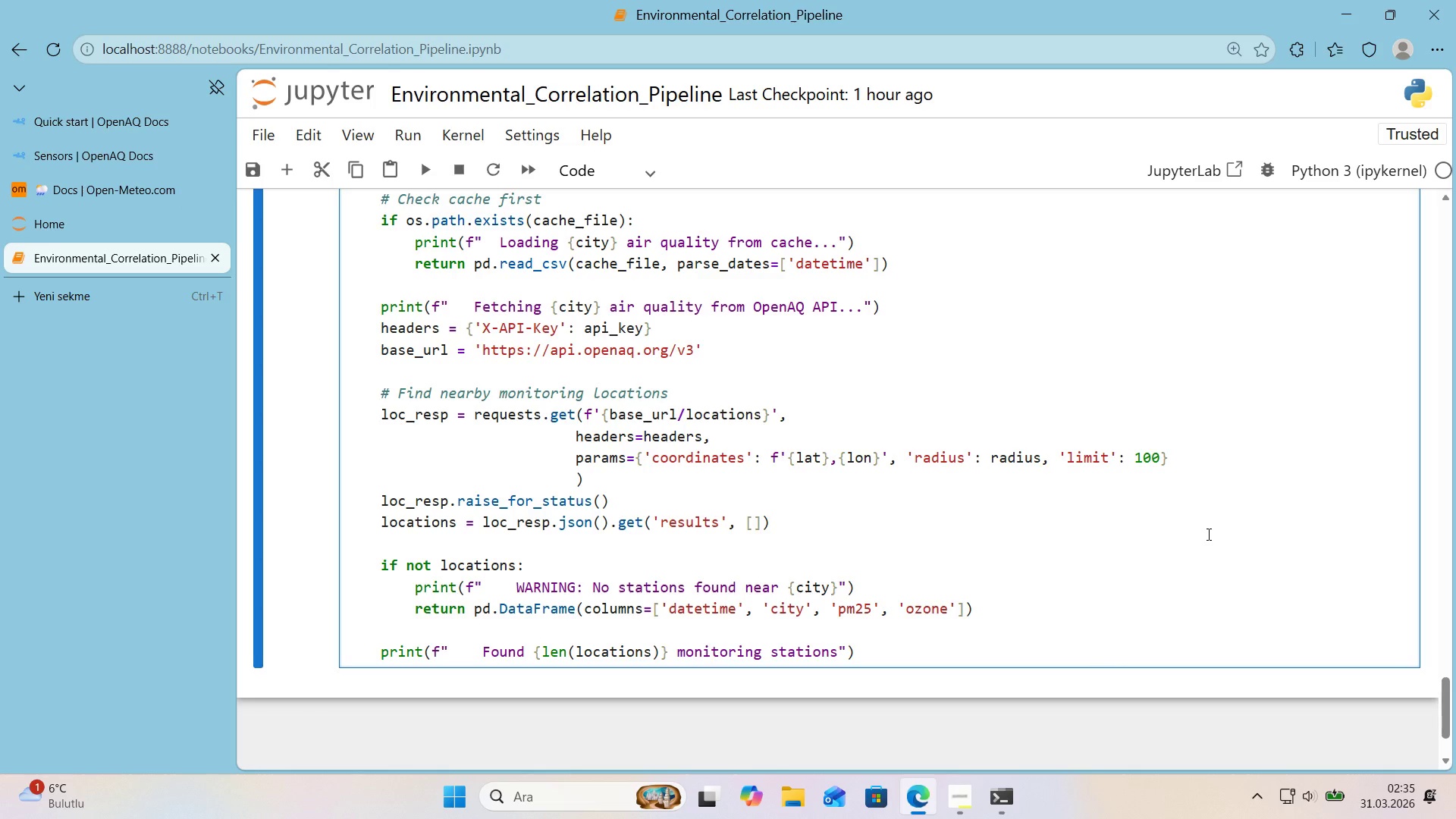 
key(ArrowRight)
 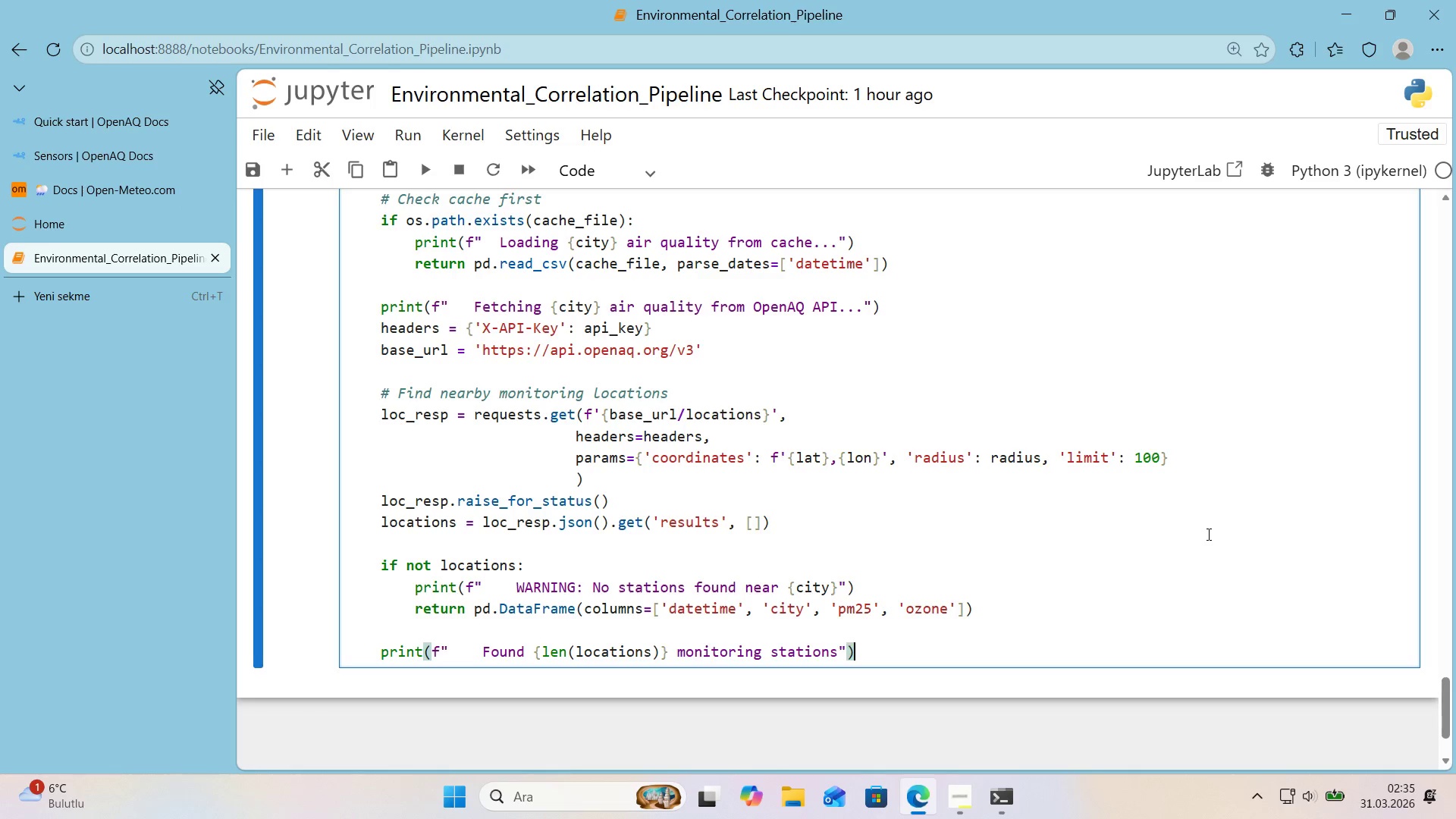 
key(ArrowRight)
 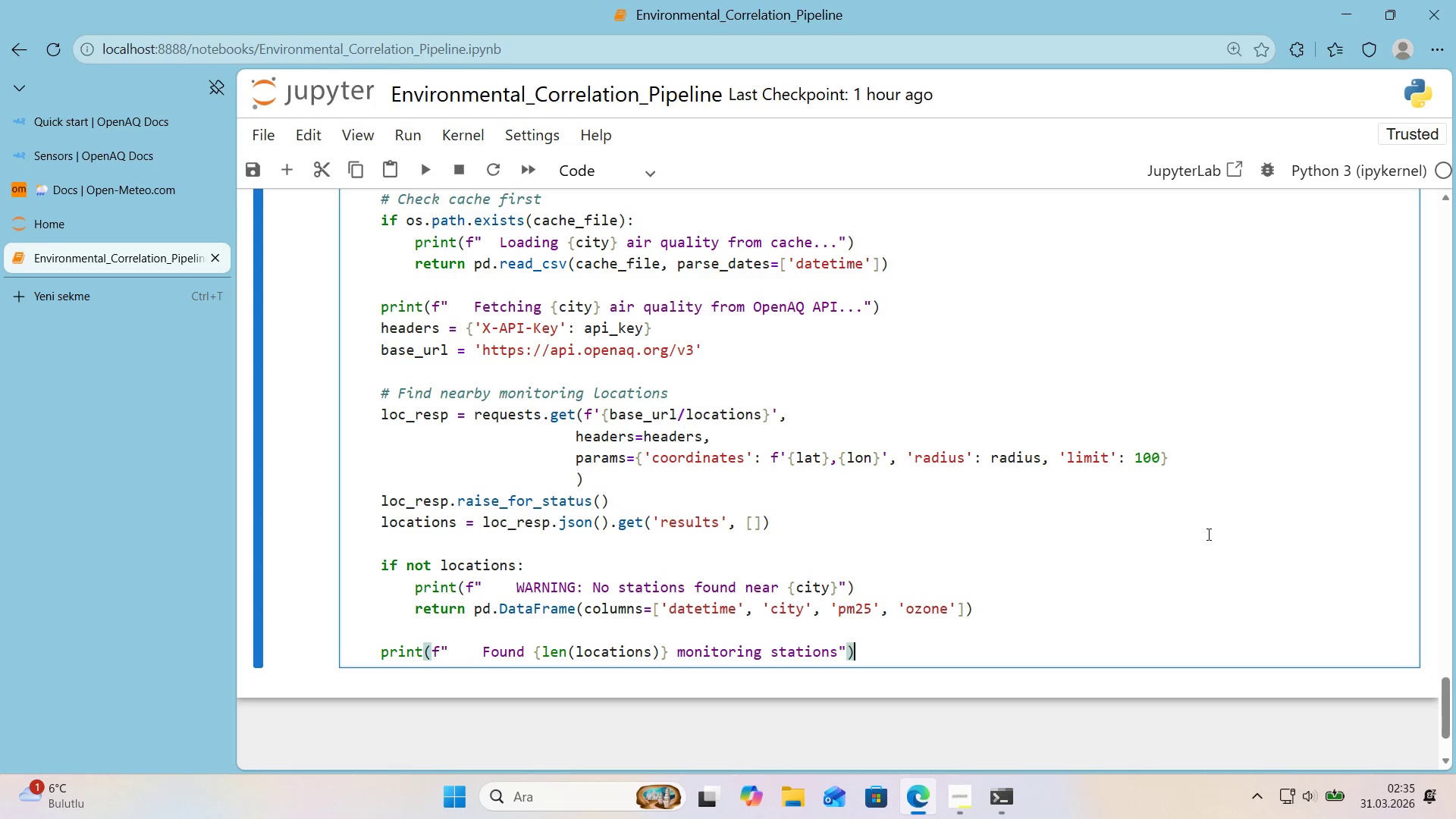 
key(Enter)
 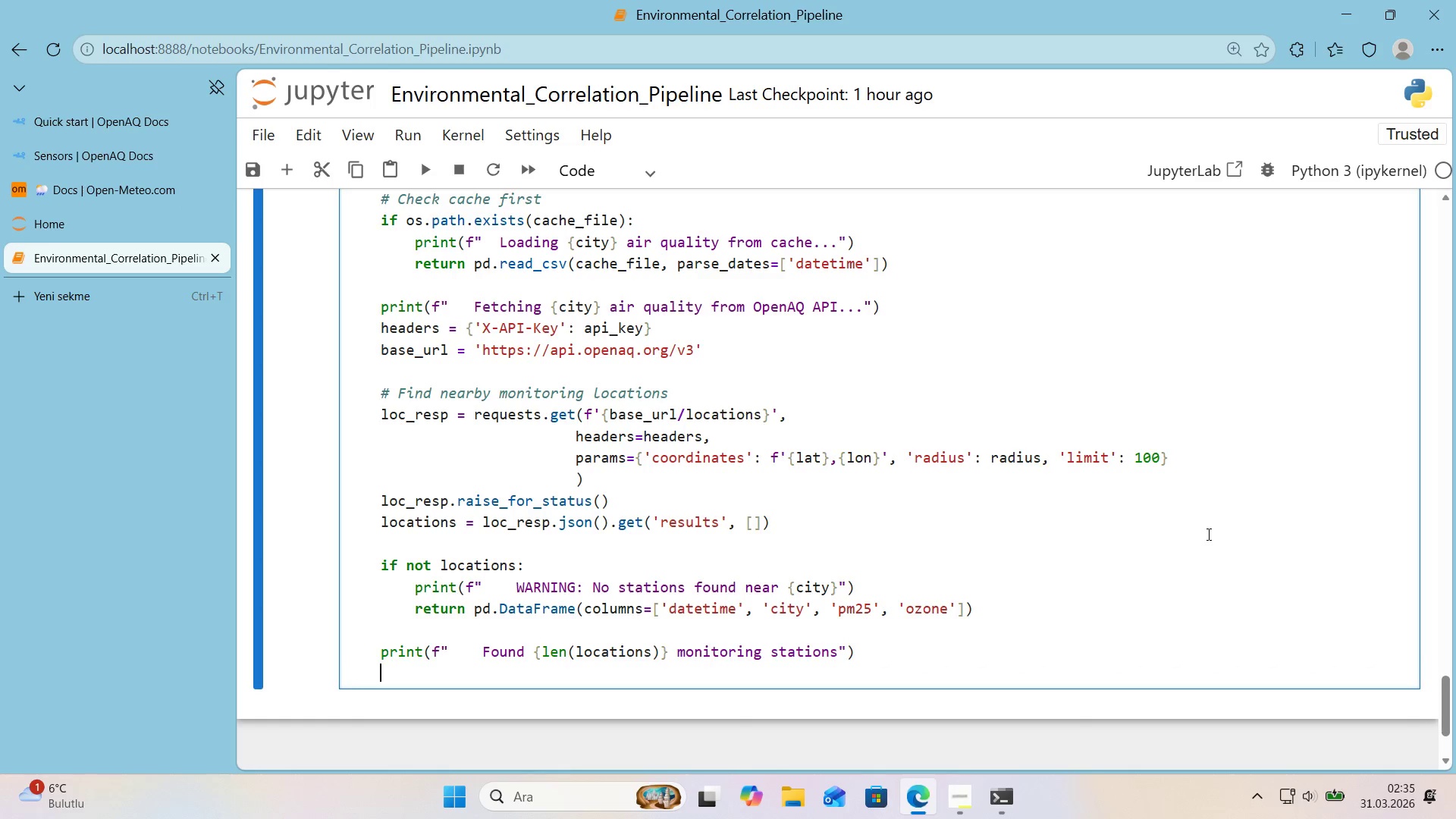 
key(Enter)
 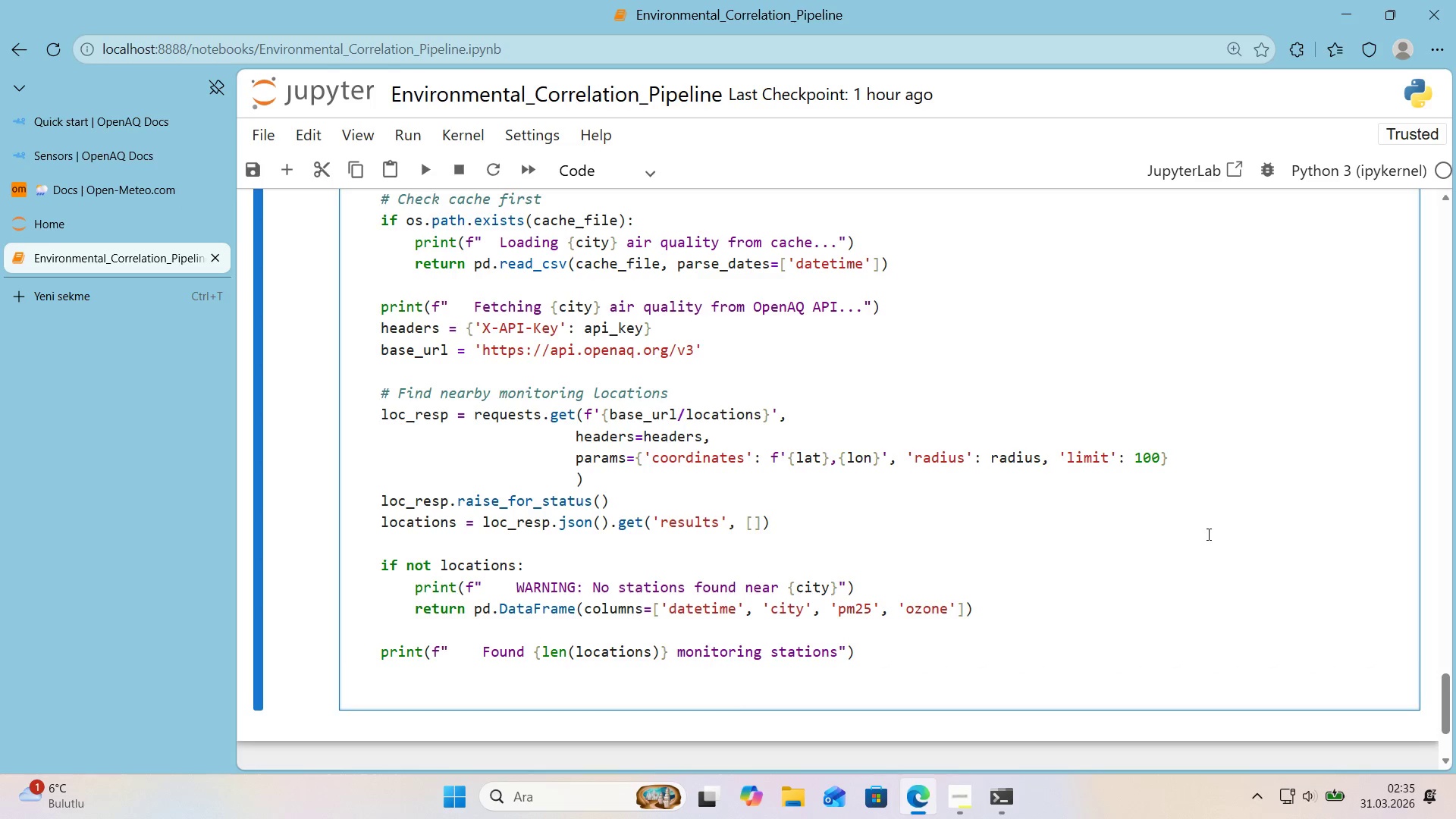 
scroll: coordinate [1225, 519], scroll_direction: down, amount: 1.0
 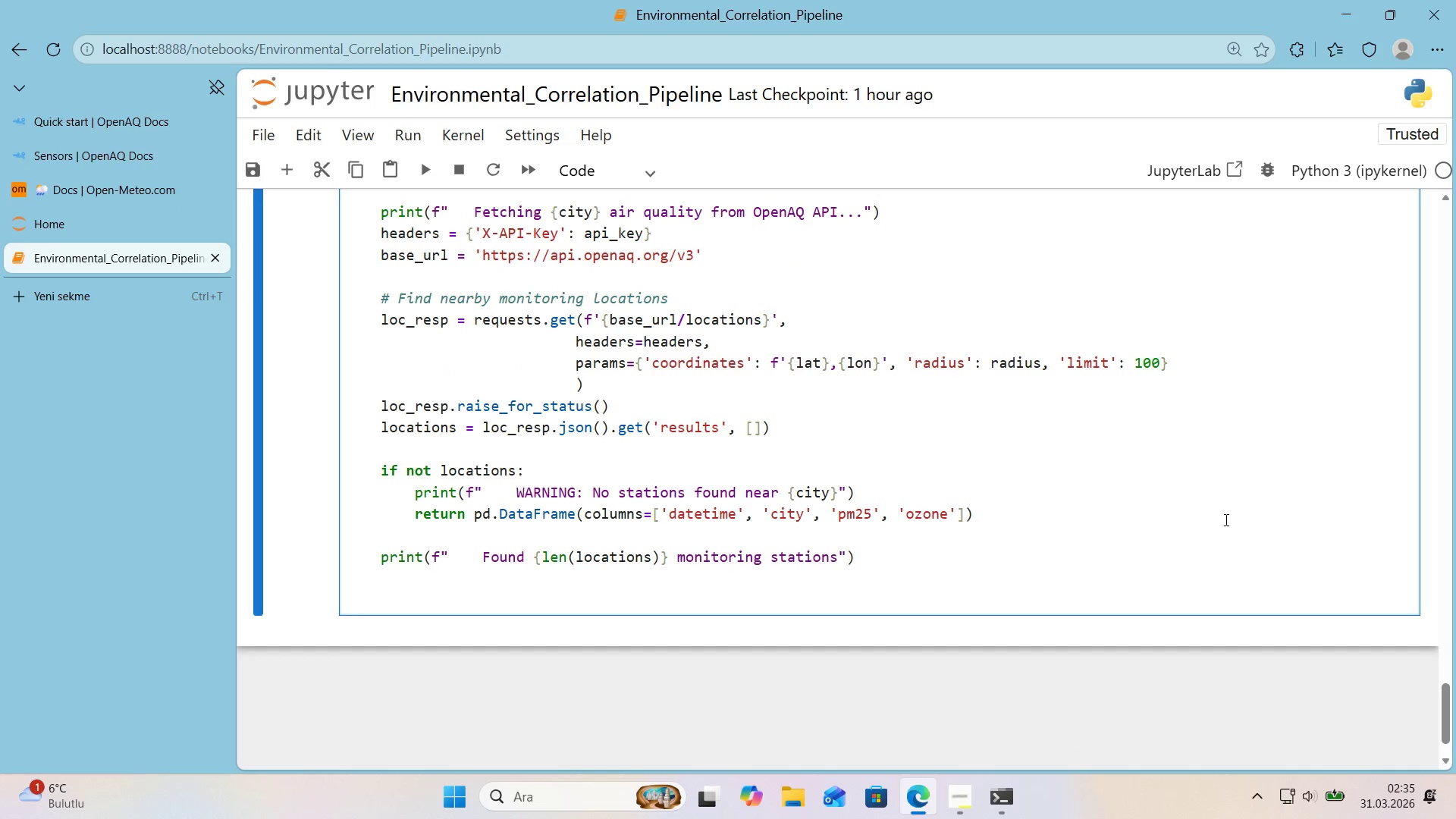 
key(Alt+Control+3)
 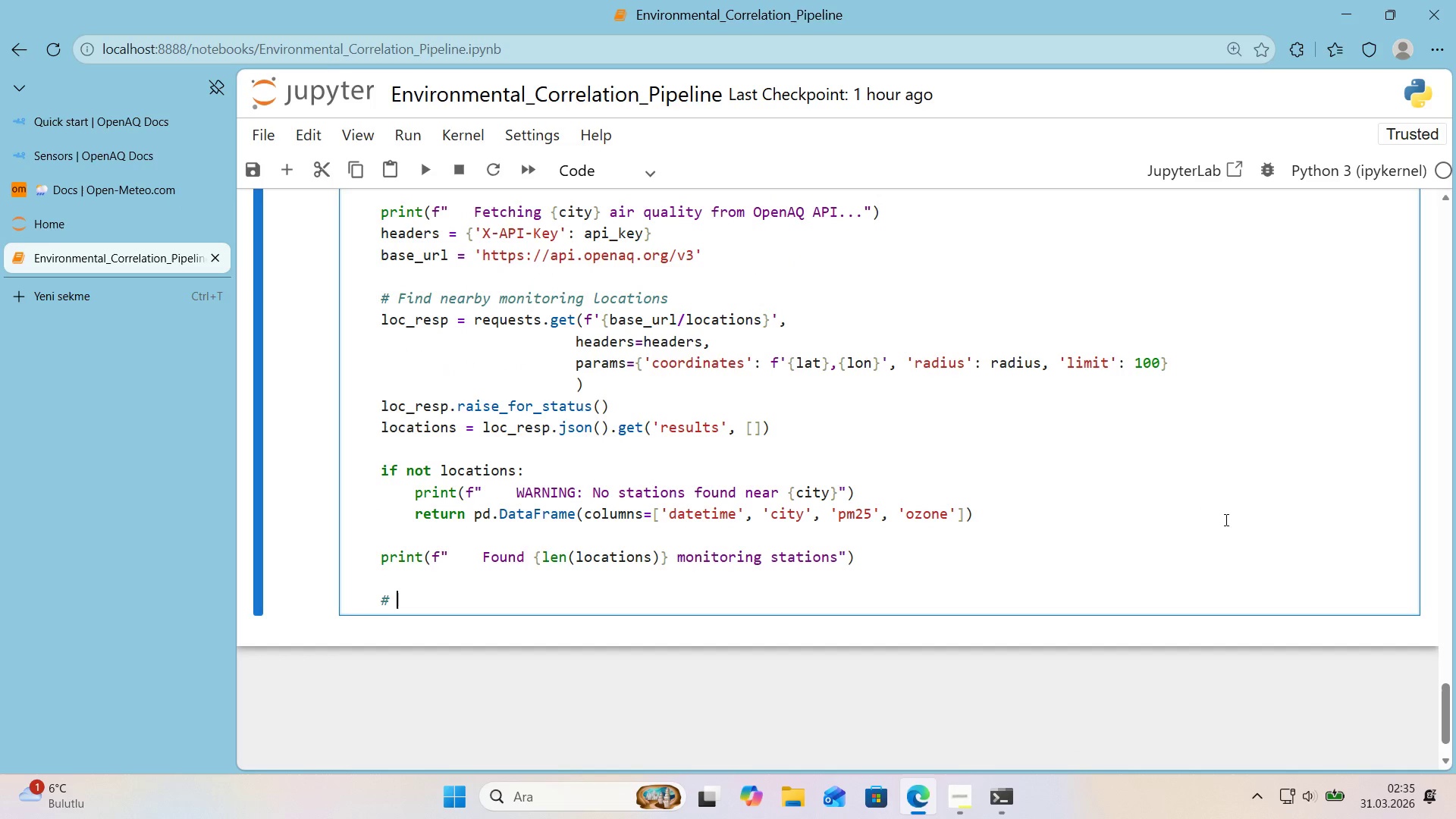 
type( Collect sensor IDS F)
key(Backspace)
type(for PM.25)
key(Backspace)
key(Backspace)
key(Backspace)
type(2.5 *()
 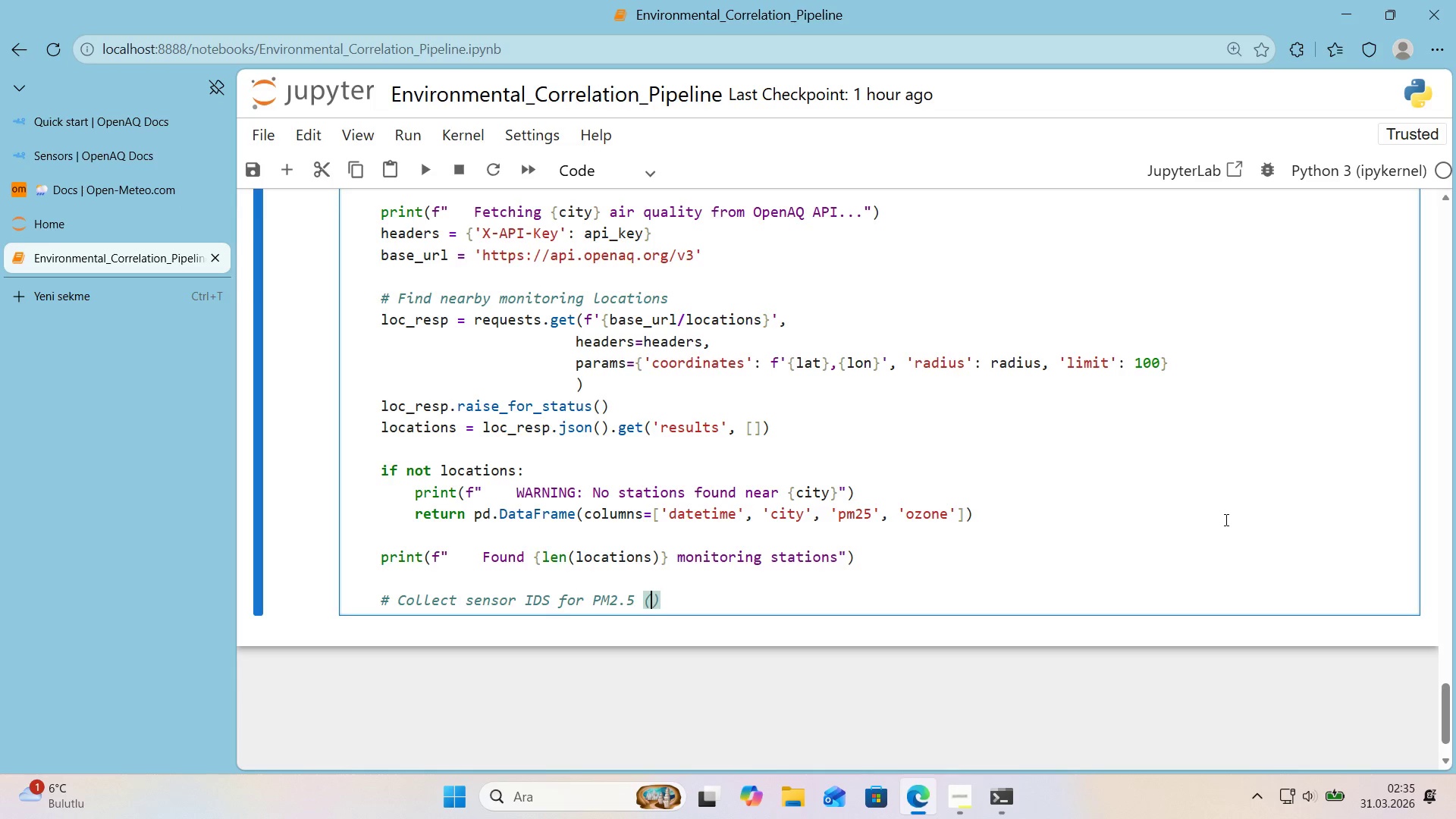 
 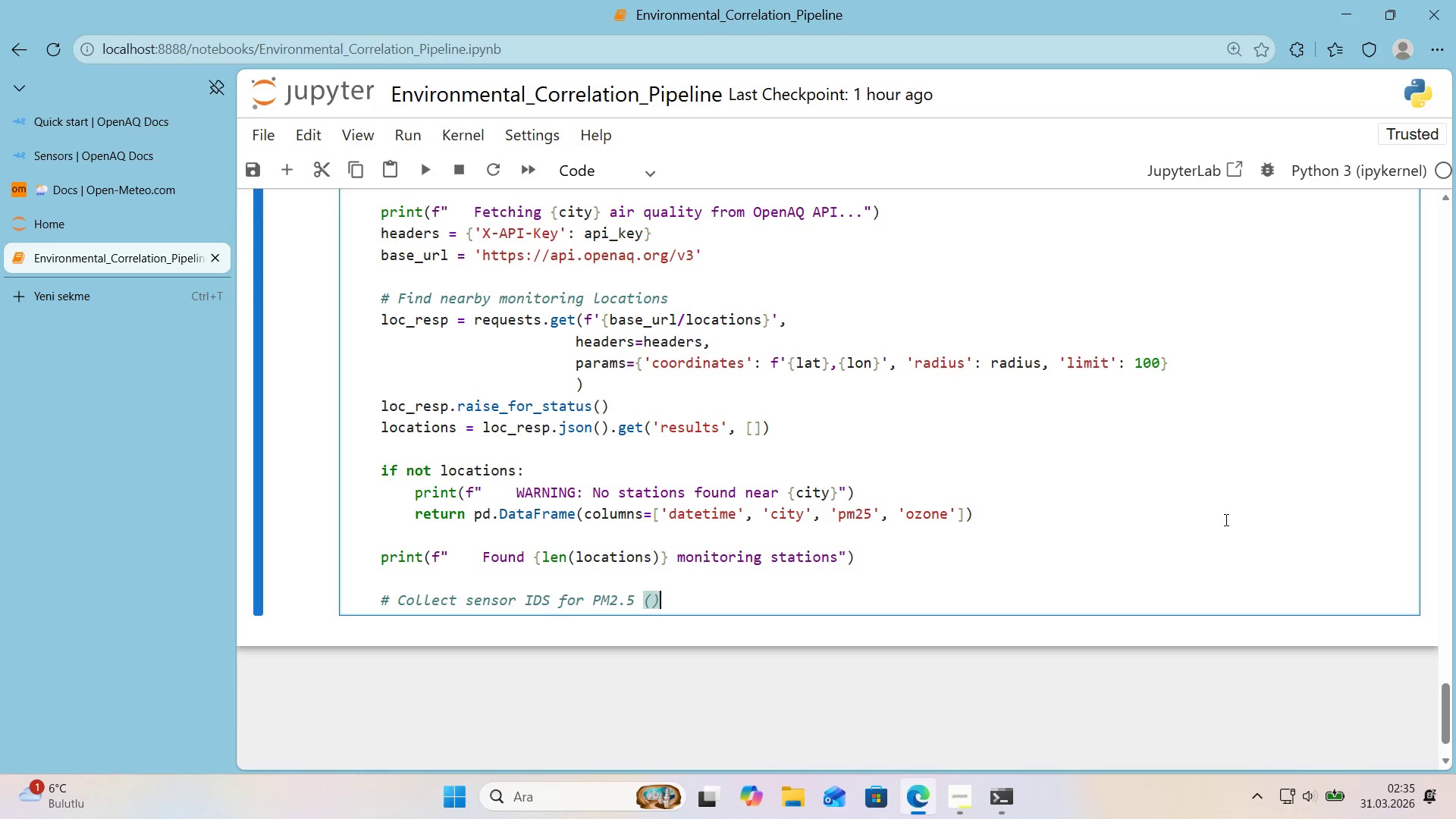 
key(ArrowLeft)
 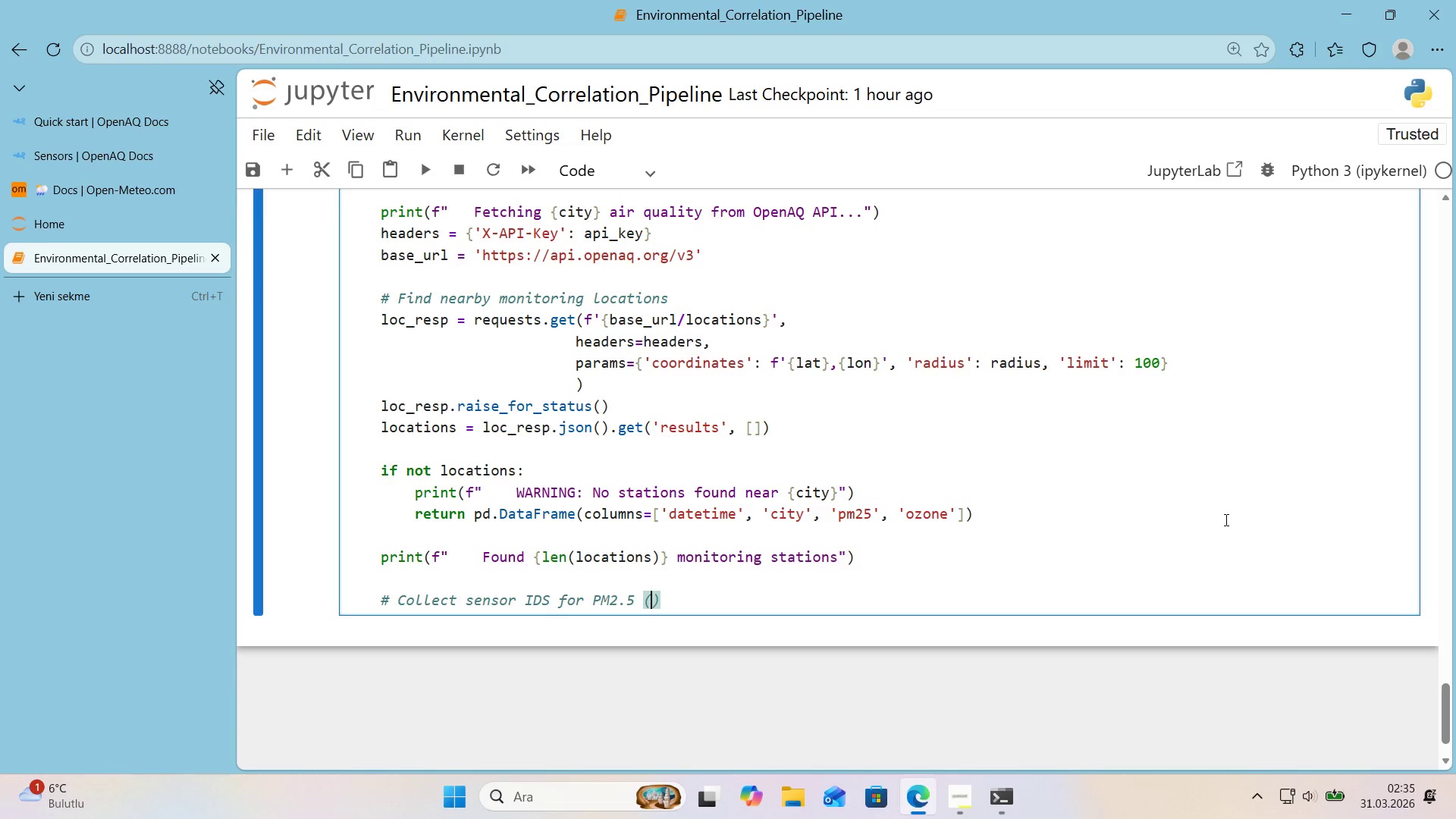 
type('d)2)
 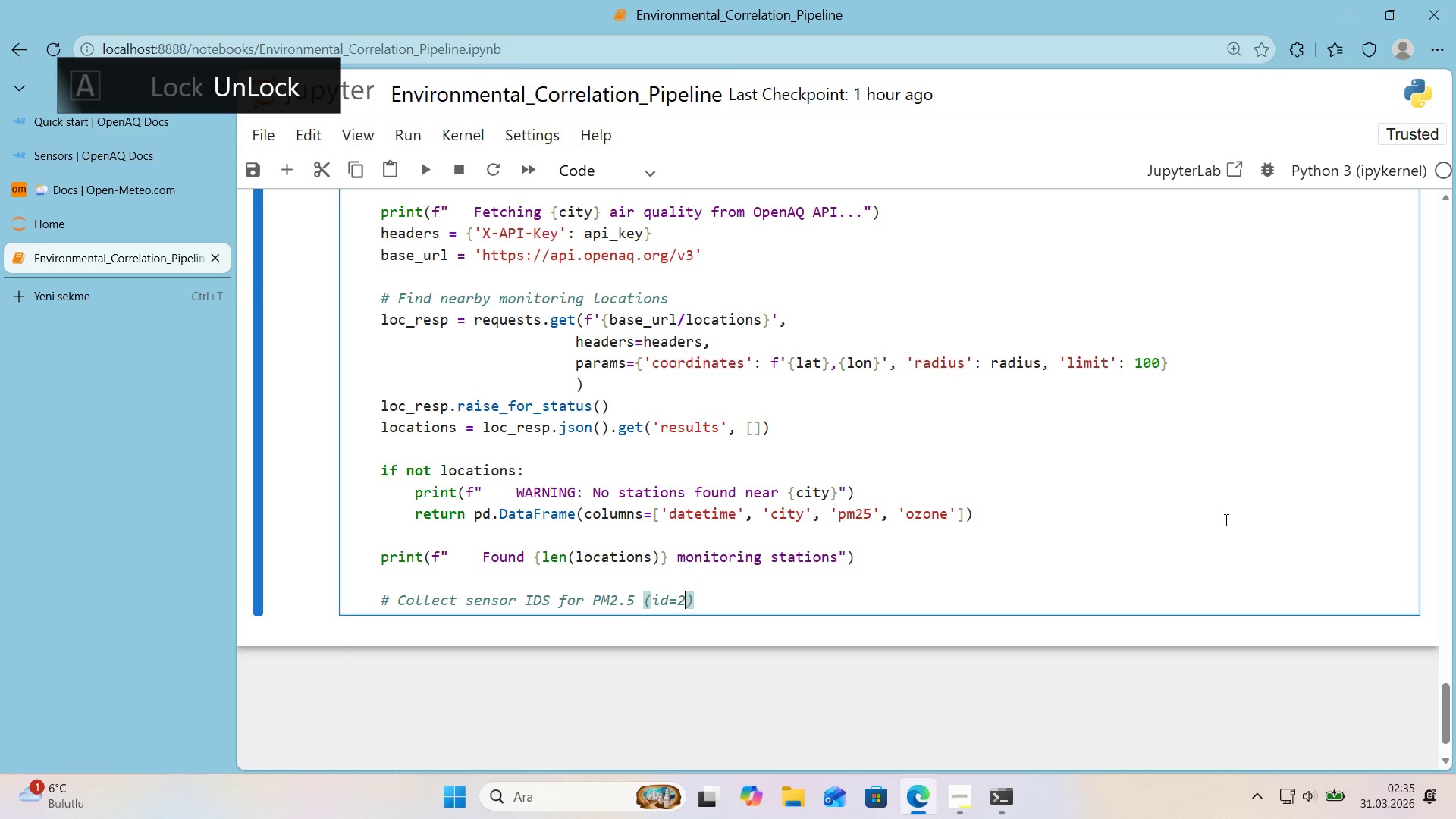 
key(ArrowRight)
 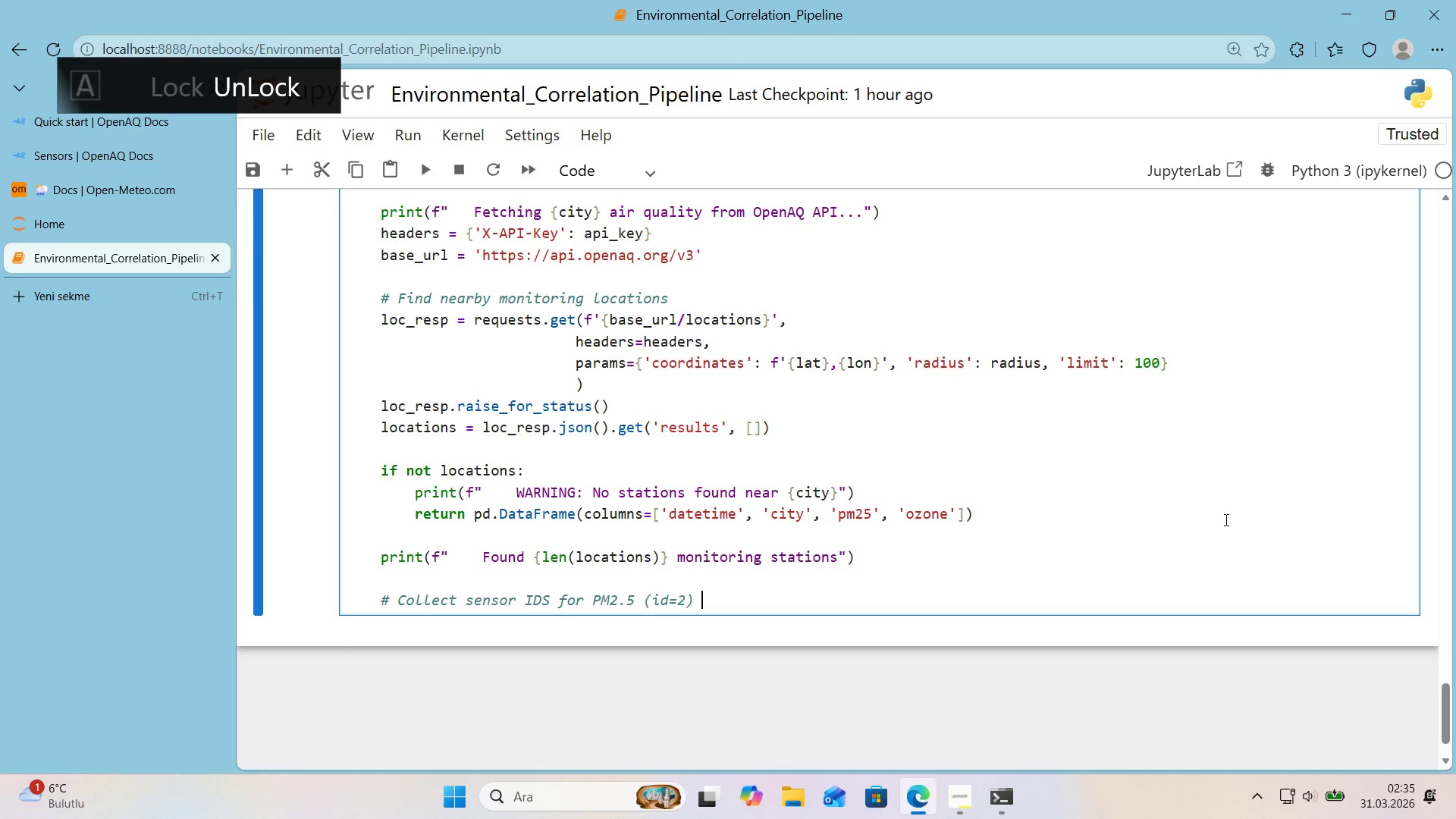 
type( and ozo)
key(Backspace)
key(Backspace)
key(Backspace)
type(Ozone *()
 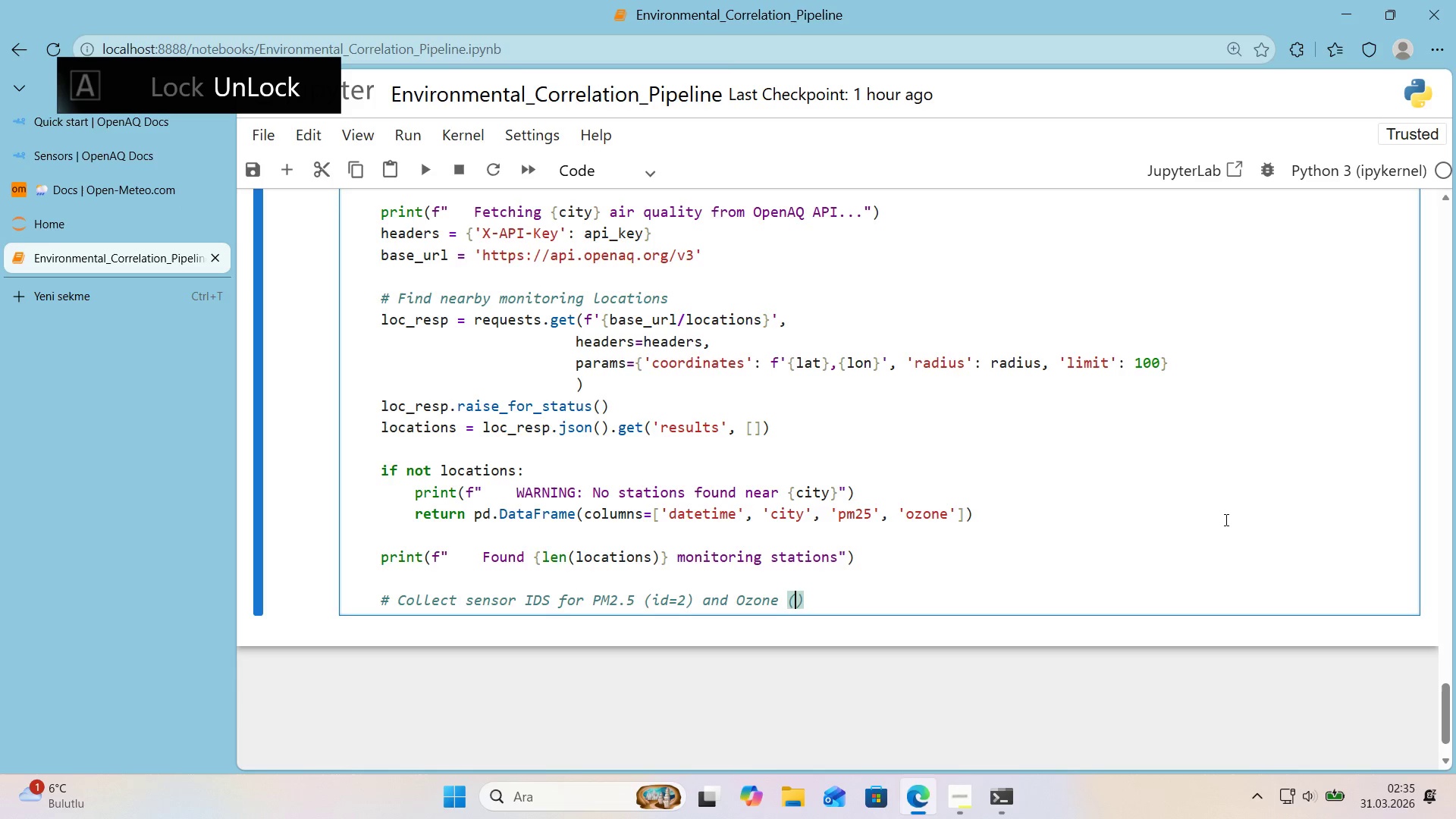 
 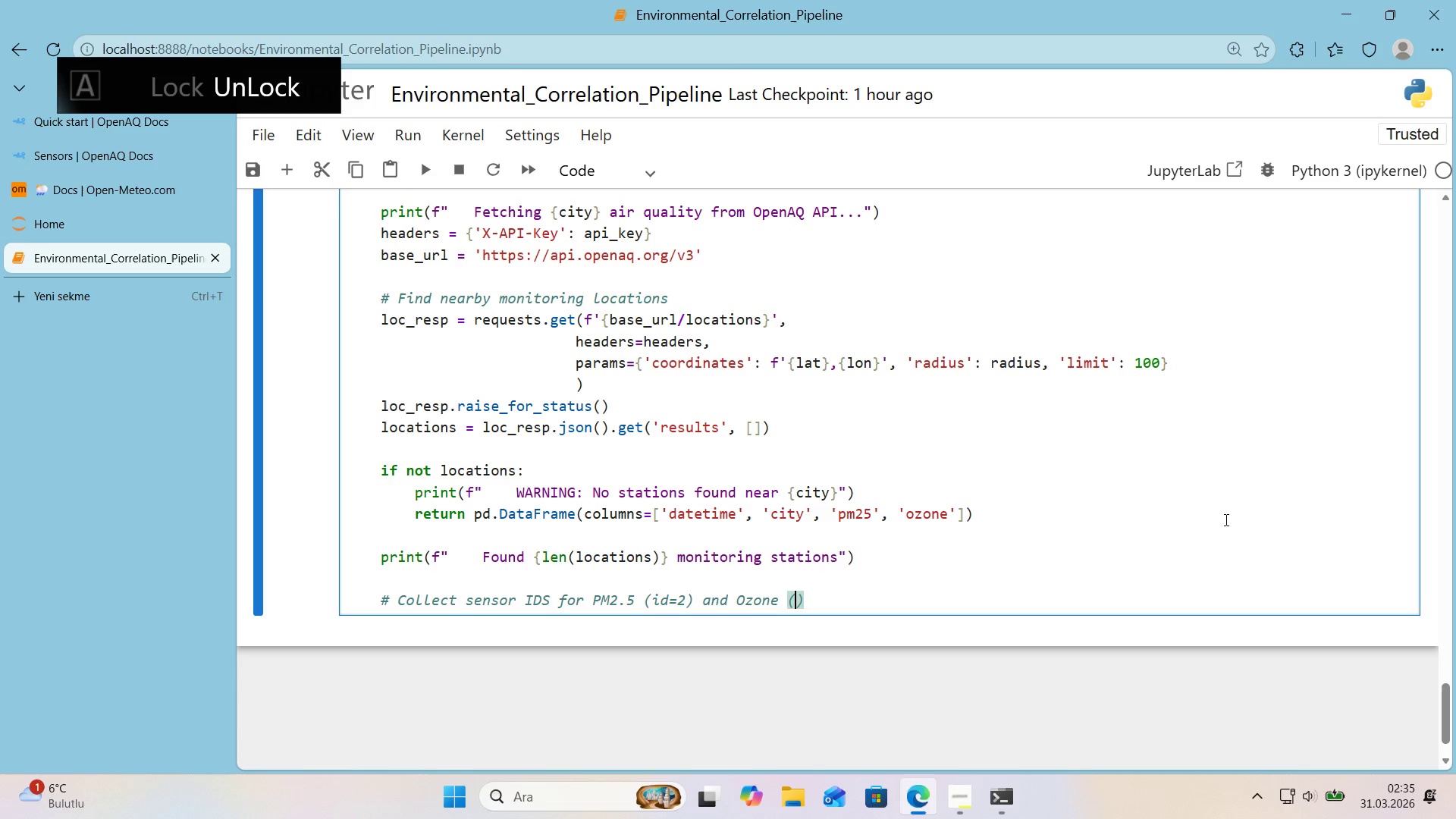 
key(ArrowLeft)
 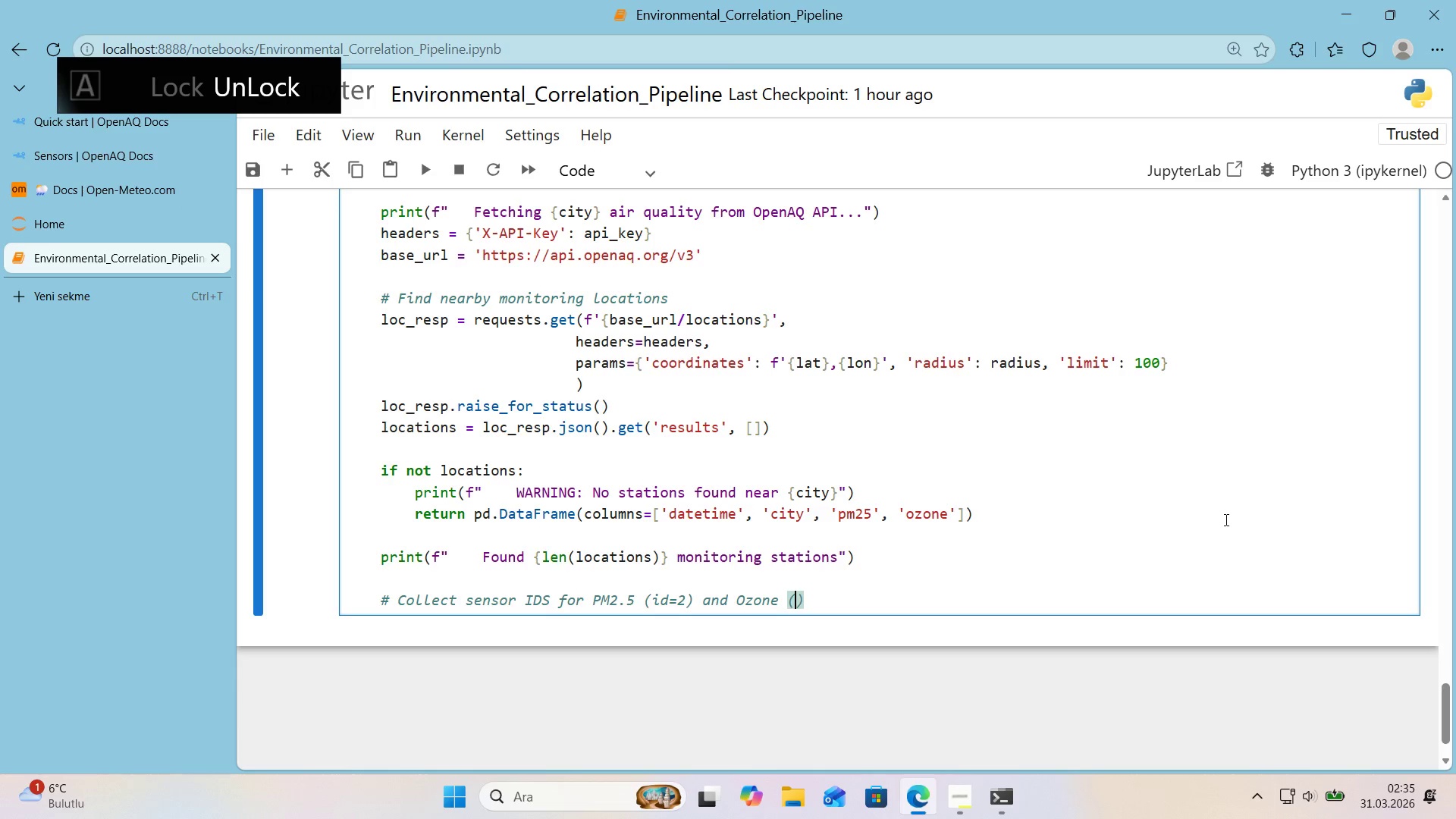 
type('d)3)
 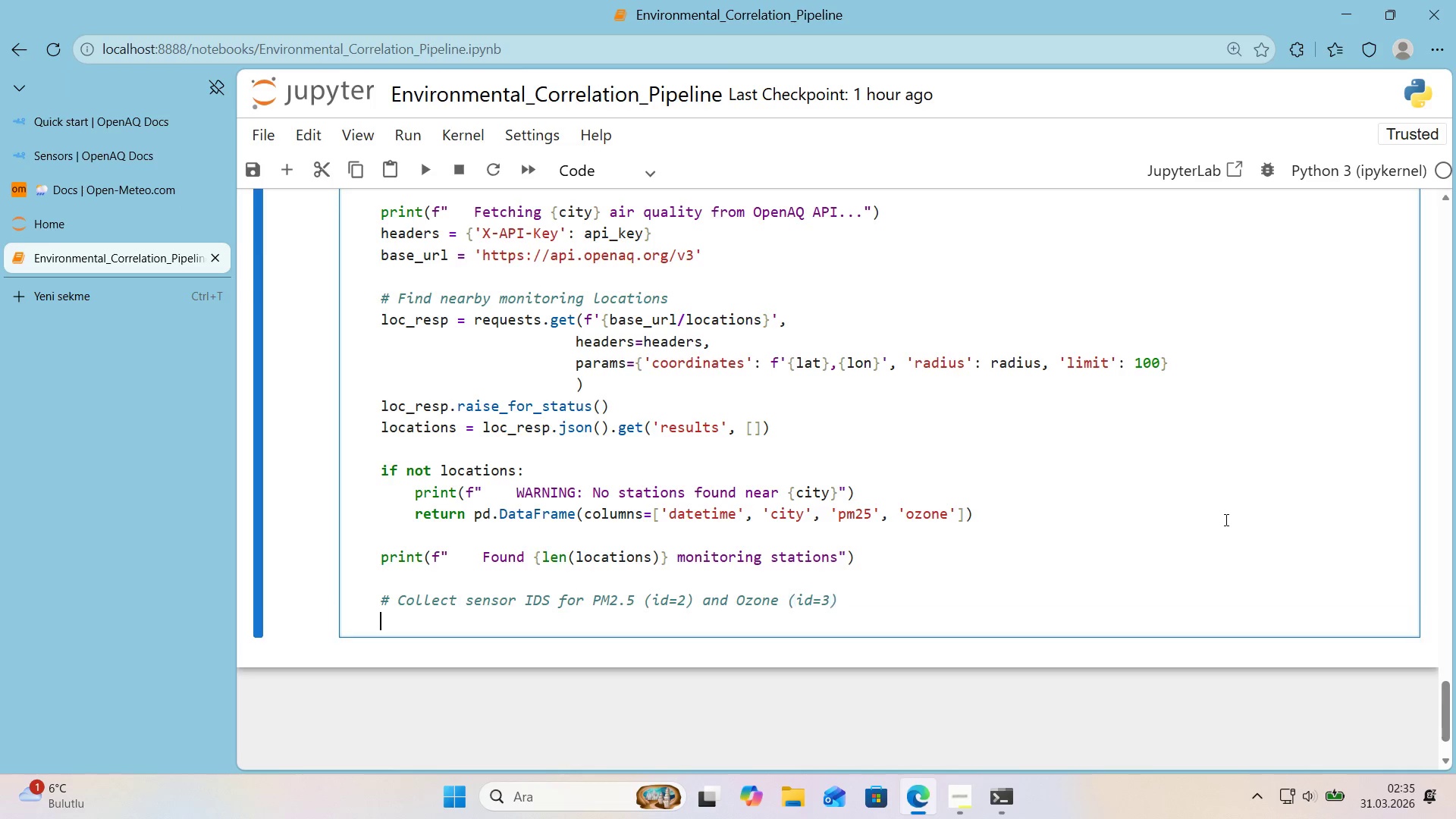 
 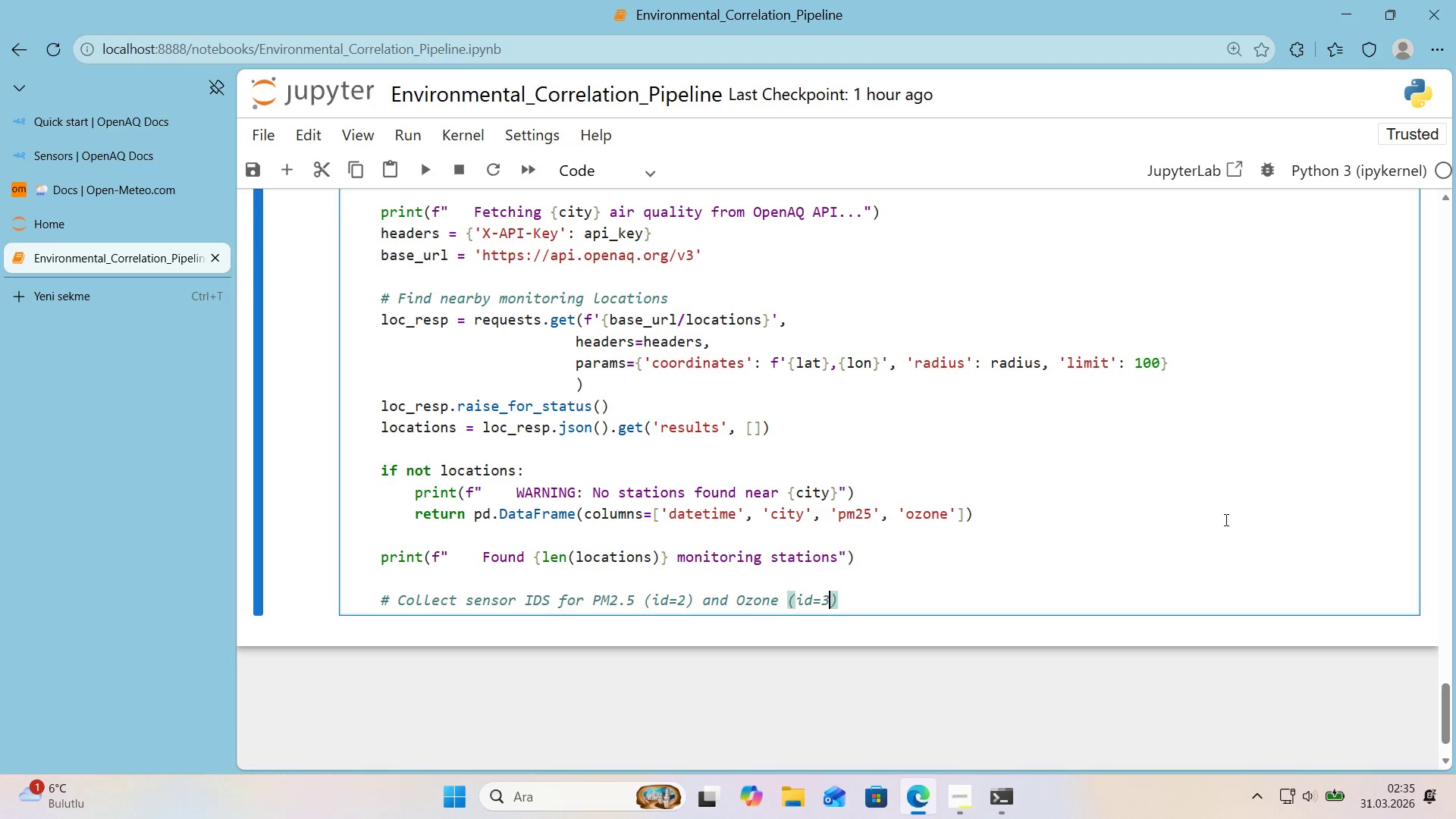 
key(ArrowRight)
 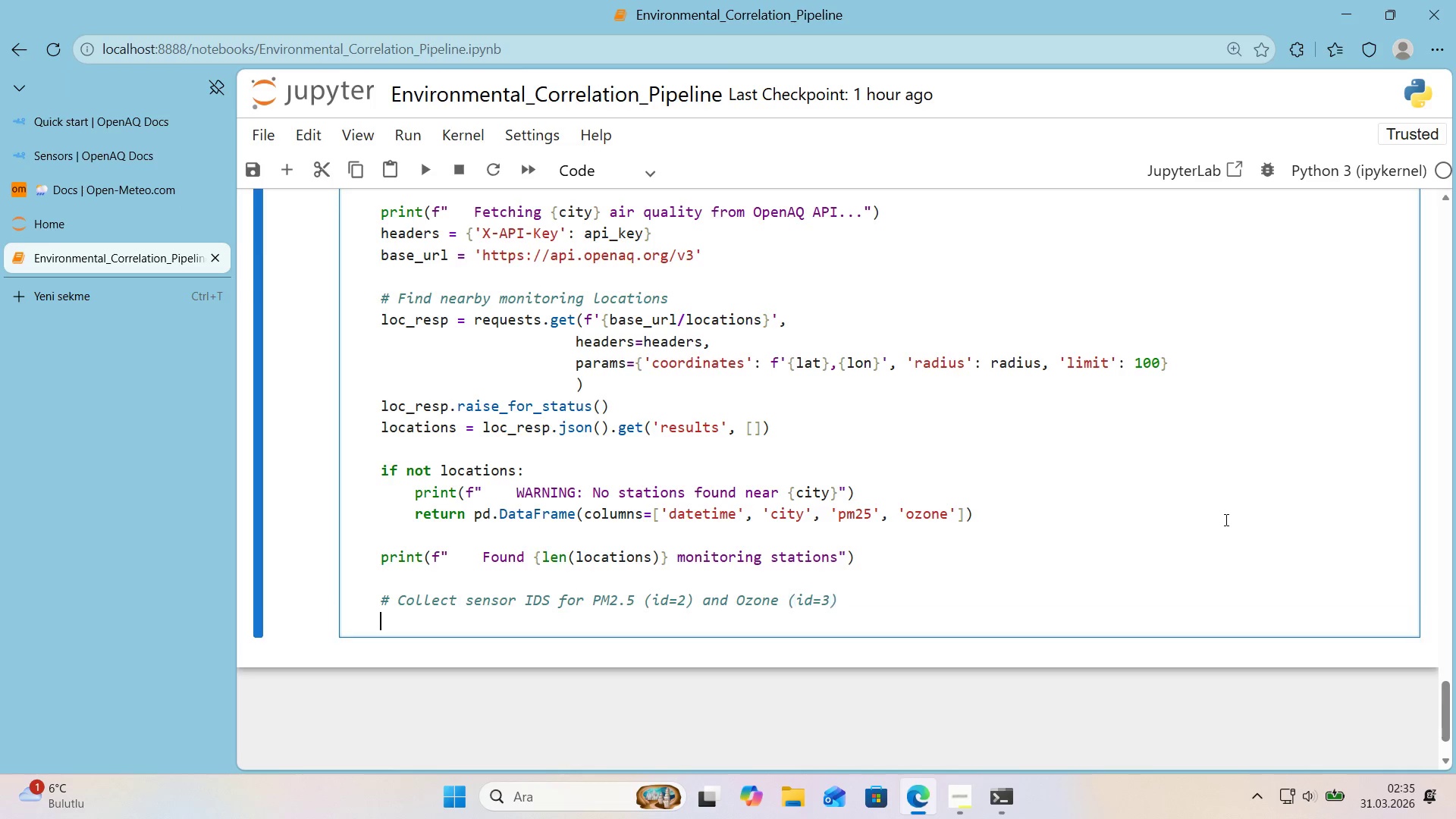 
key(Enter)
 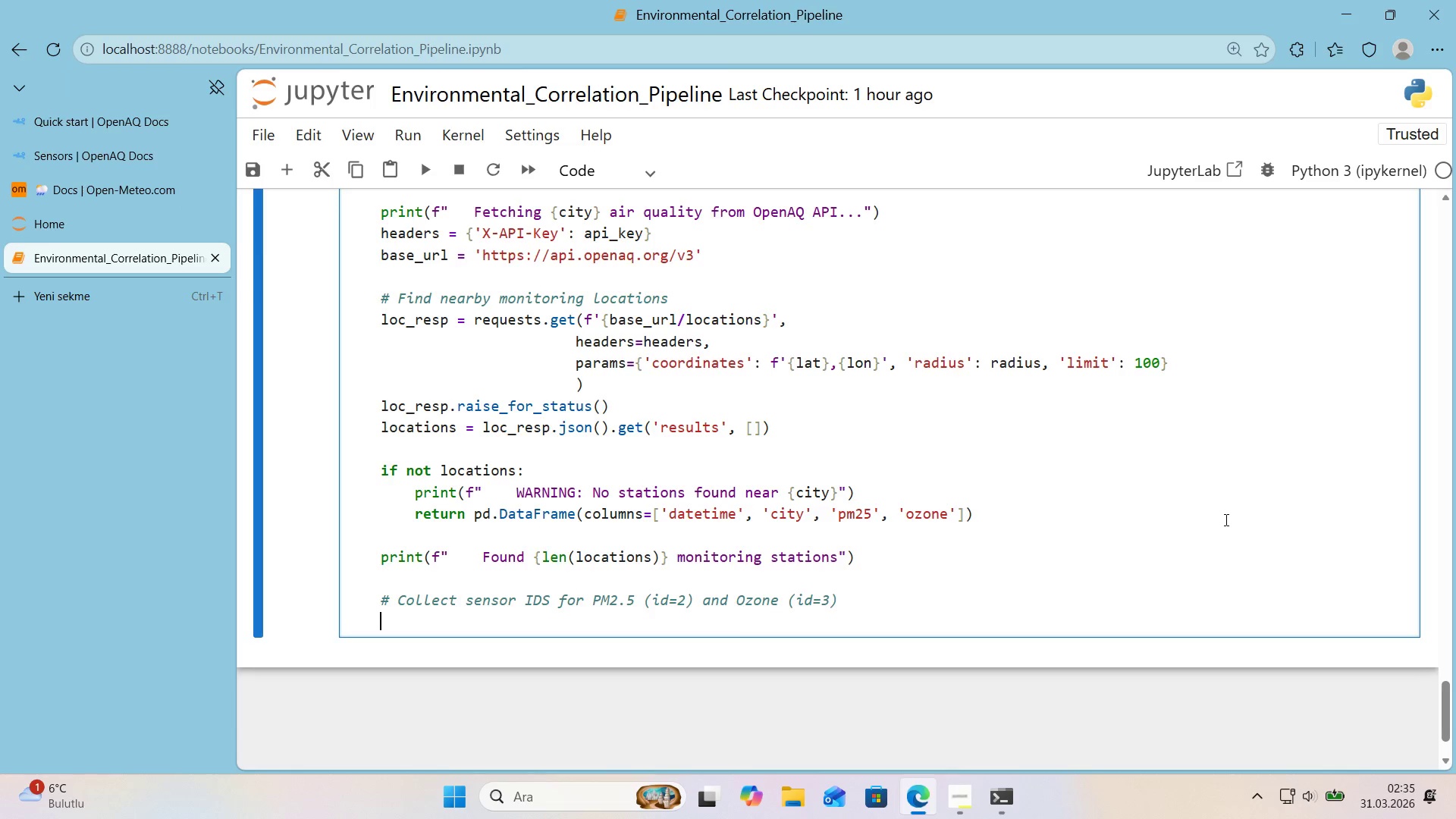 
type(pm2)
 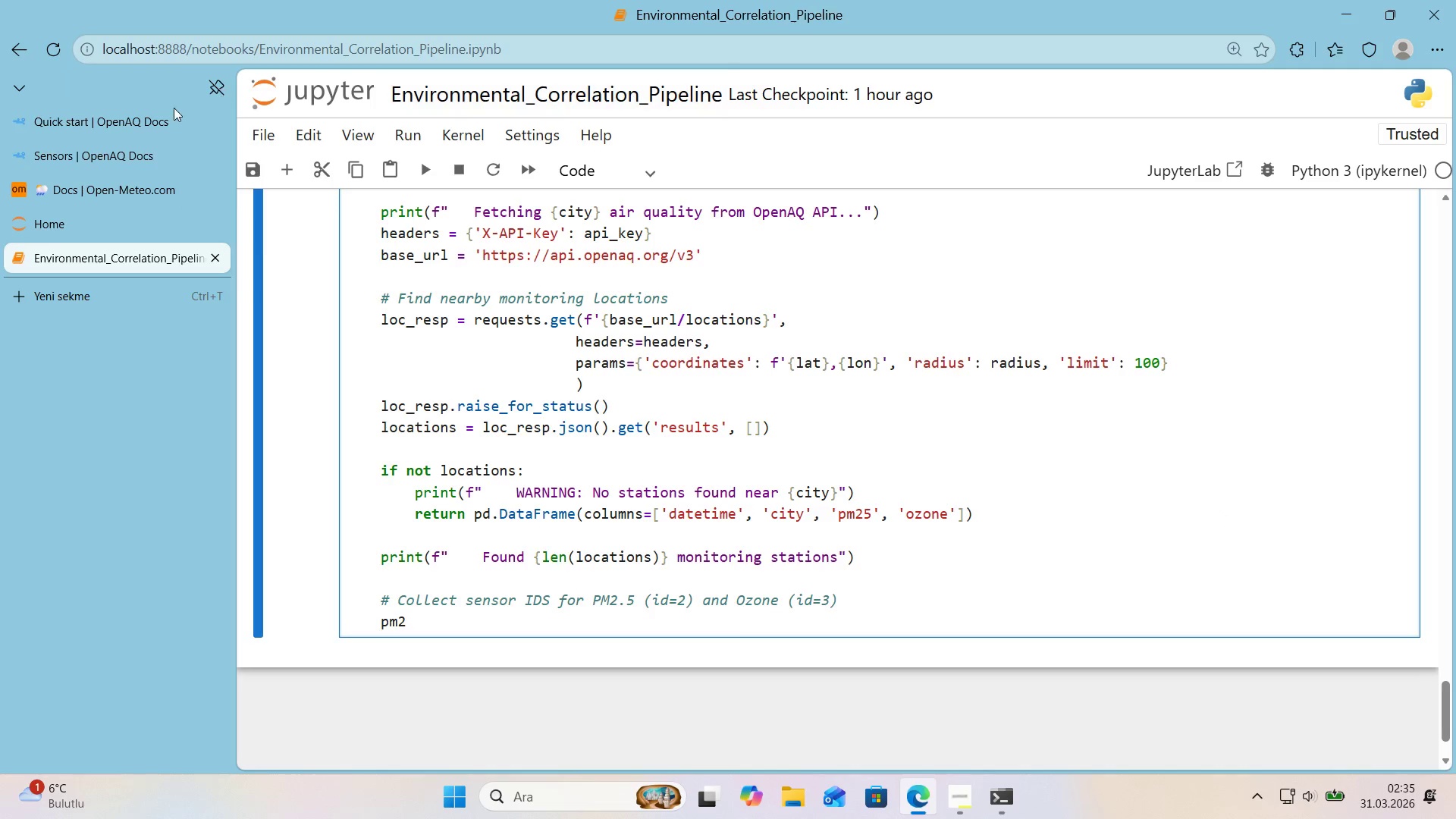 
left_click([137, 143])
 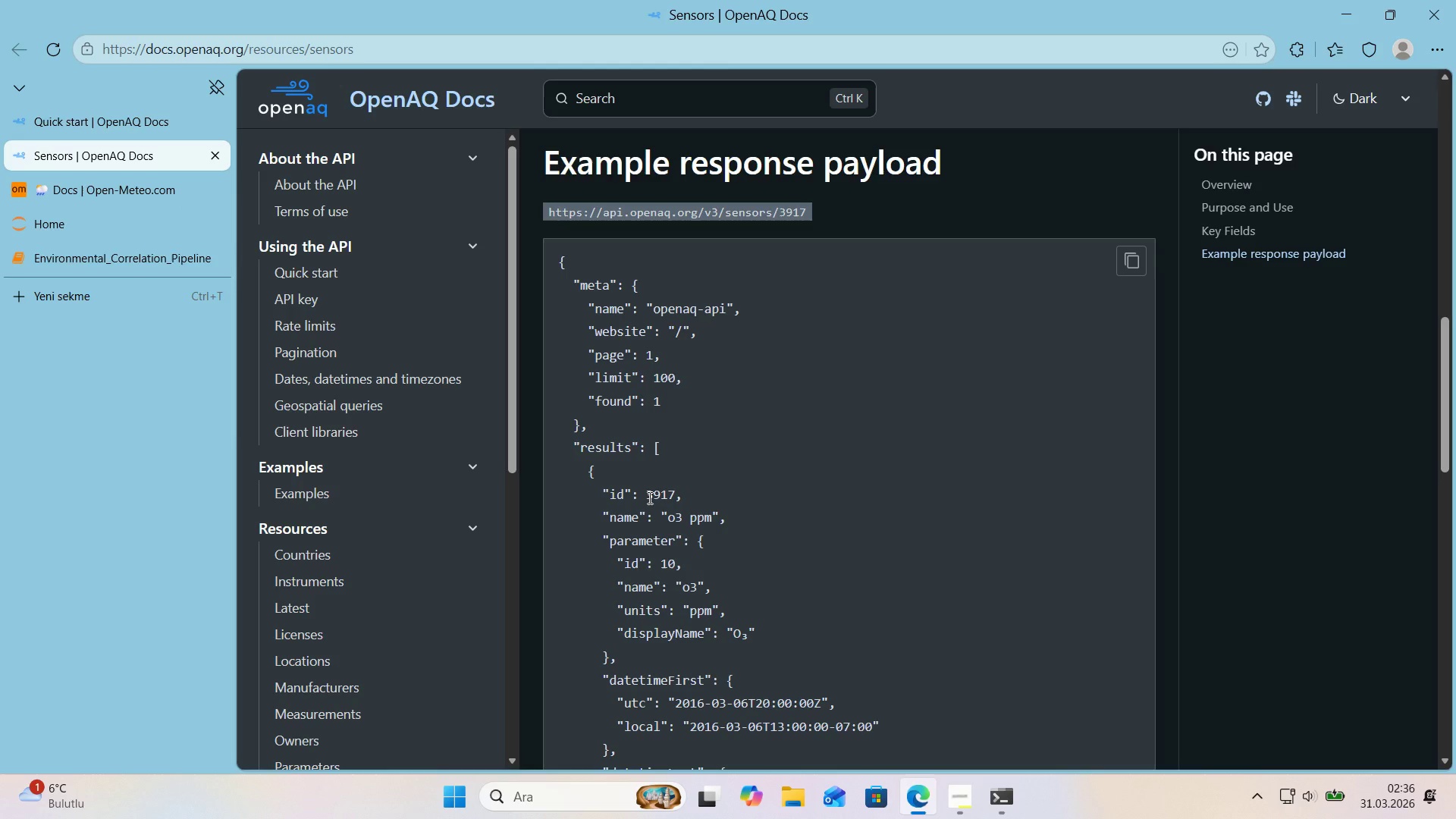 
scroll: coordinate [651, 497], scroll_direction: down, amount: 3.0
 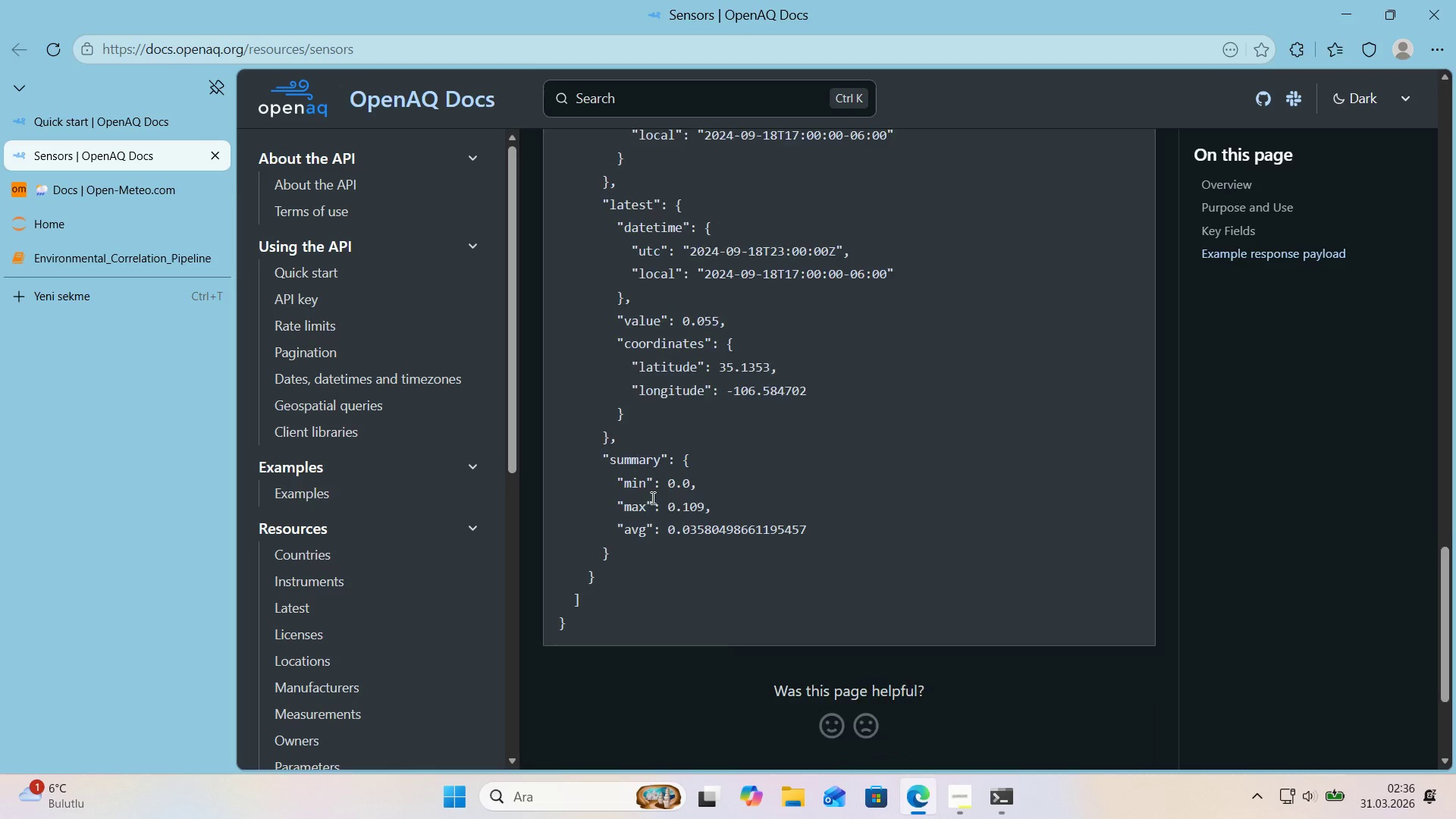 
scroll: coordinate [651, 497], scroll_direction: up, amount: 15.0
 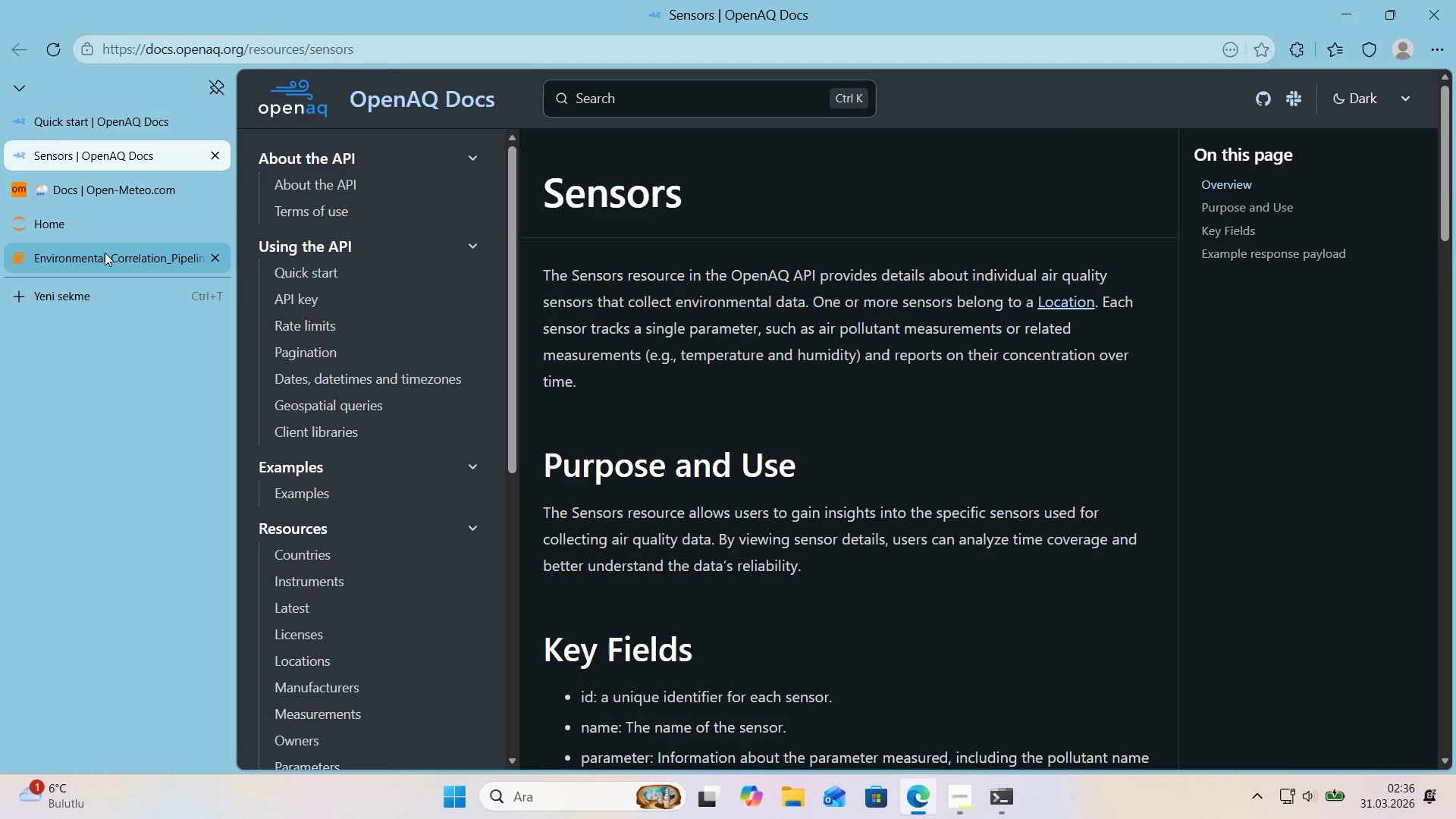 
left_click([105, 253])
 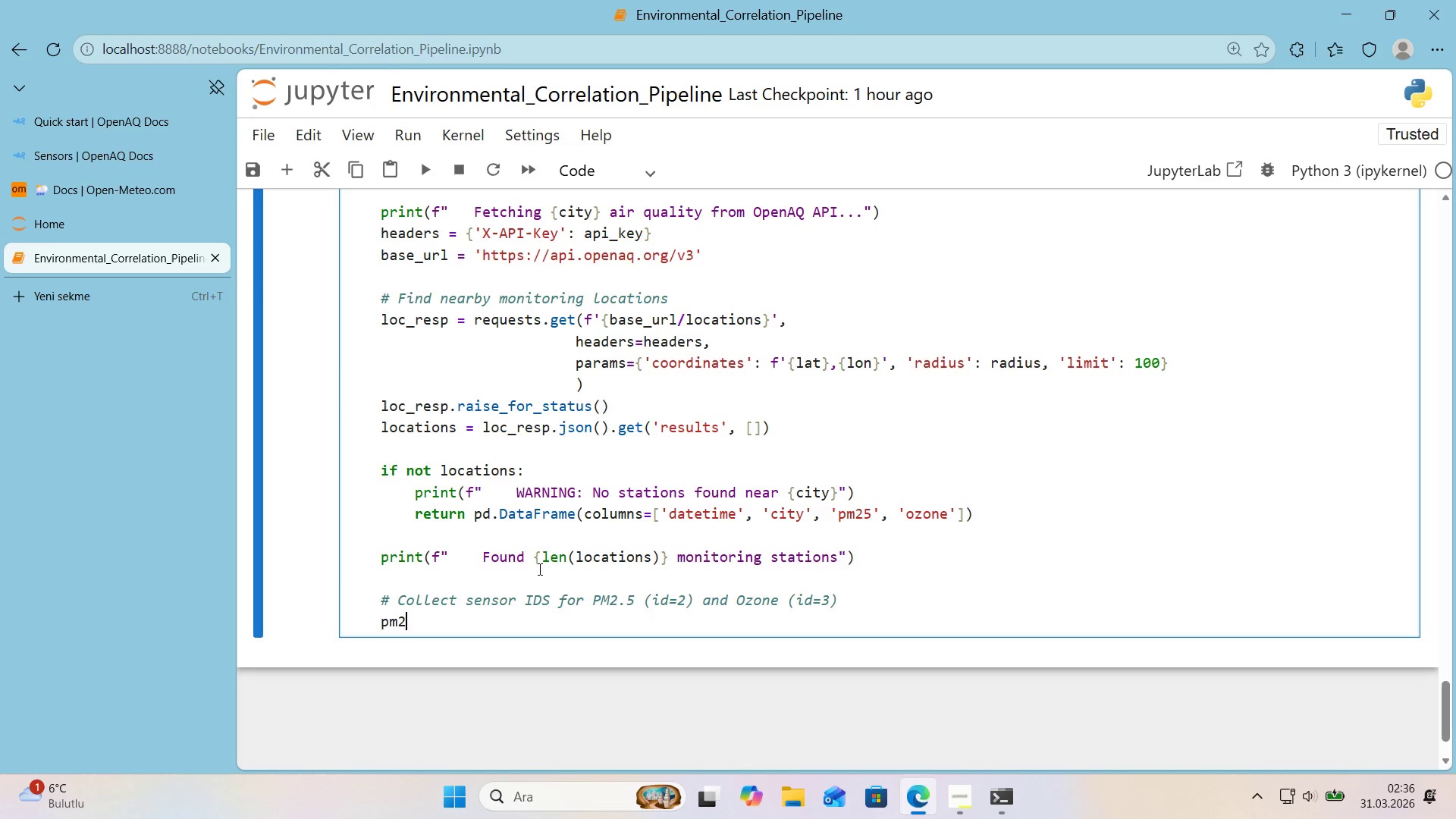 
type(5_sensors, o3_sensors ) )
 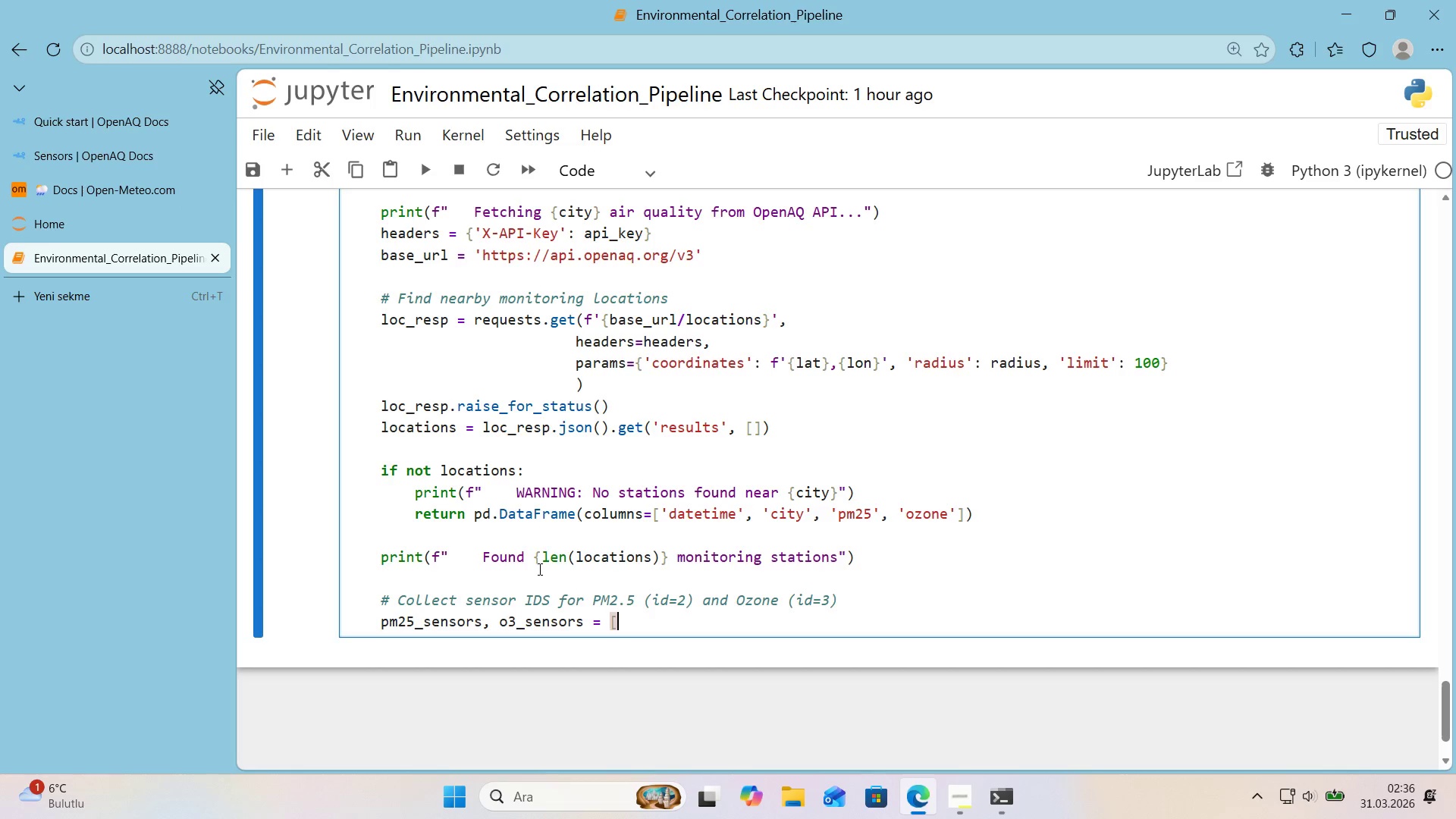 
key(Alt+Control+8)
 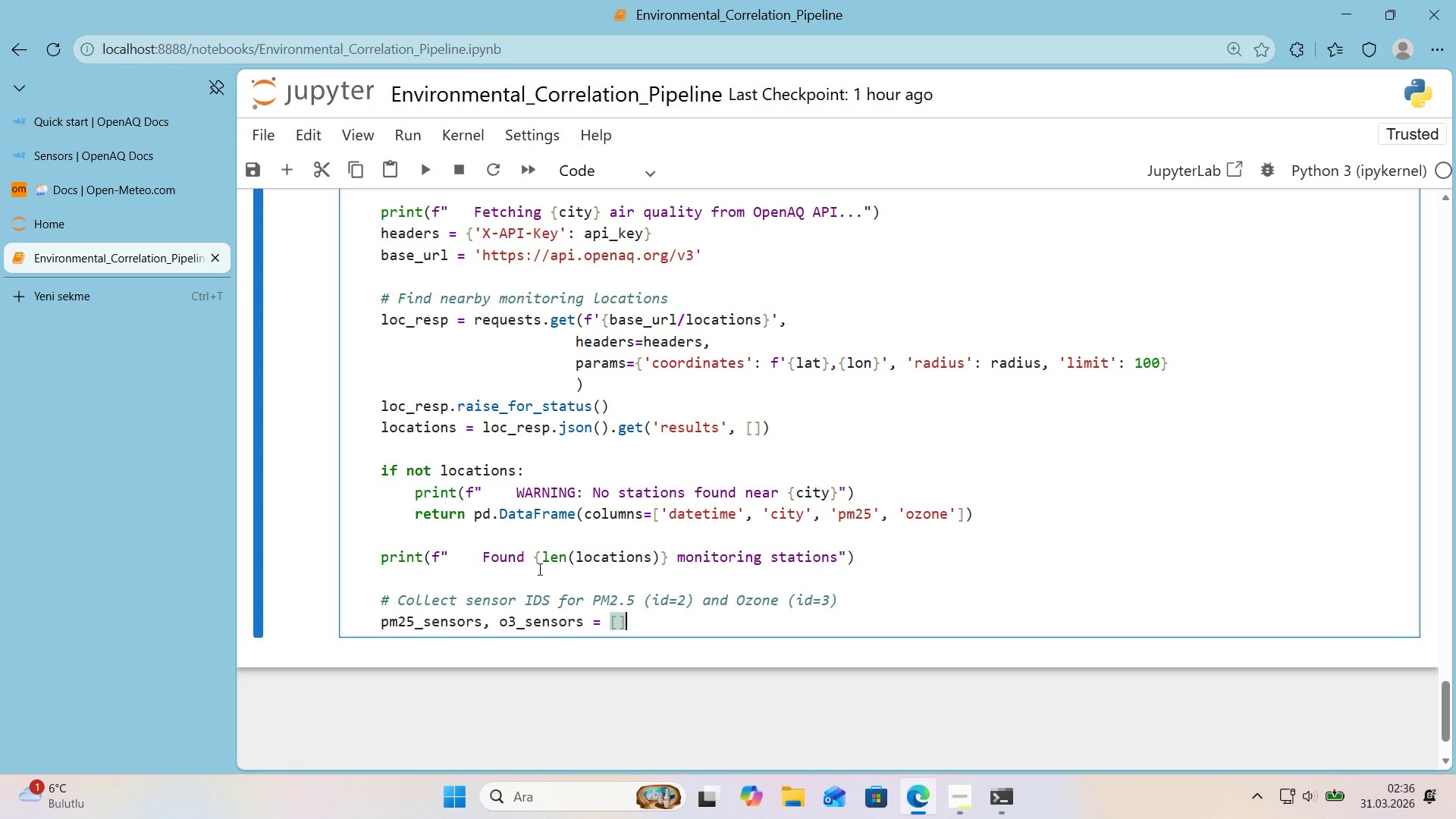 
key(Alt+Control+9)
 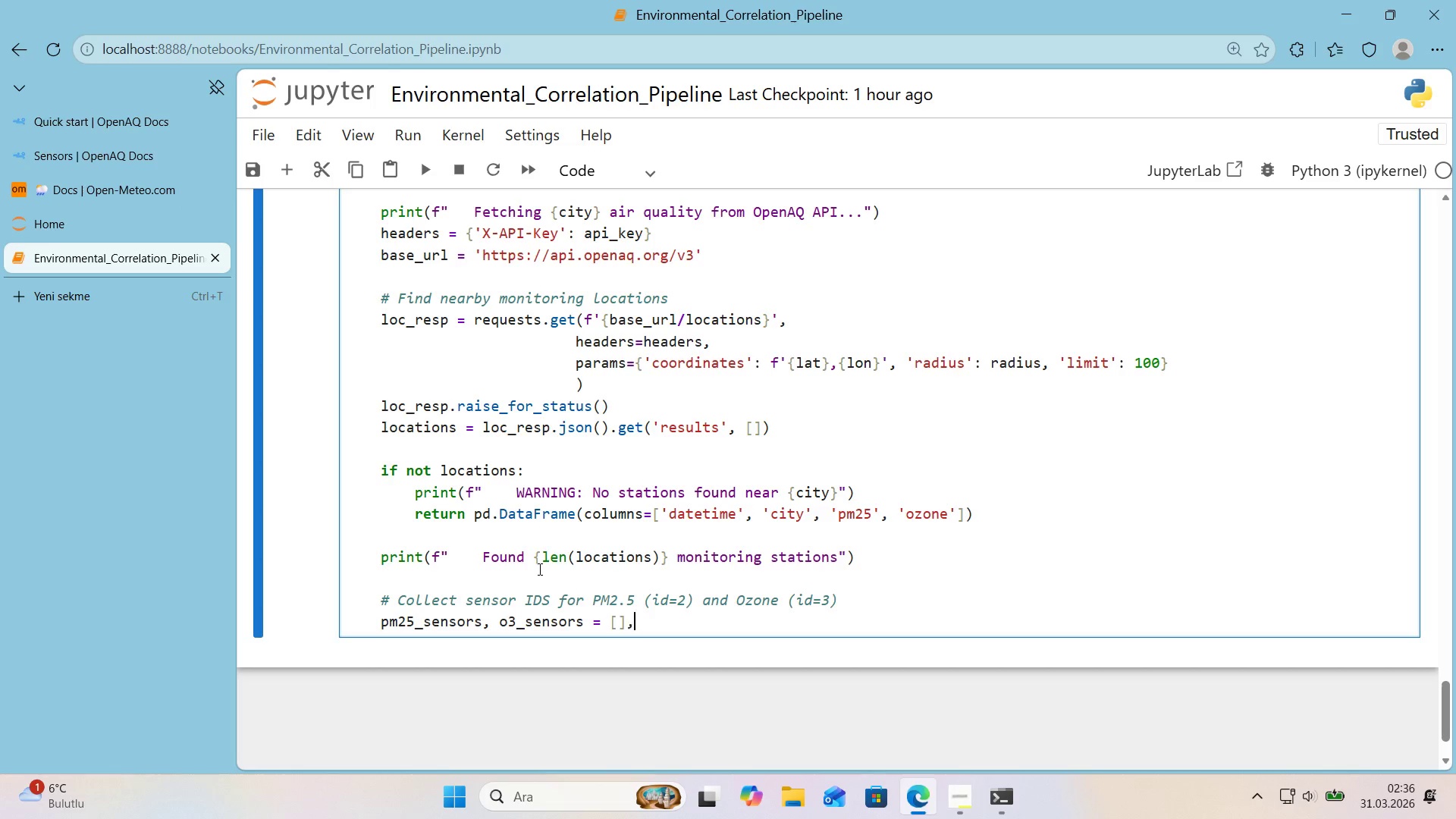 
key(Comma)
 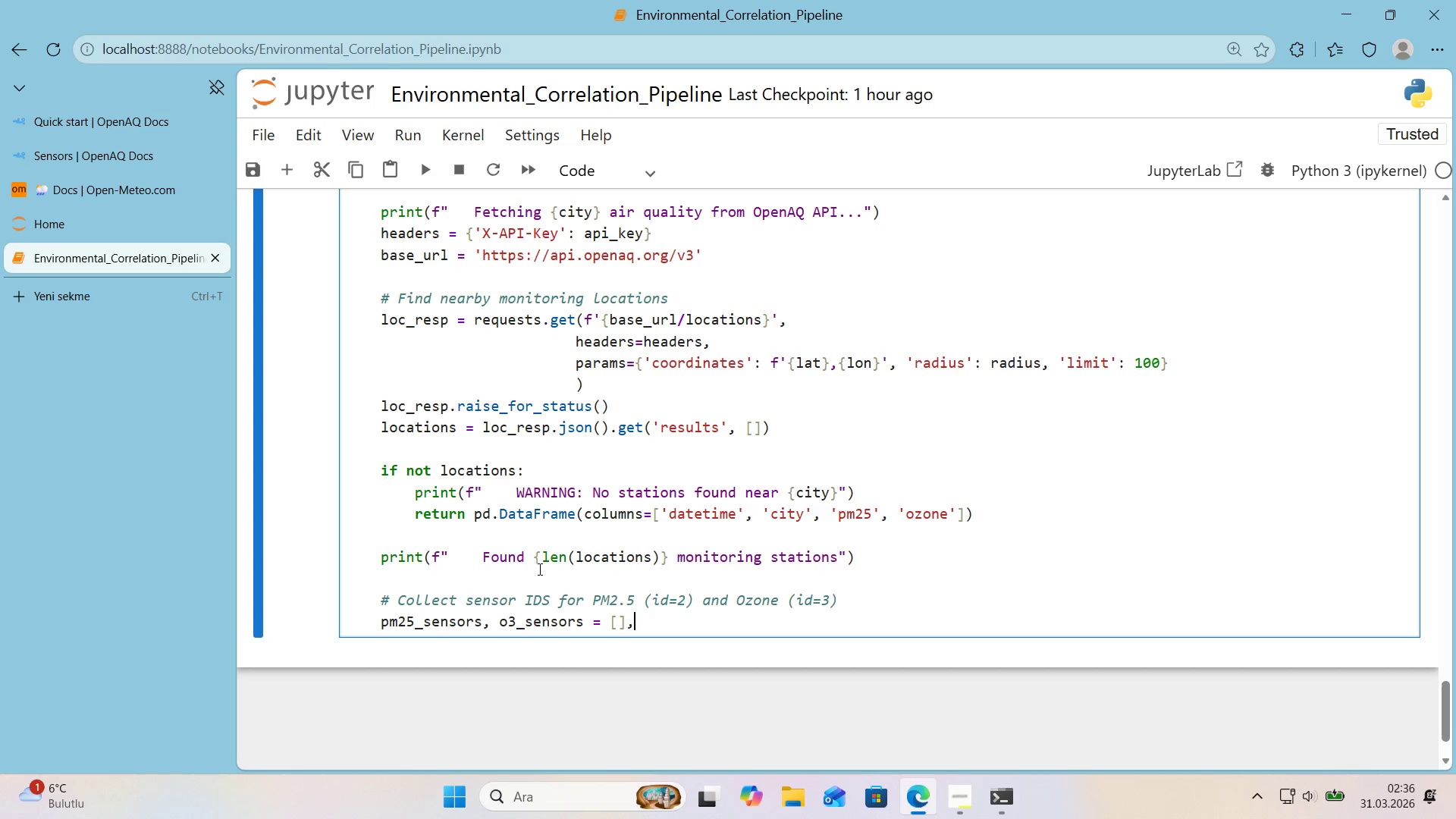 
key(Space)
 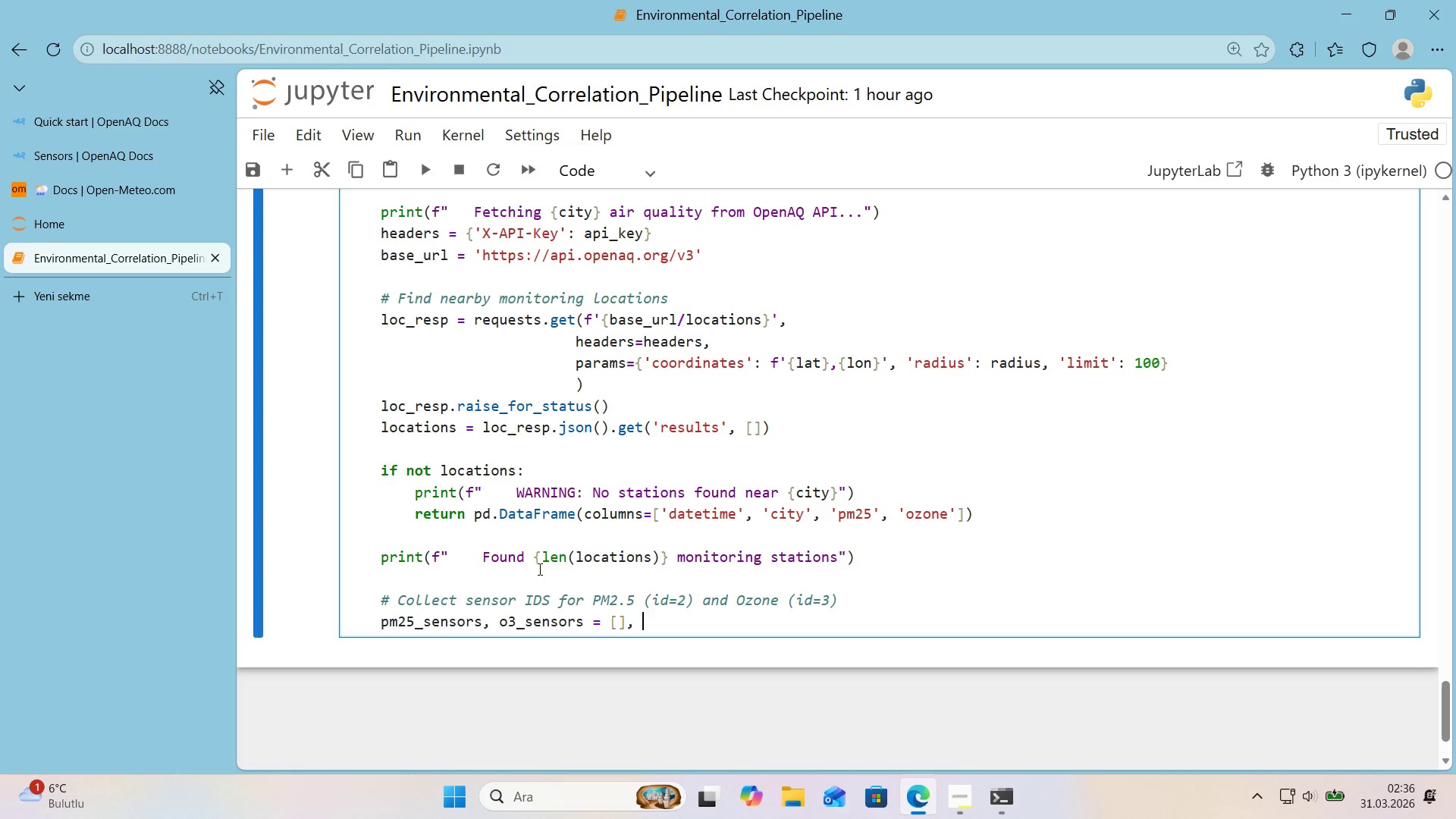 
key(Alt+Control+AltRight)
 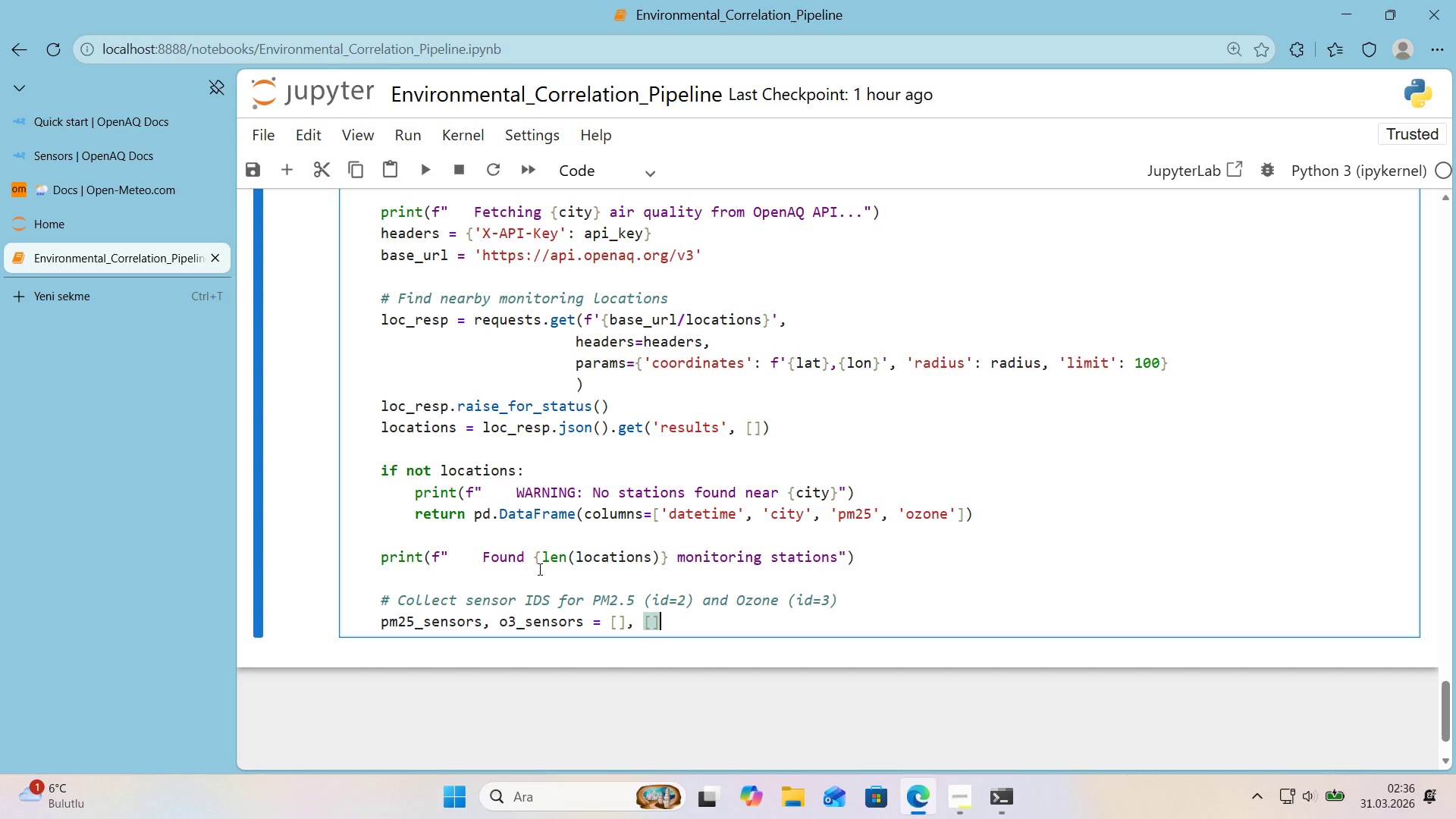 
key(Control+ControlLeft)
 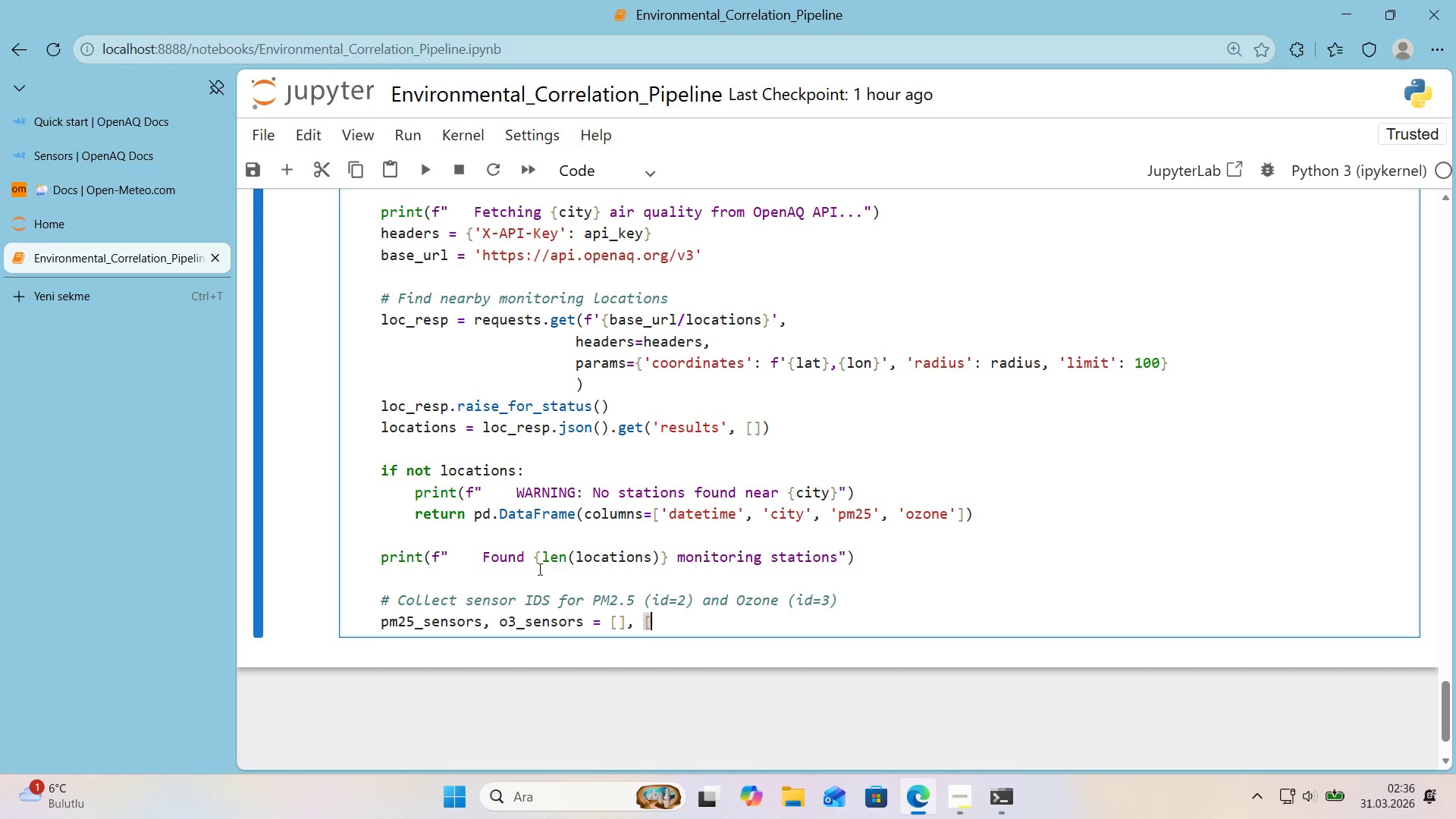 
key(Alt+Control+8)
 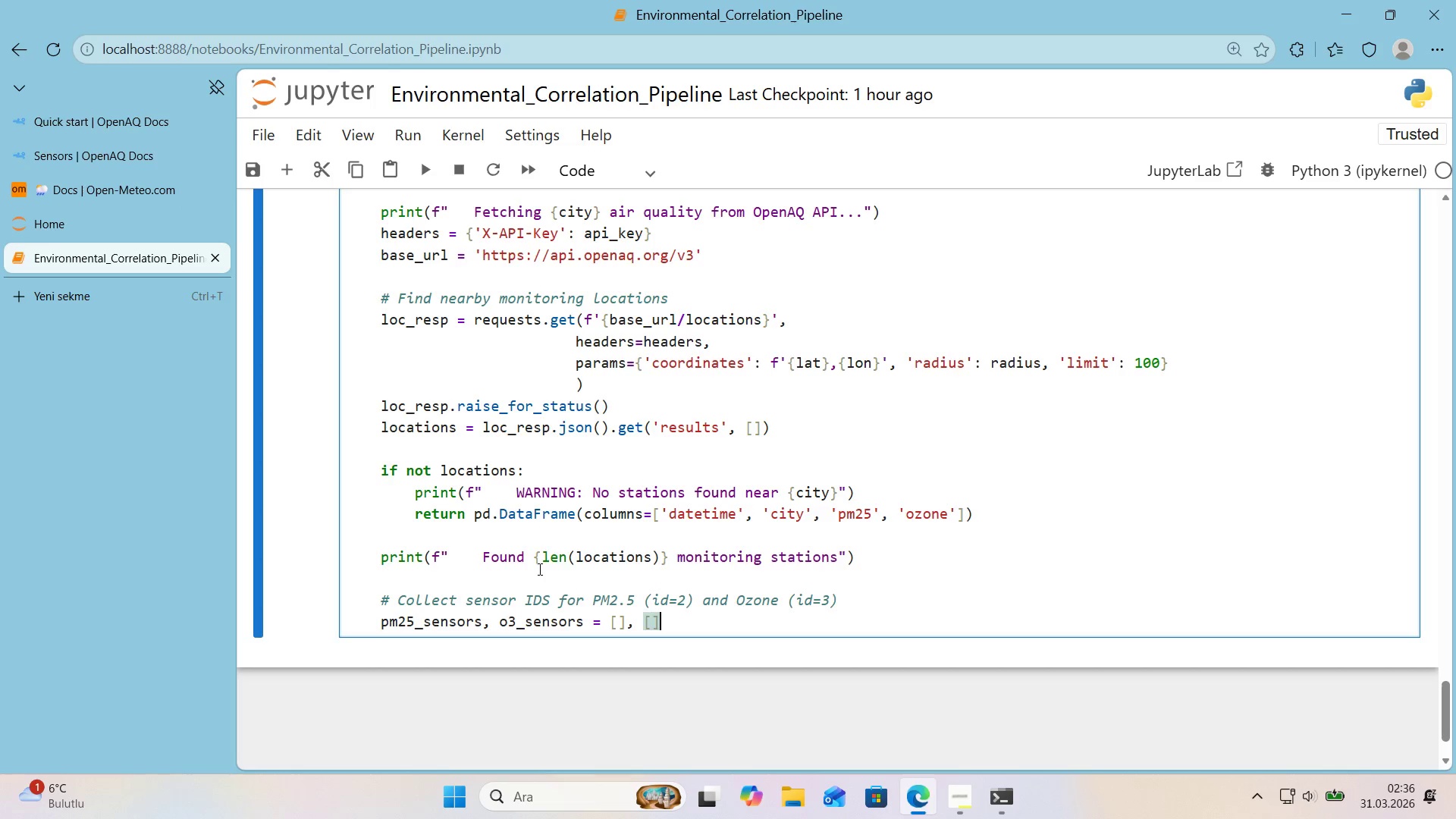 
key(Alt+Control+9)
 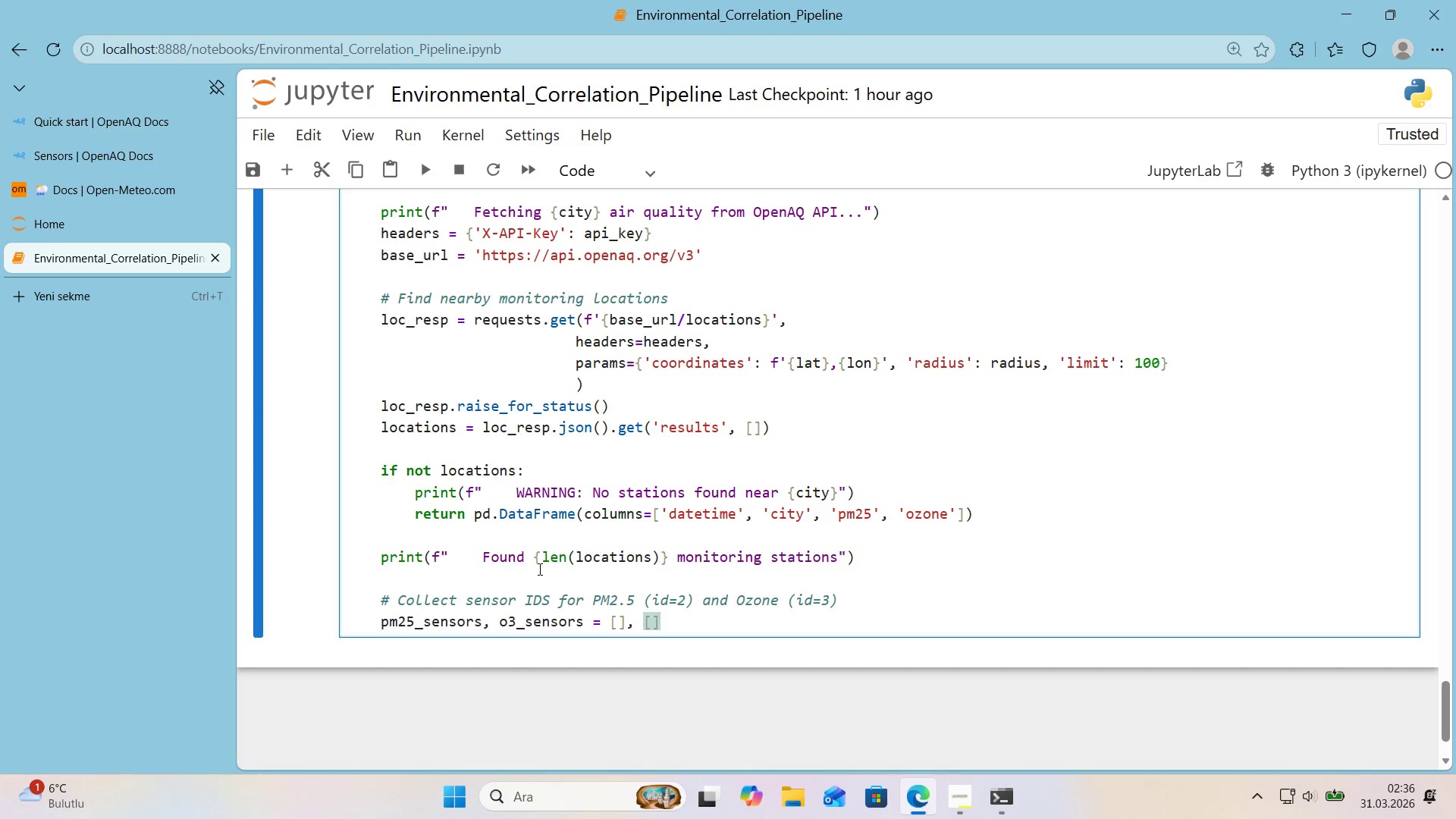 
key(Enter)
 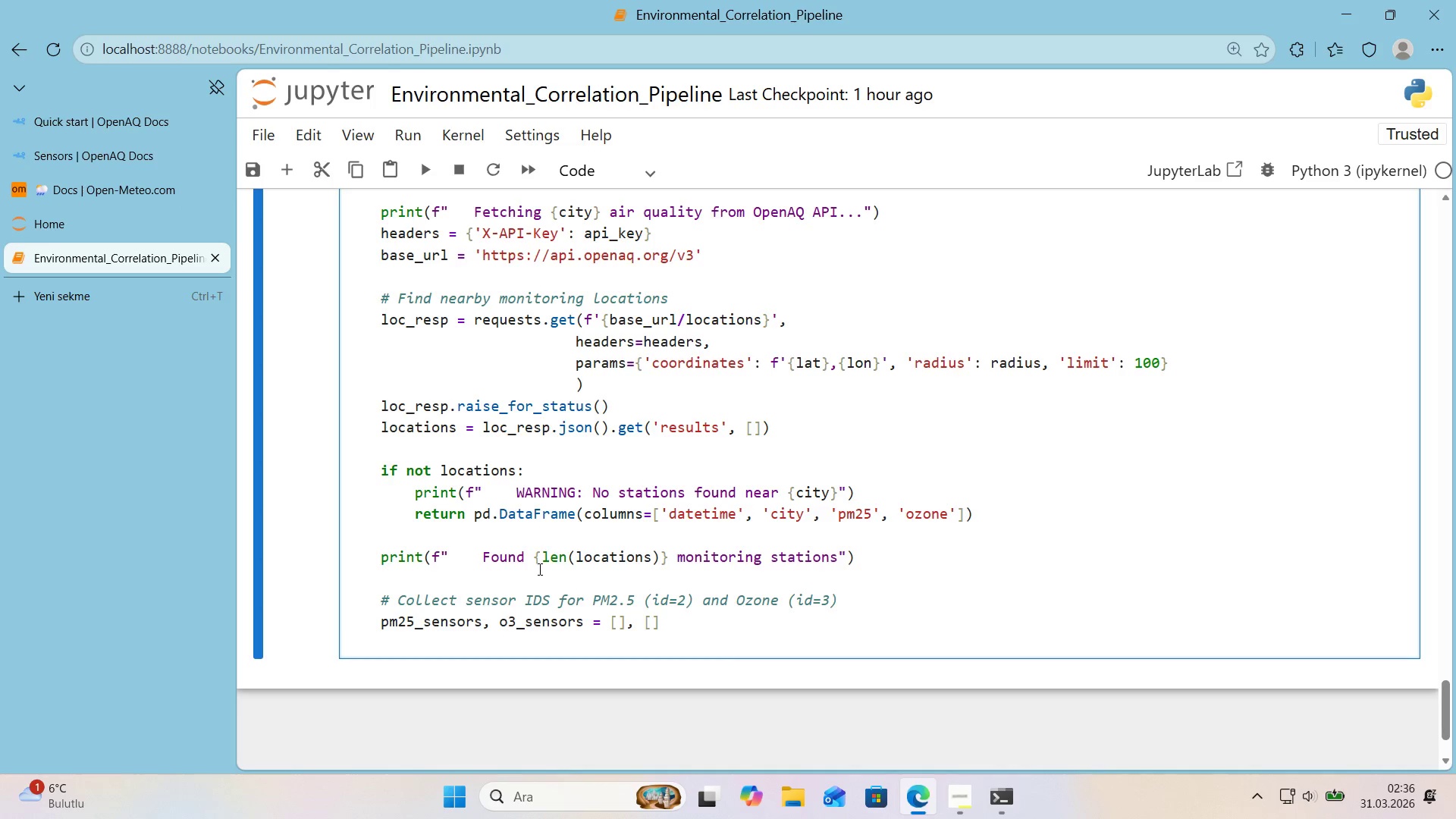 
type(for loc 'n locat'ons>)
 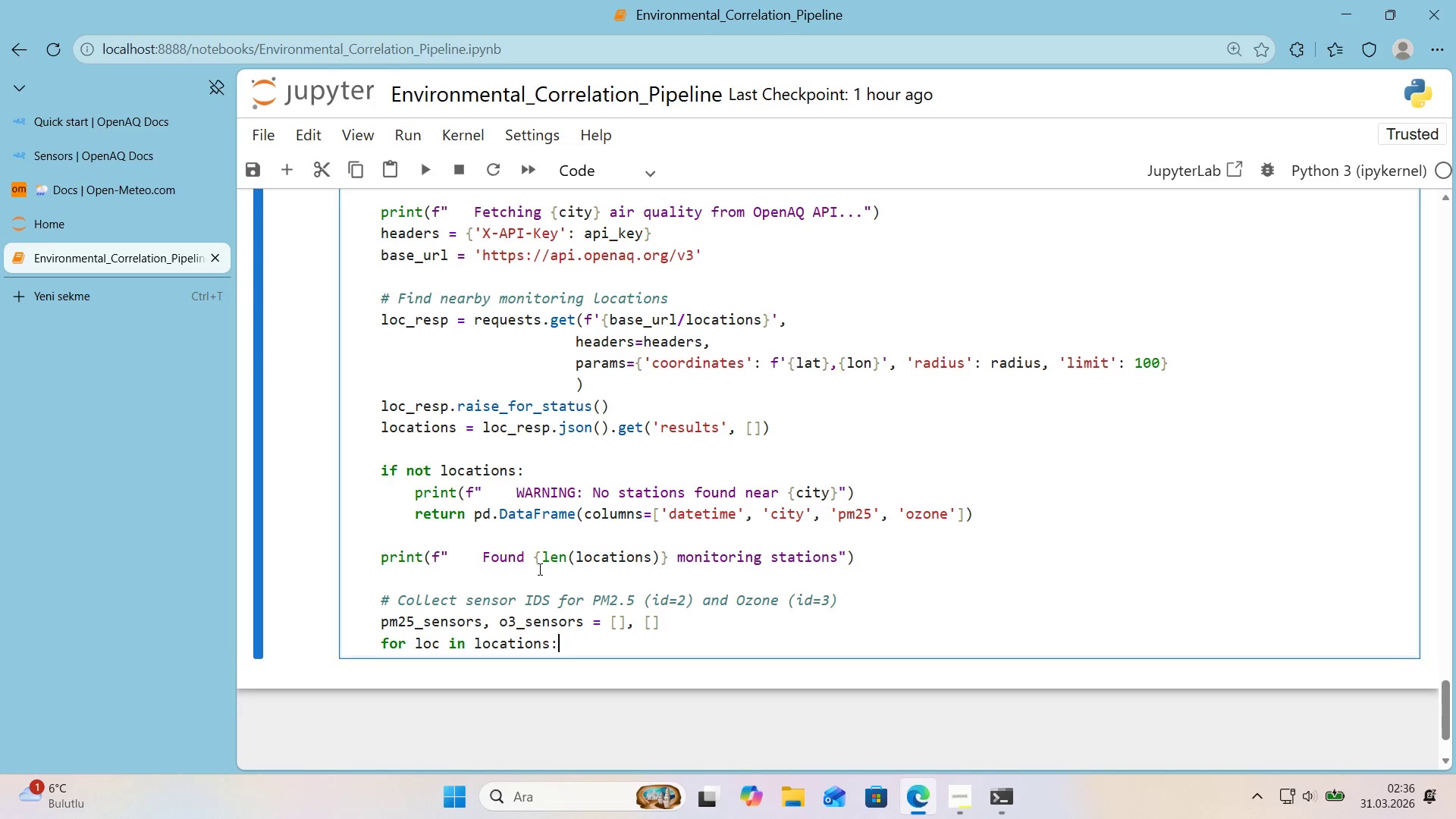 
key(Enter)
 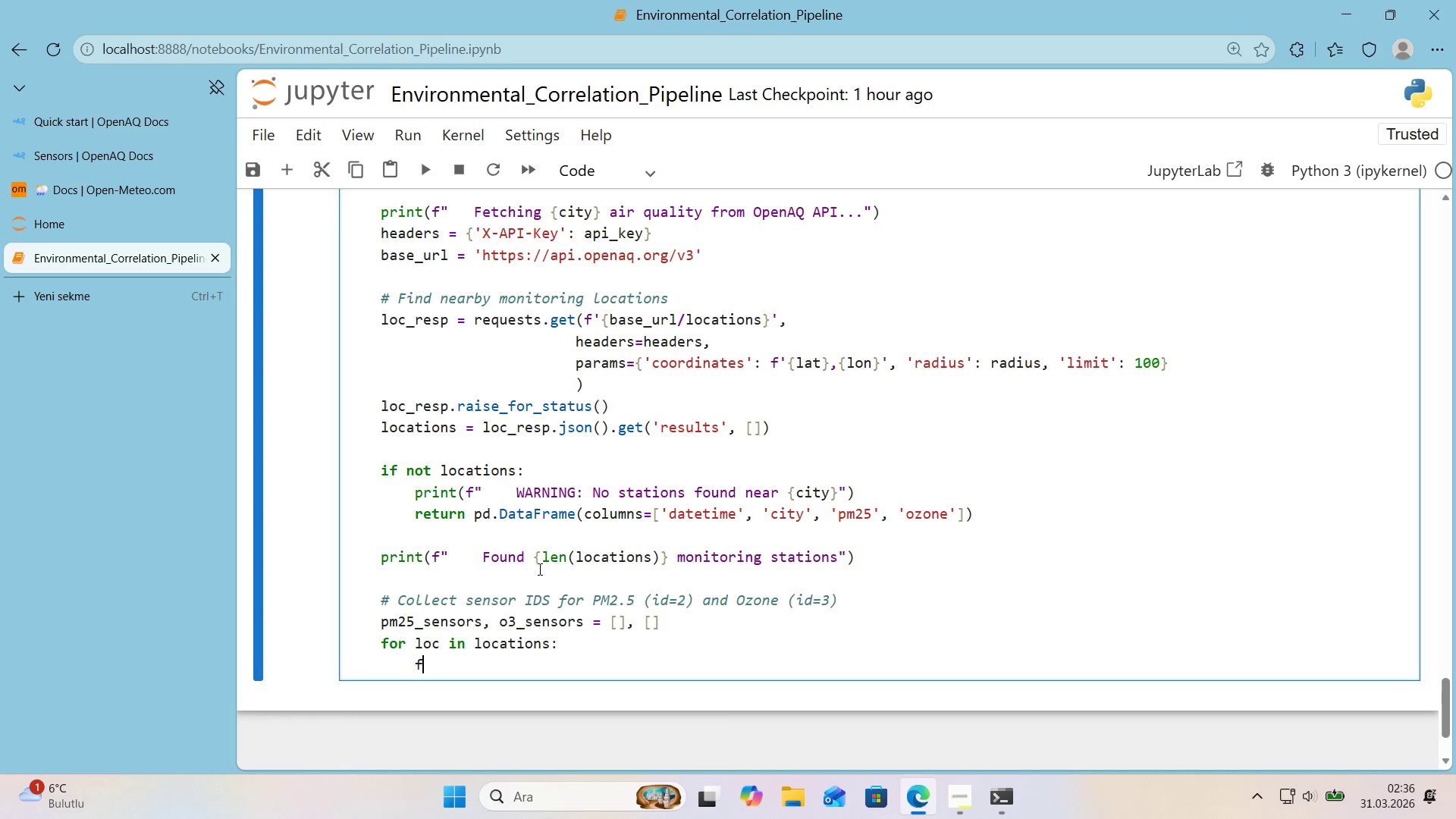 
type(for)
 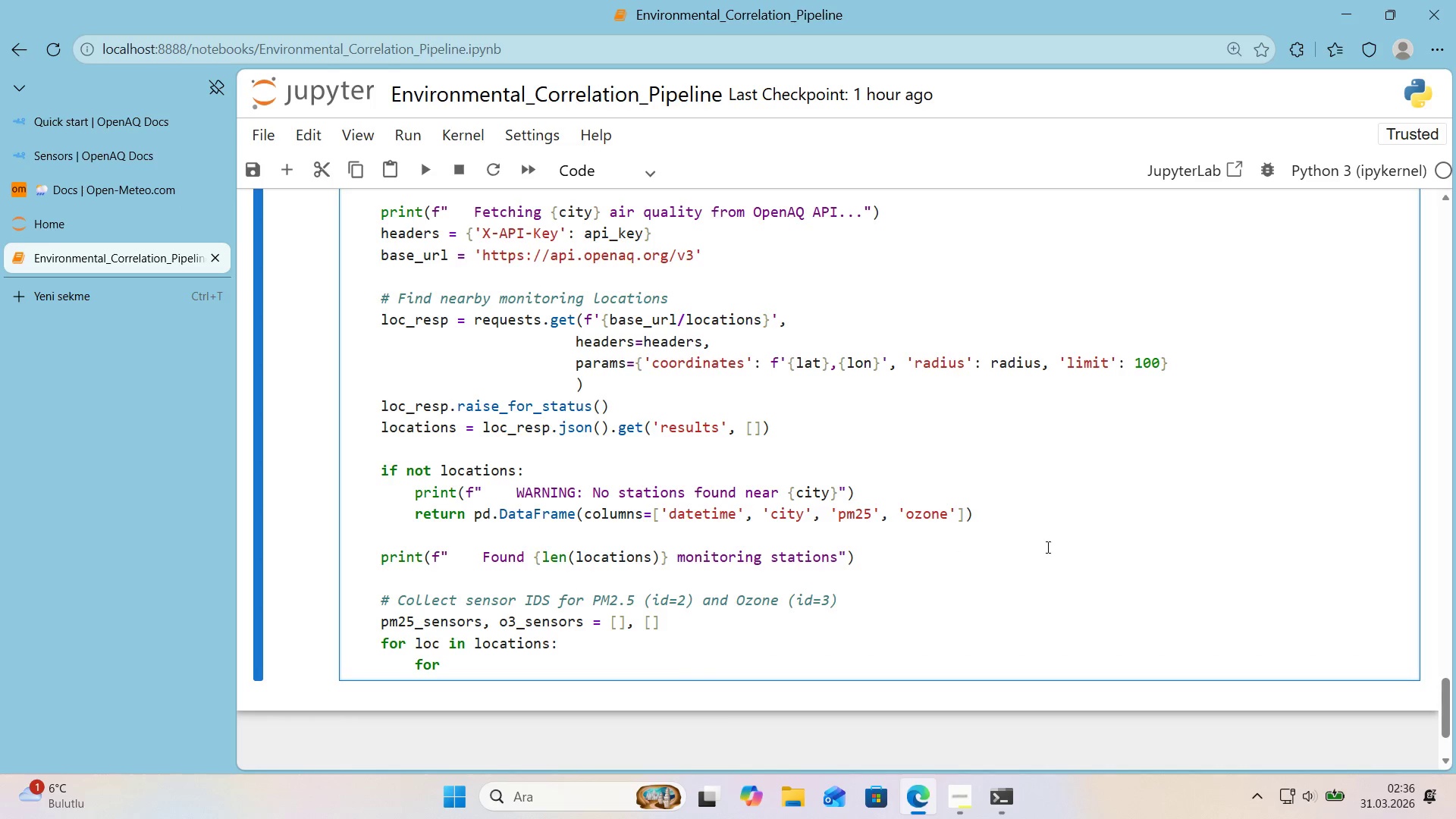 
scroll: coordinate [1100, 548], scroll_direction: down, amount: 1.0
 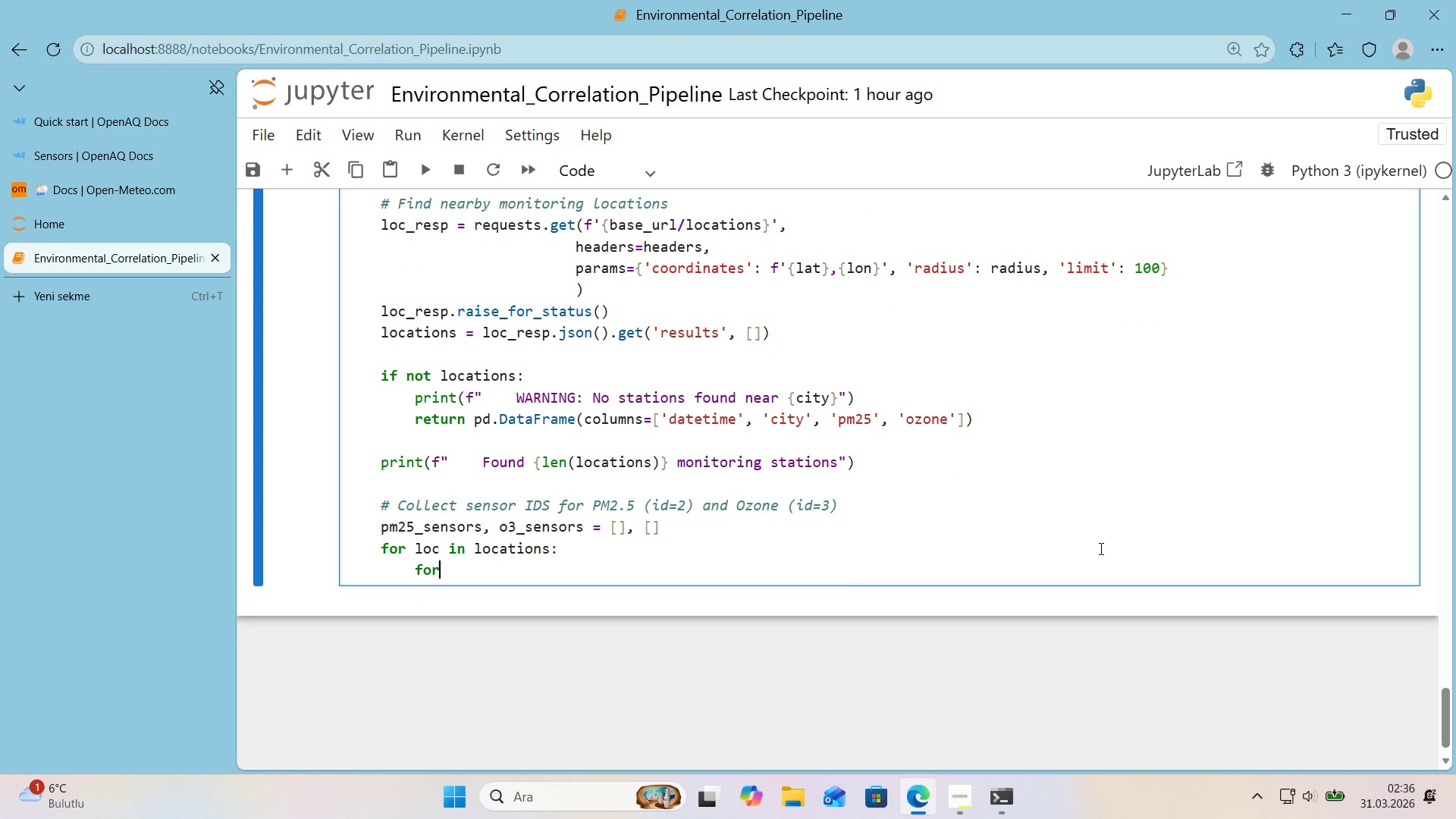 
type( sensor 'n loc.get*()
 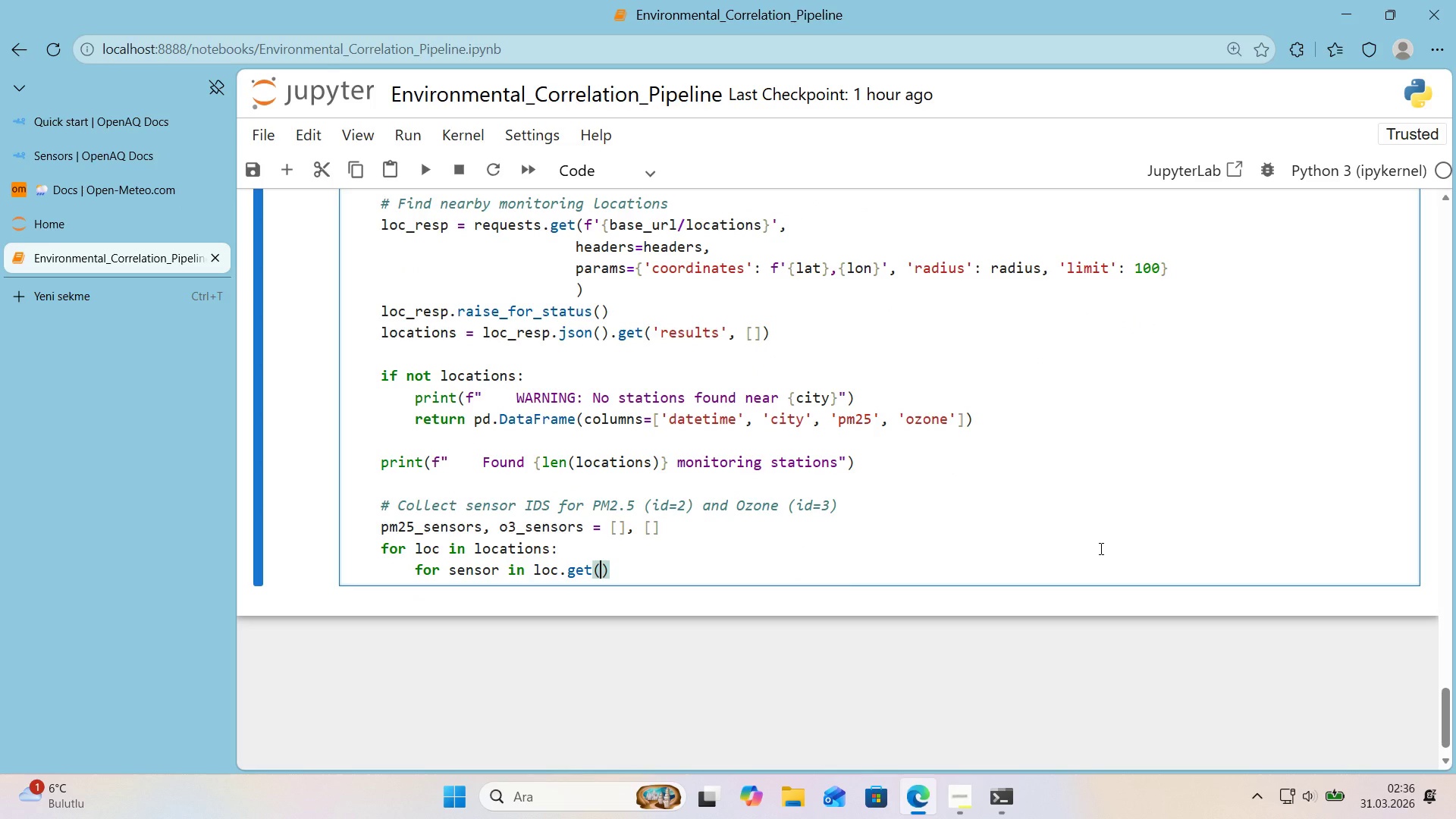 
 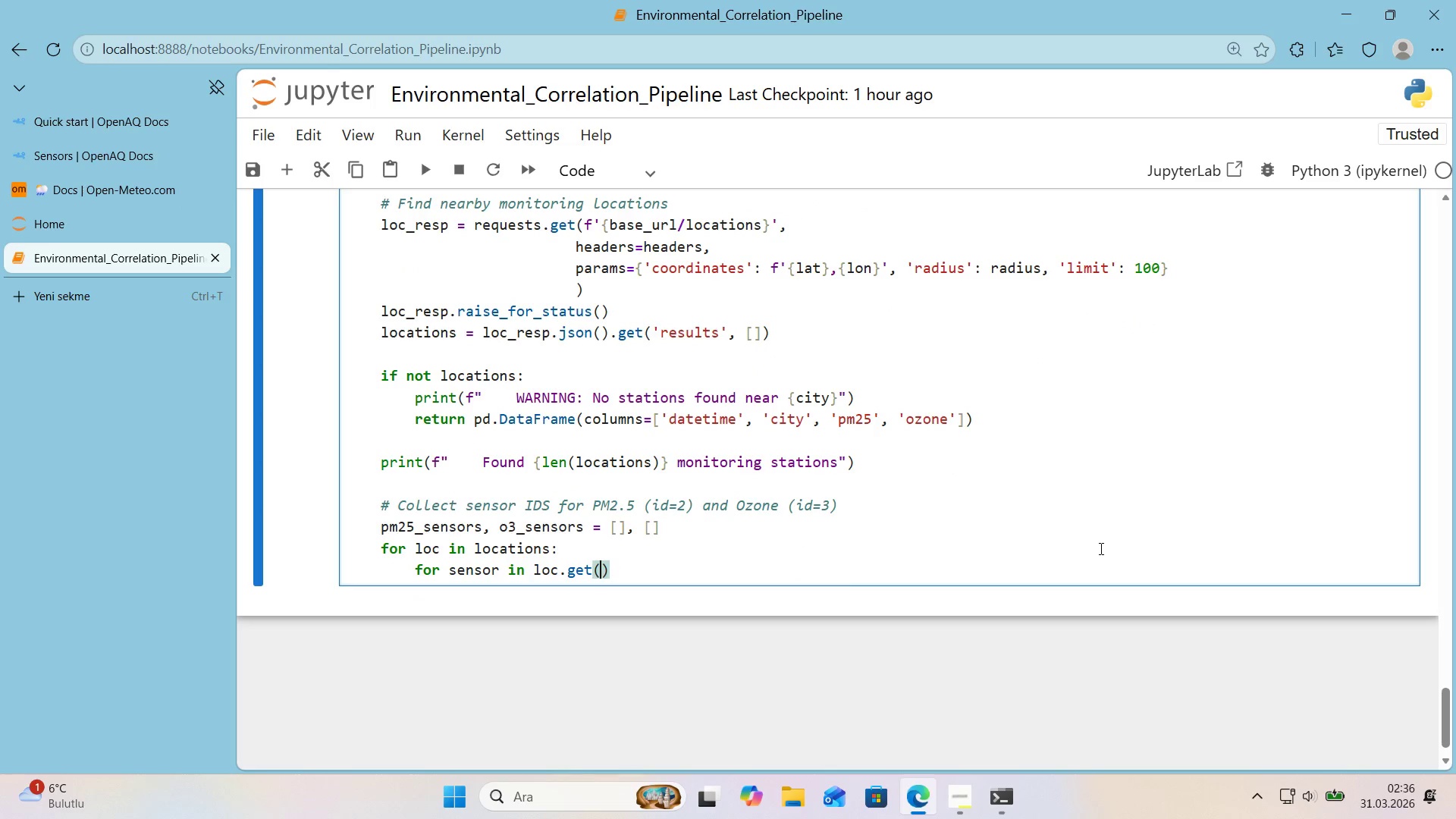 
key(ArrowLeft)
 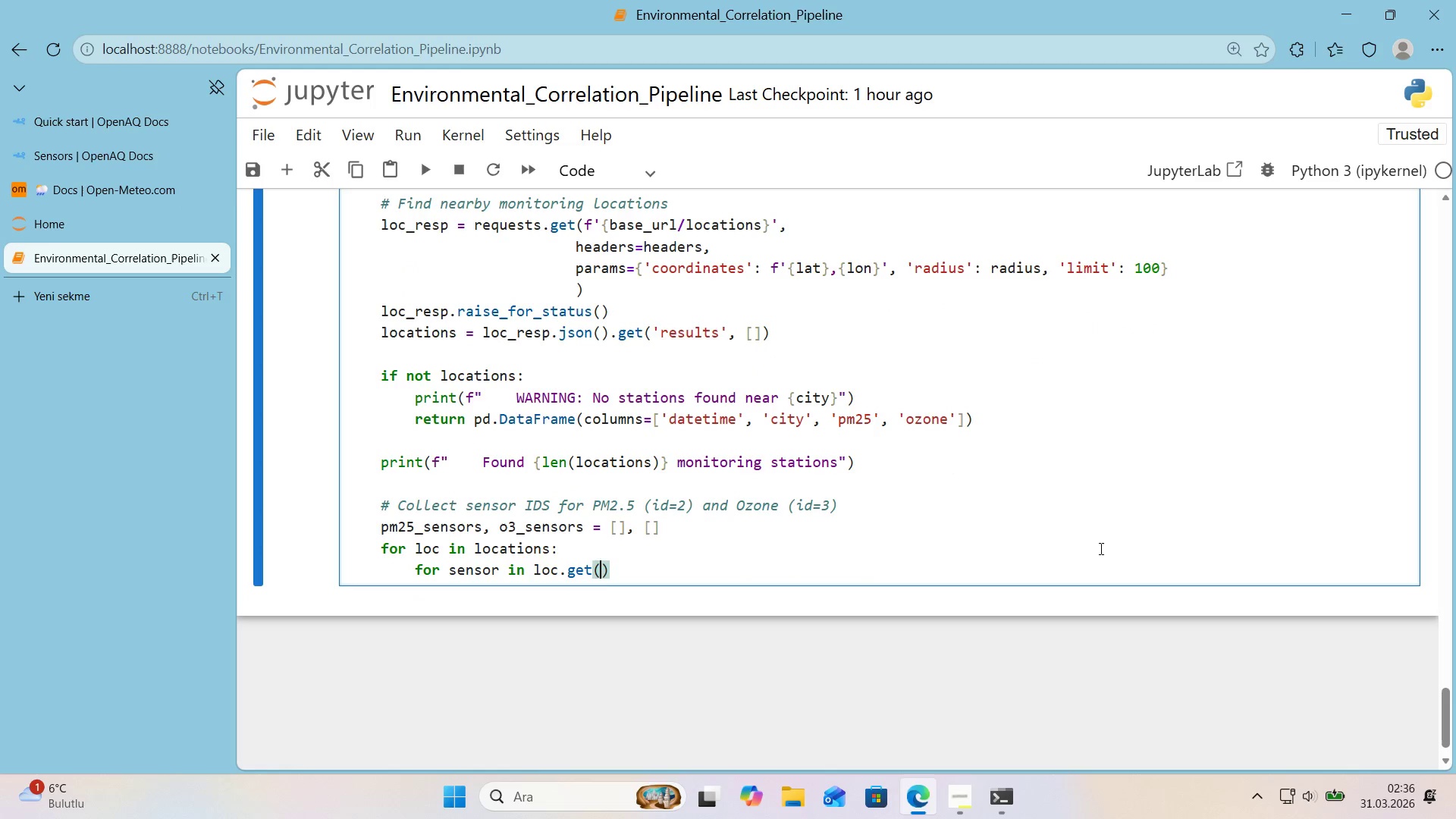 
key(Shift+2)
 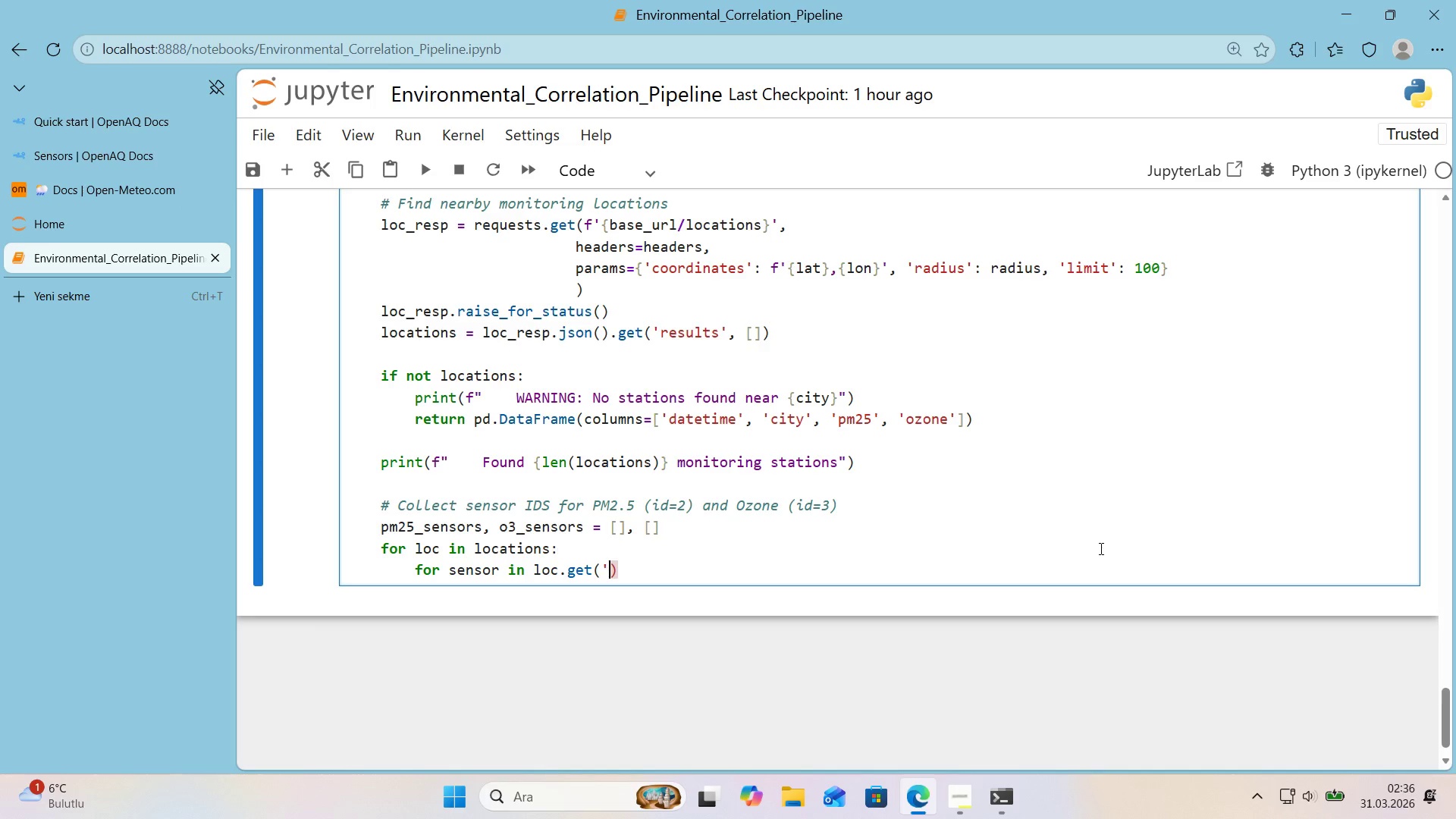 
key(Shift+ShiftRight)
 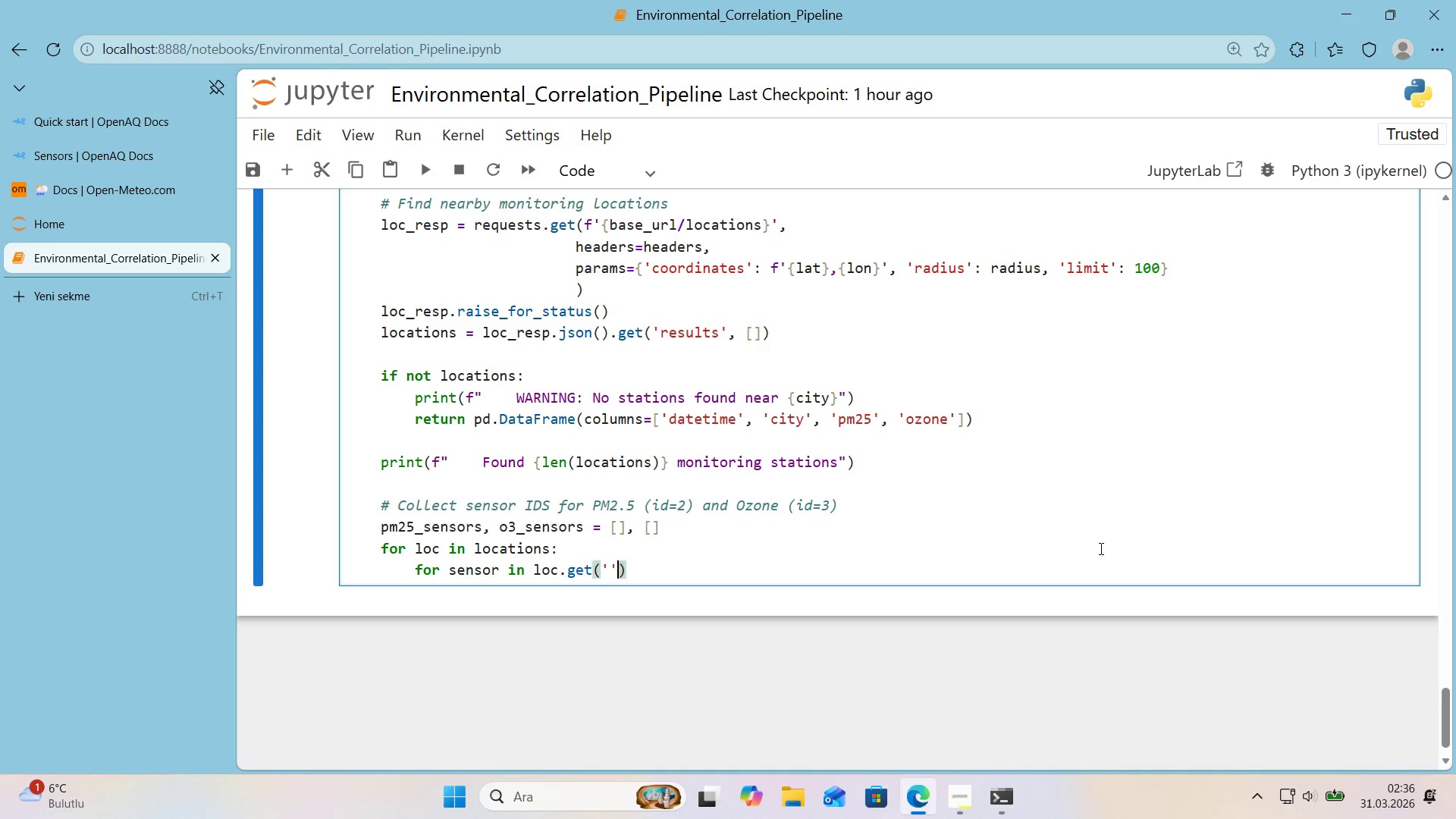 
key(Shift+2)
 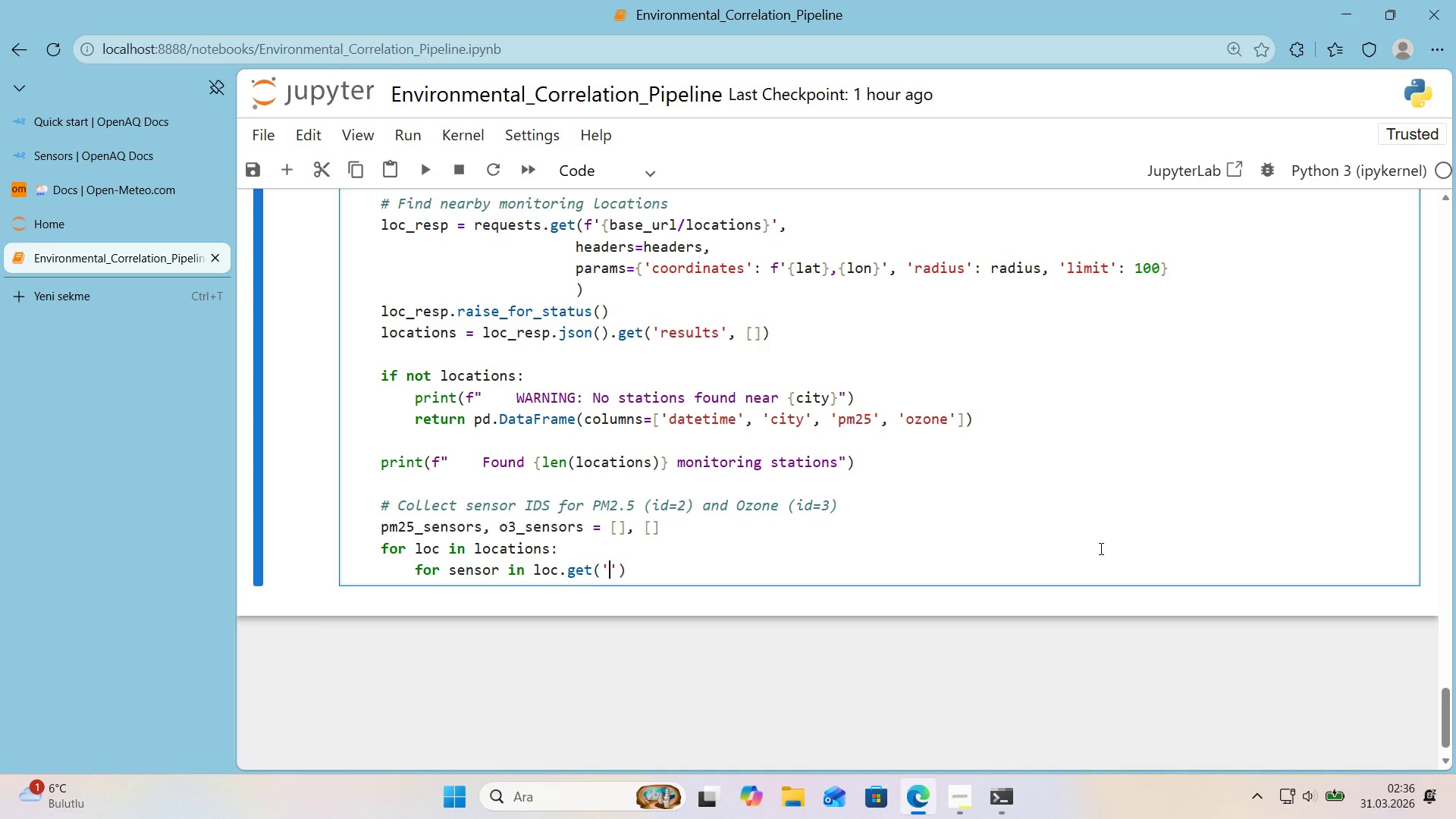 
key(ArrowLeft)
 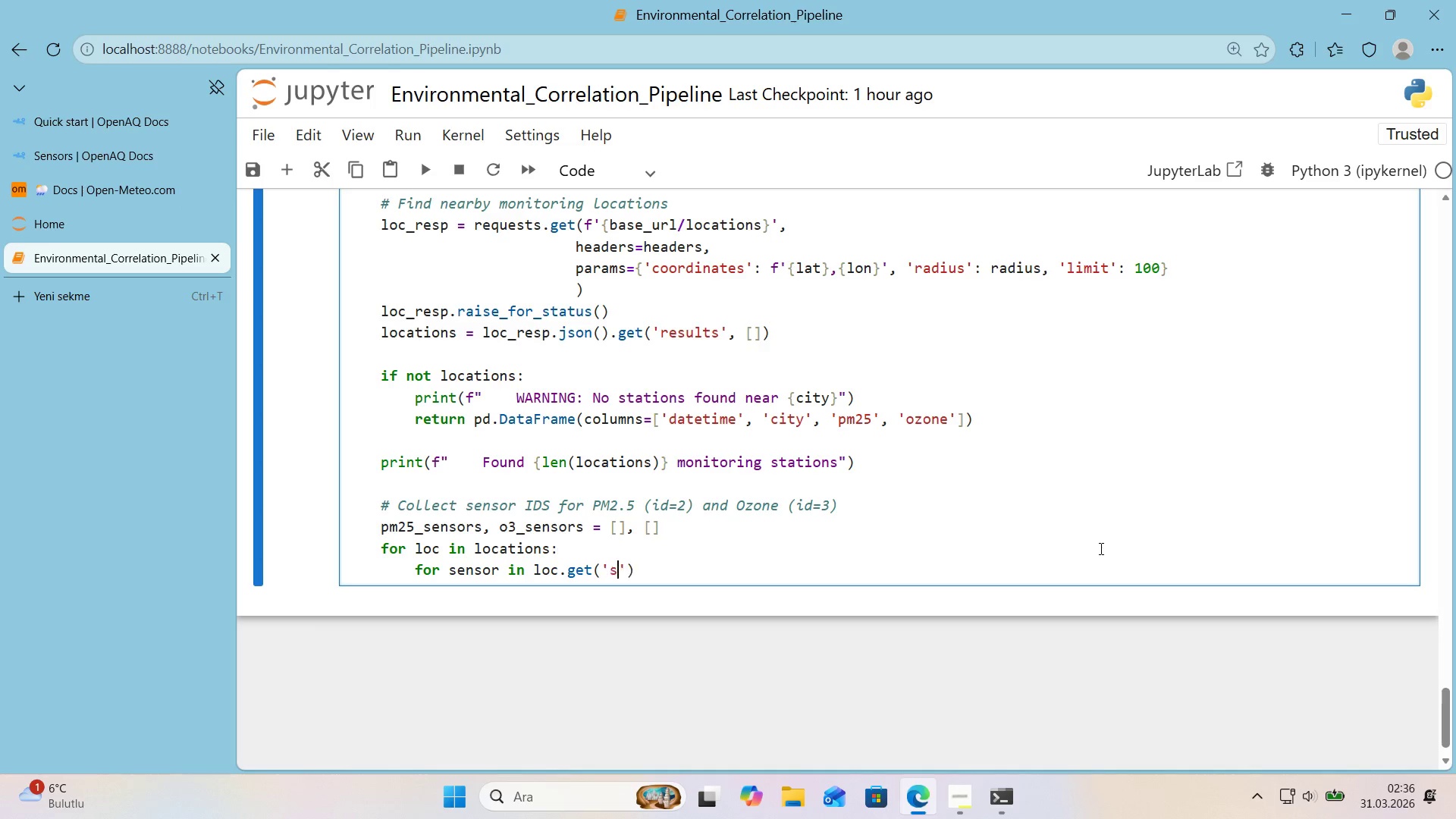 
type(sensors)
 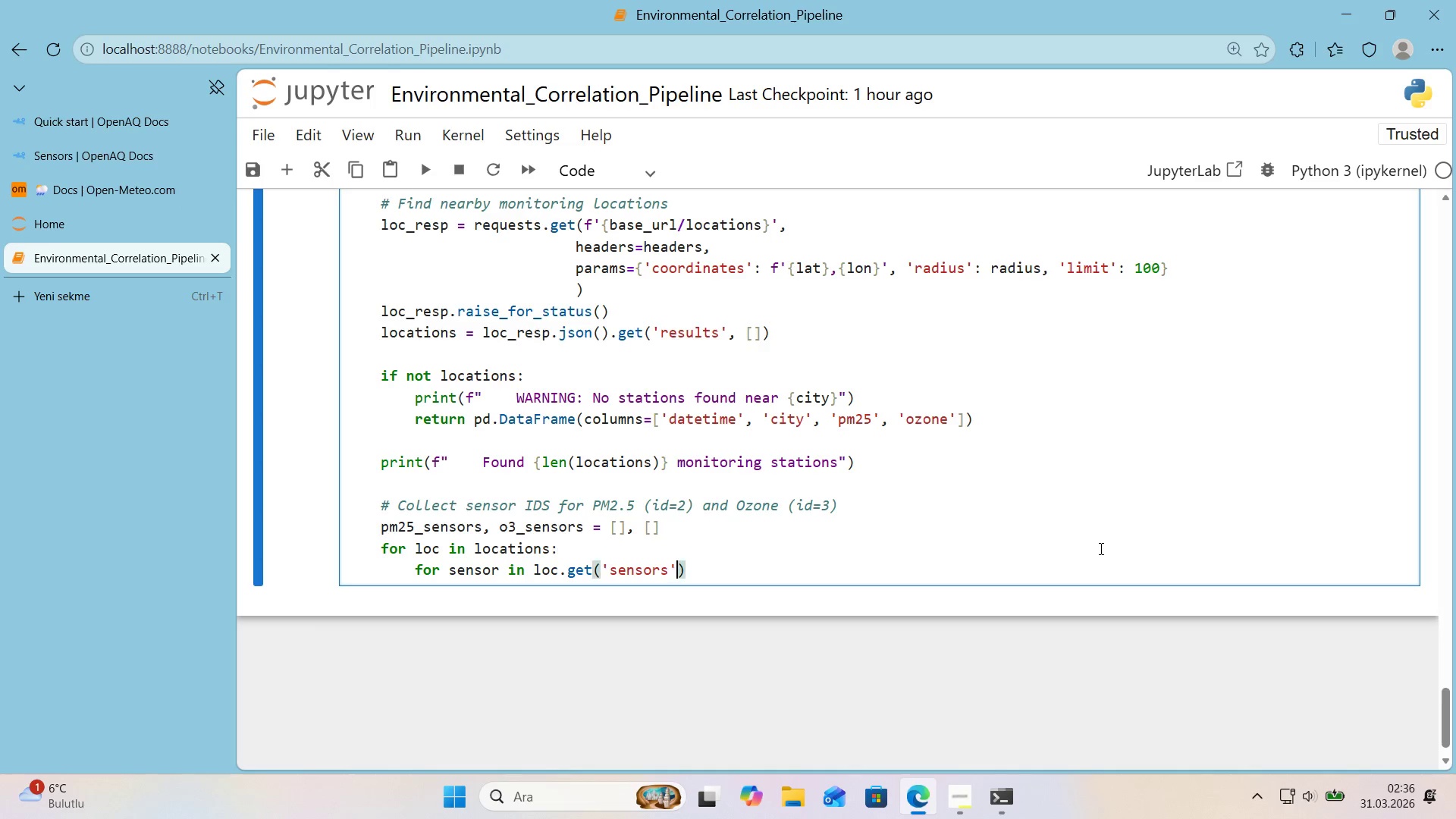 
key(ArrowRight)
 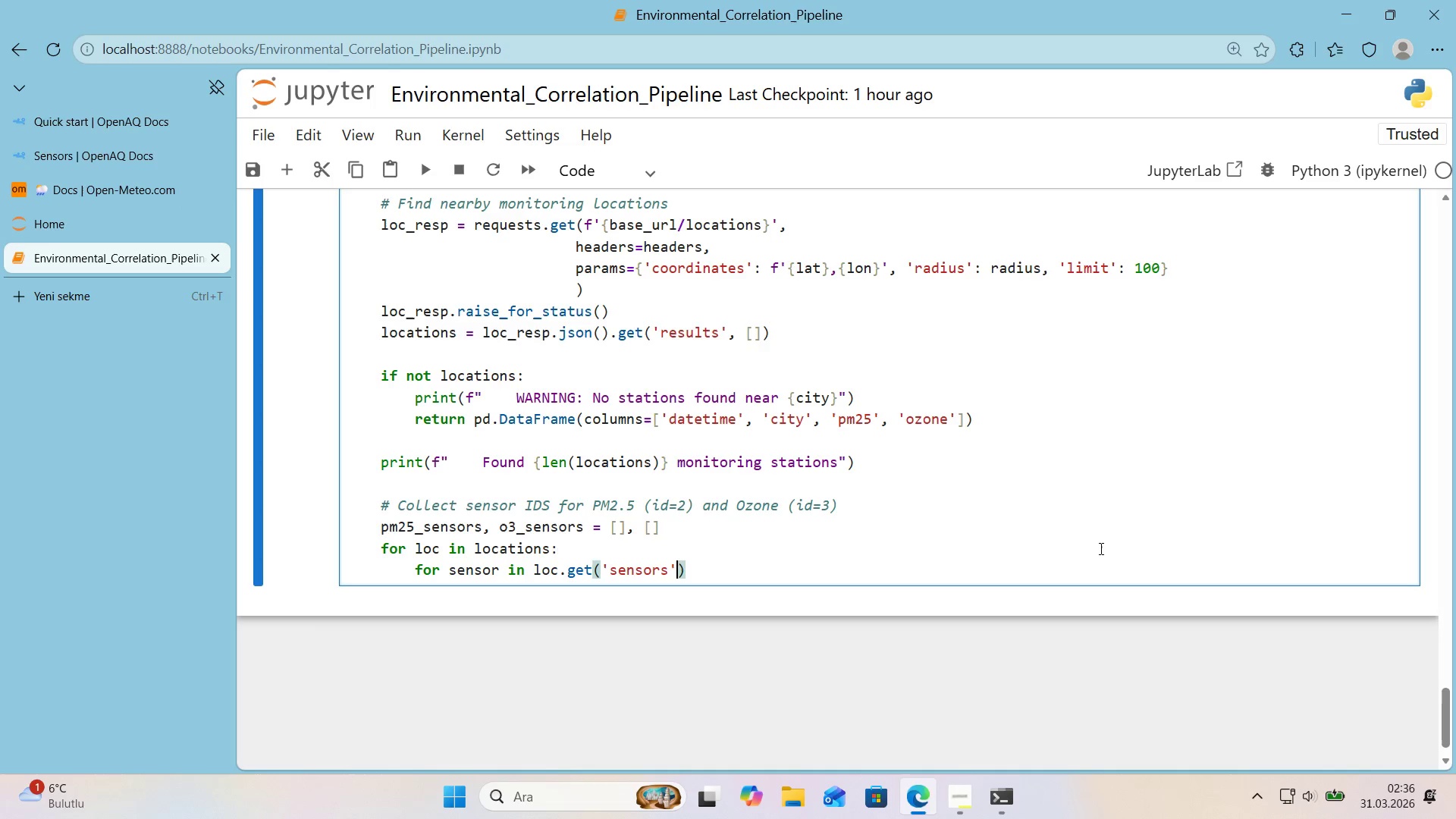 
key(Comma)
 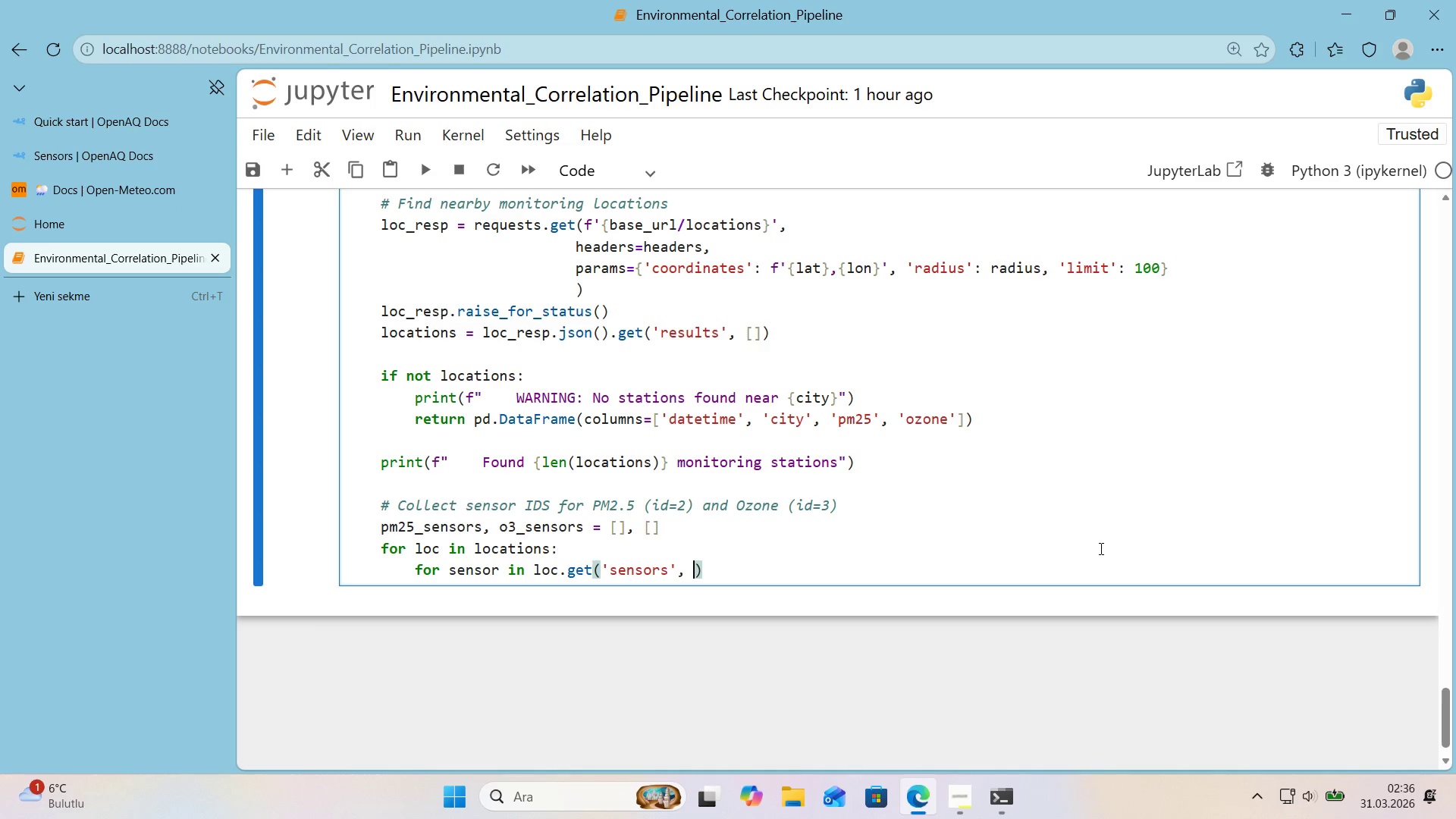 
key(Space)
 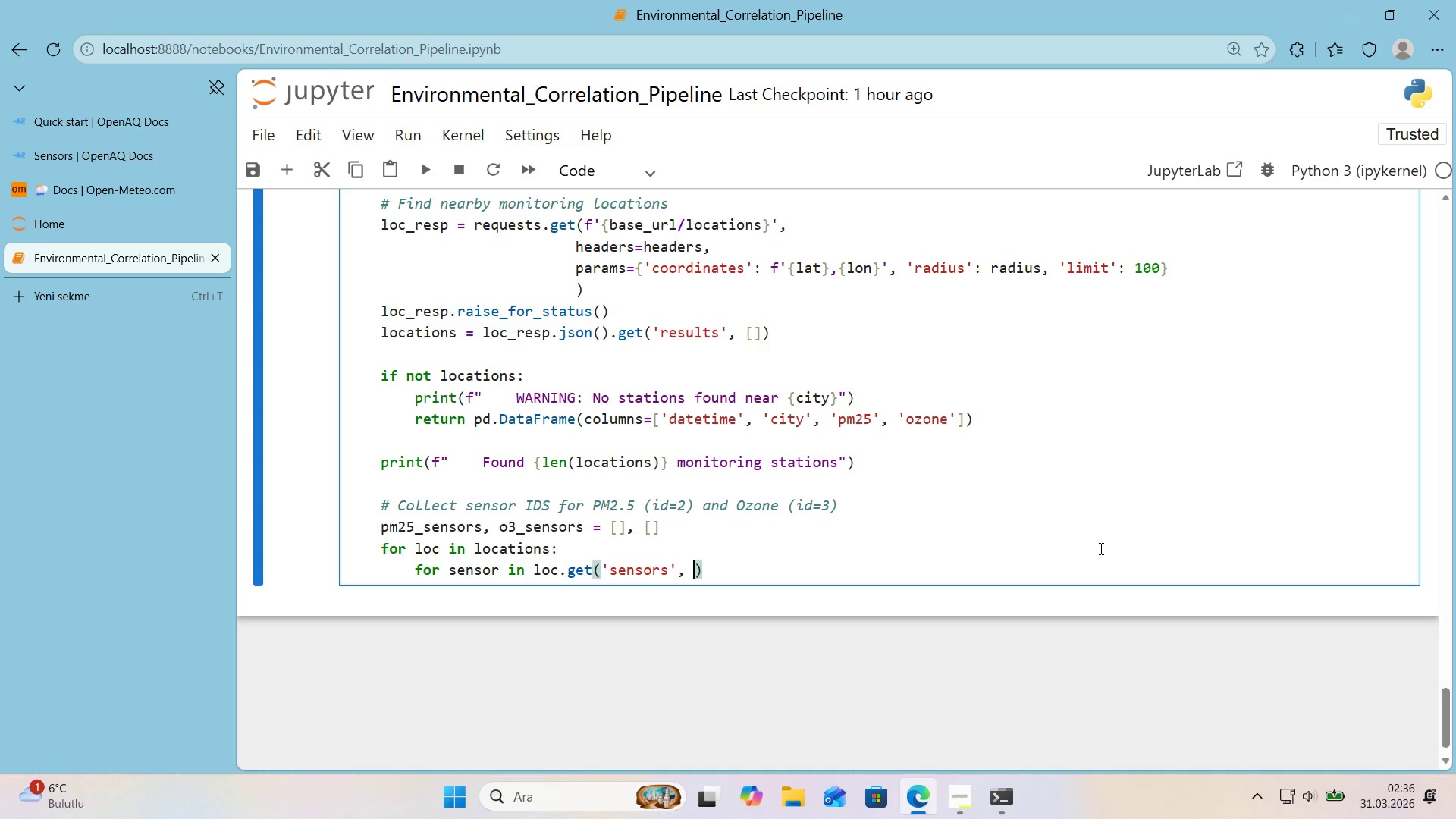 
key(Alt+Control+8)
 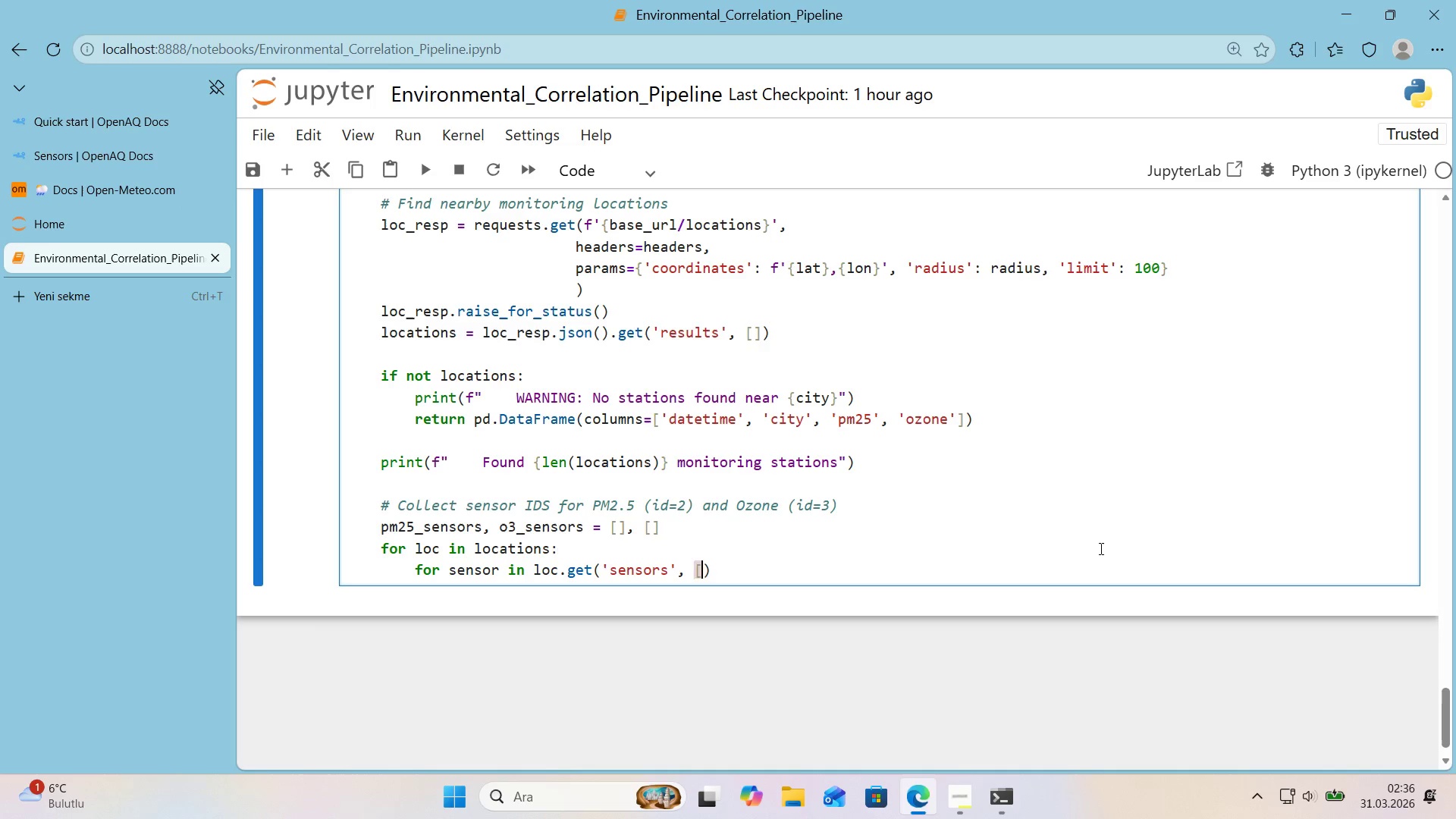 
key(Alt+Control+9)
 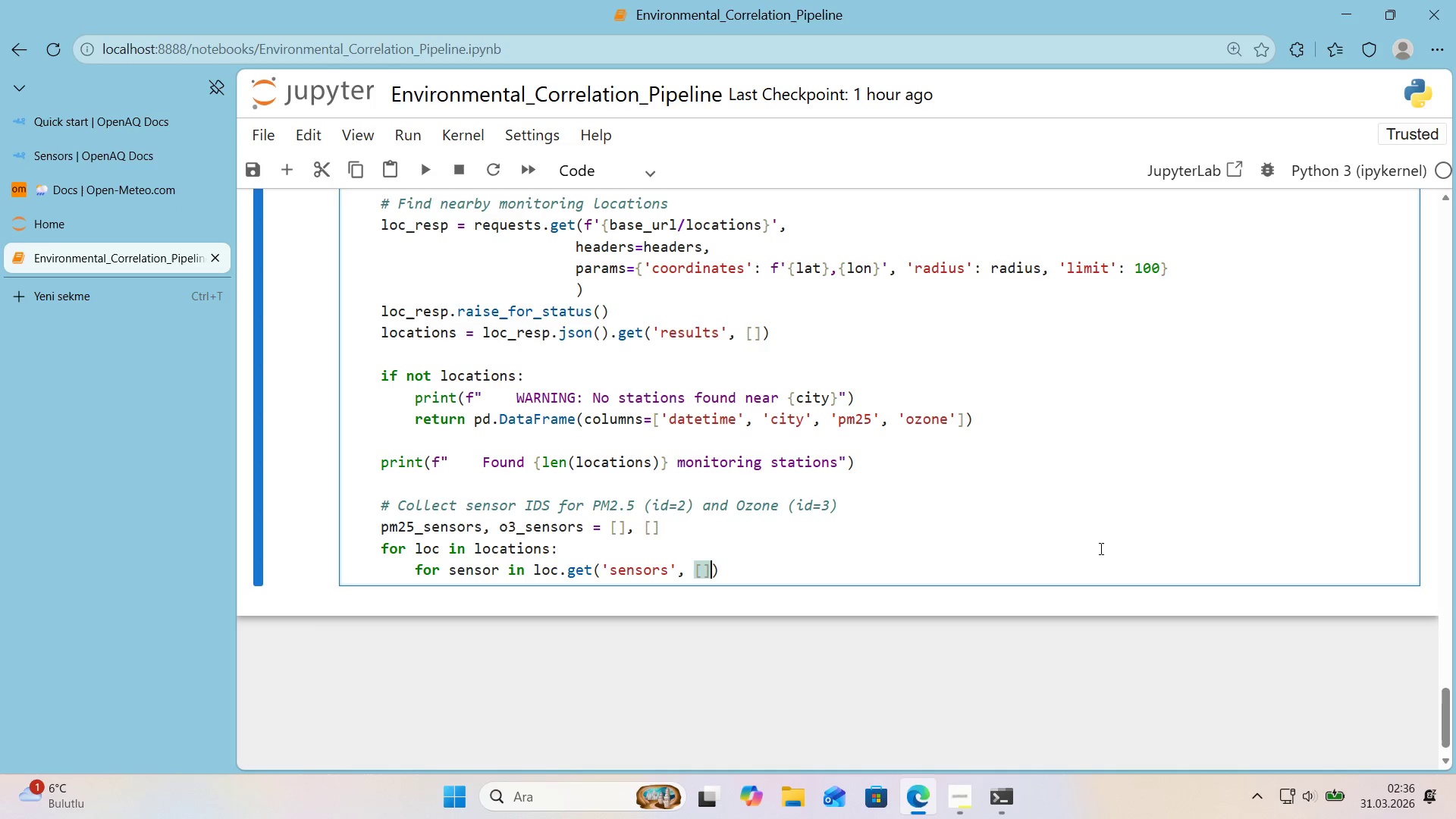 
key(ArrowRight)
 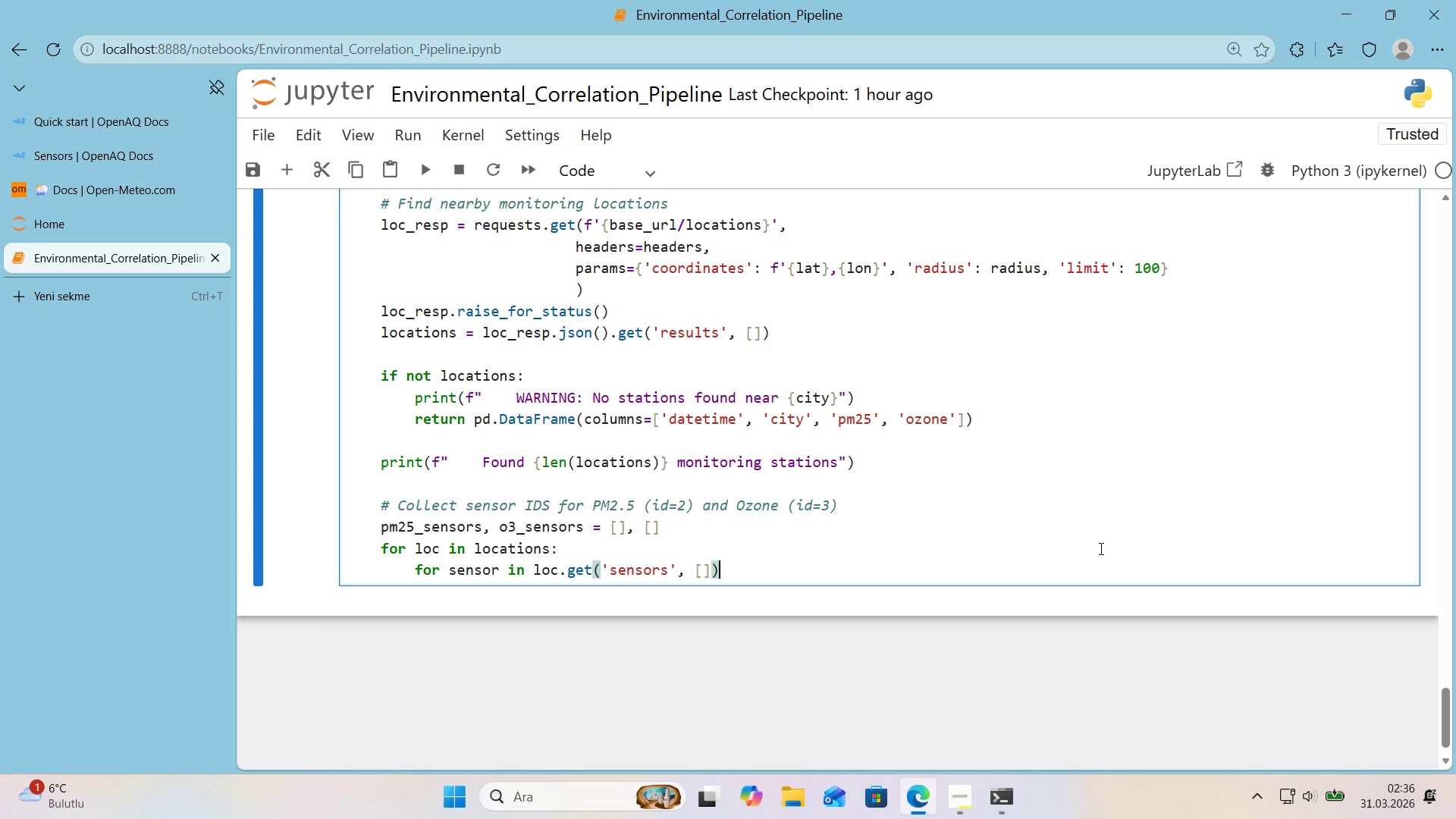 
key(Shift+Period)
 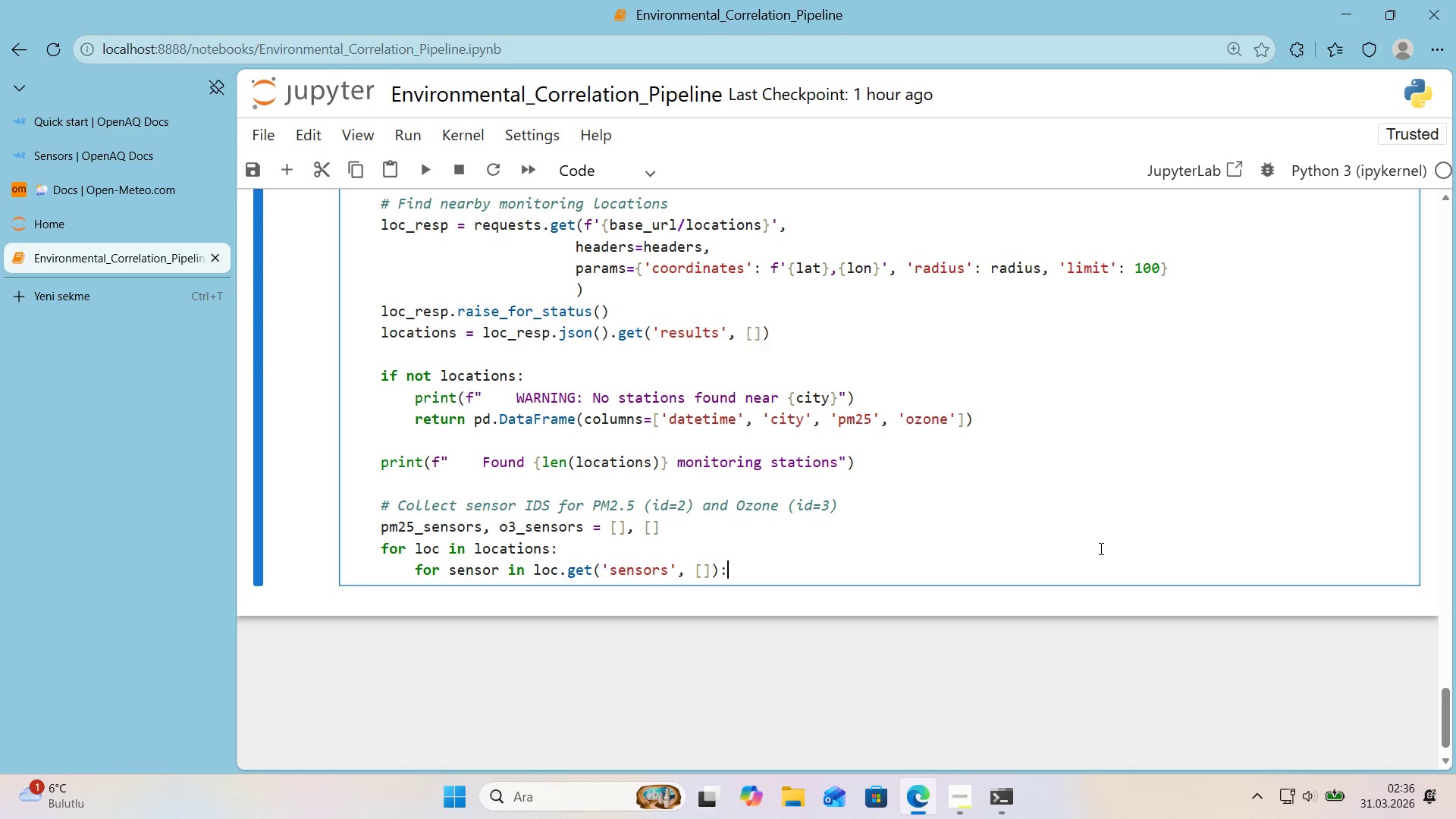 
key(Enter)
 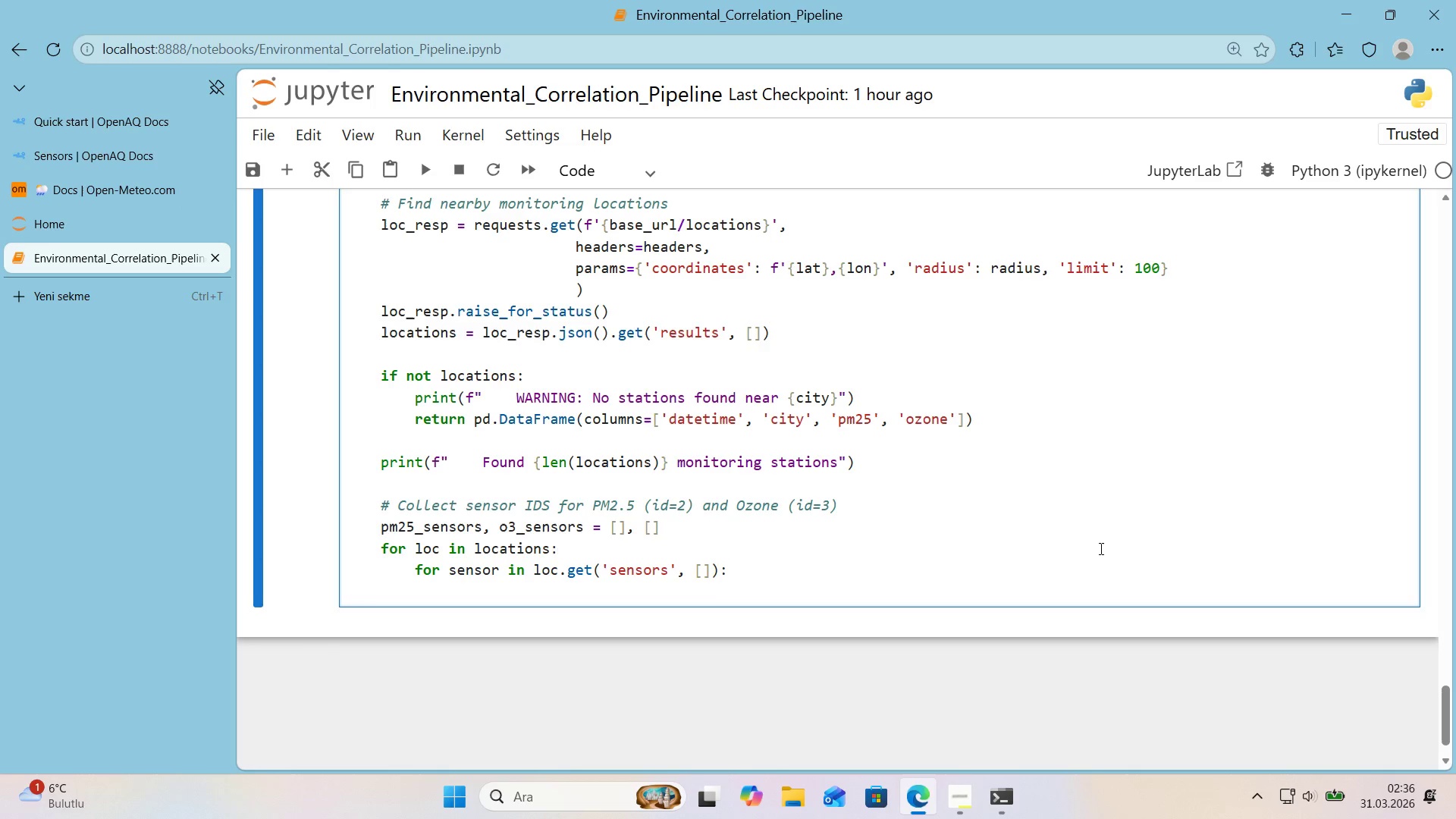 
type(param_'d ) sensor.get*()
 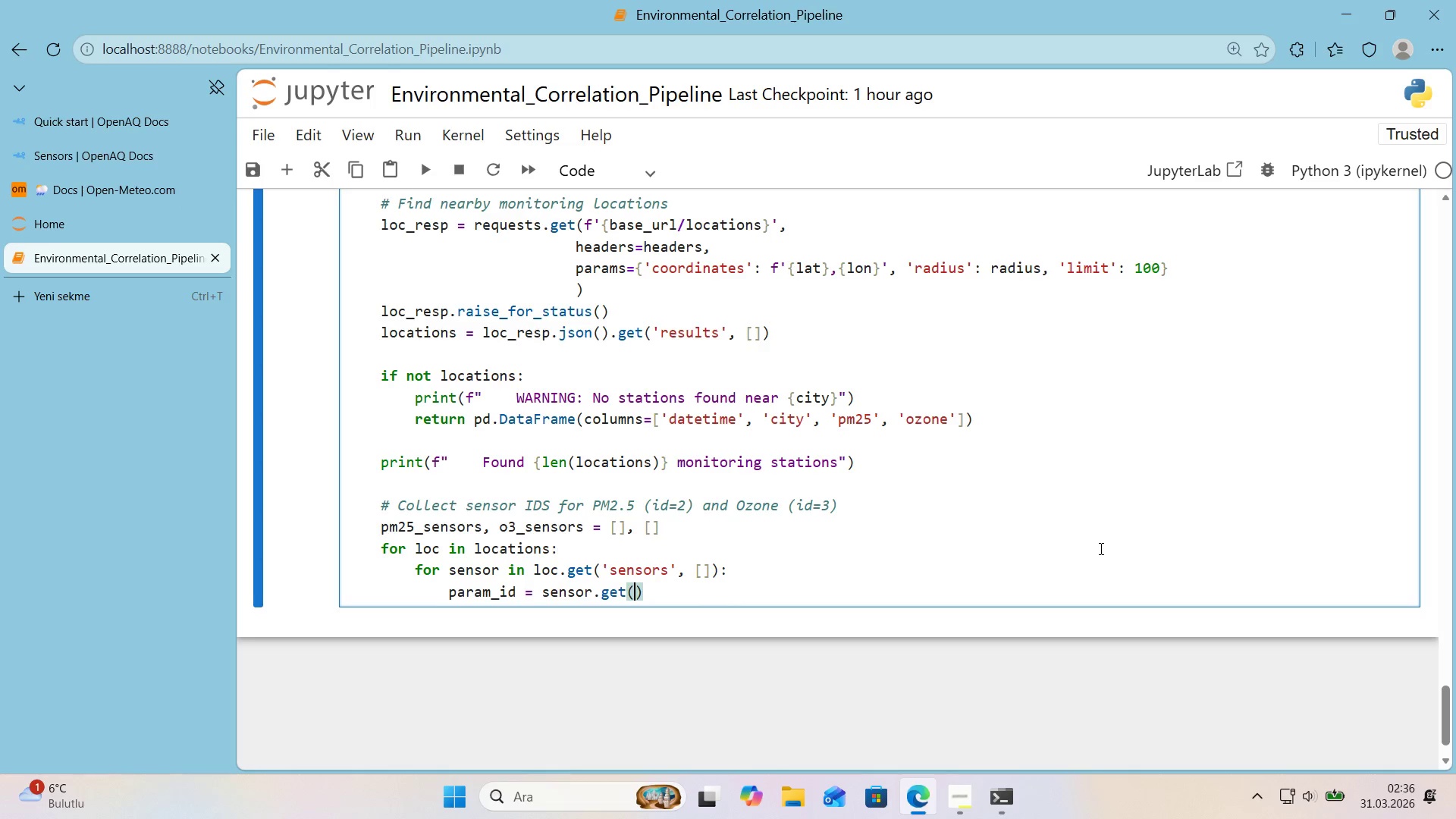 
 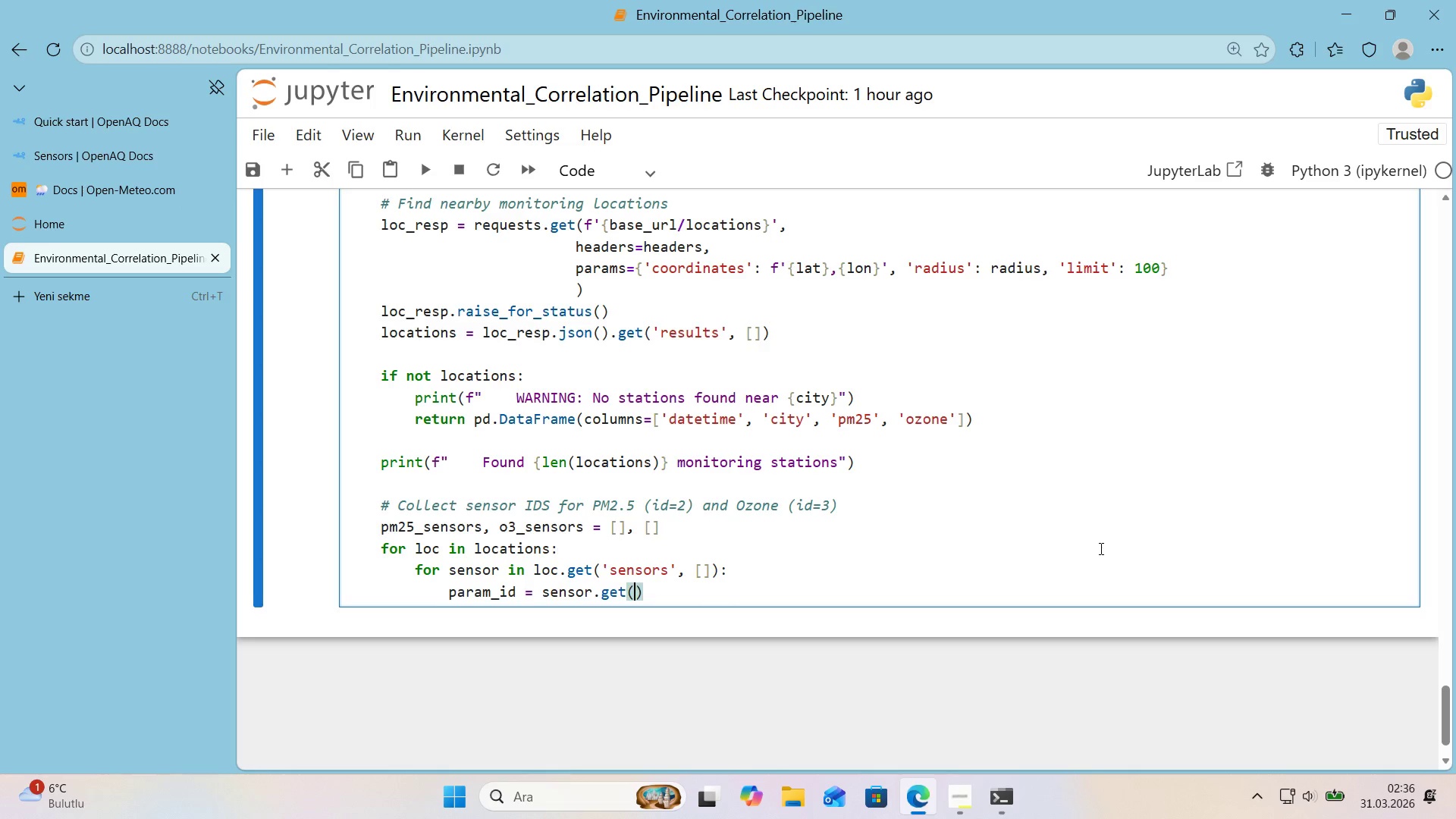 
key(ArrowLeft)
 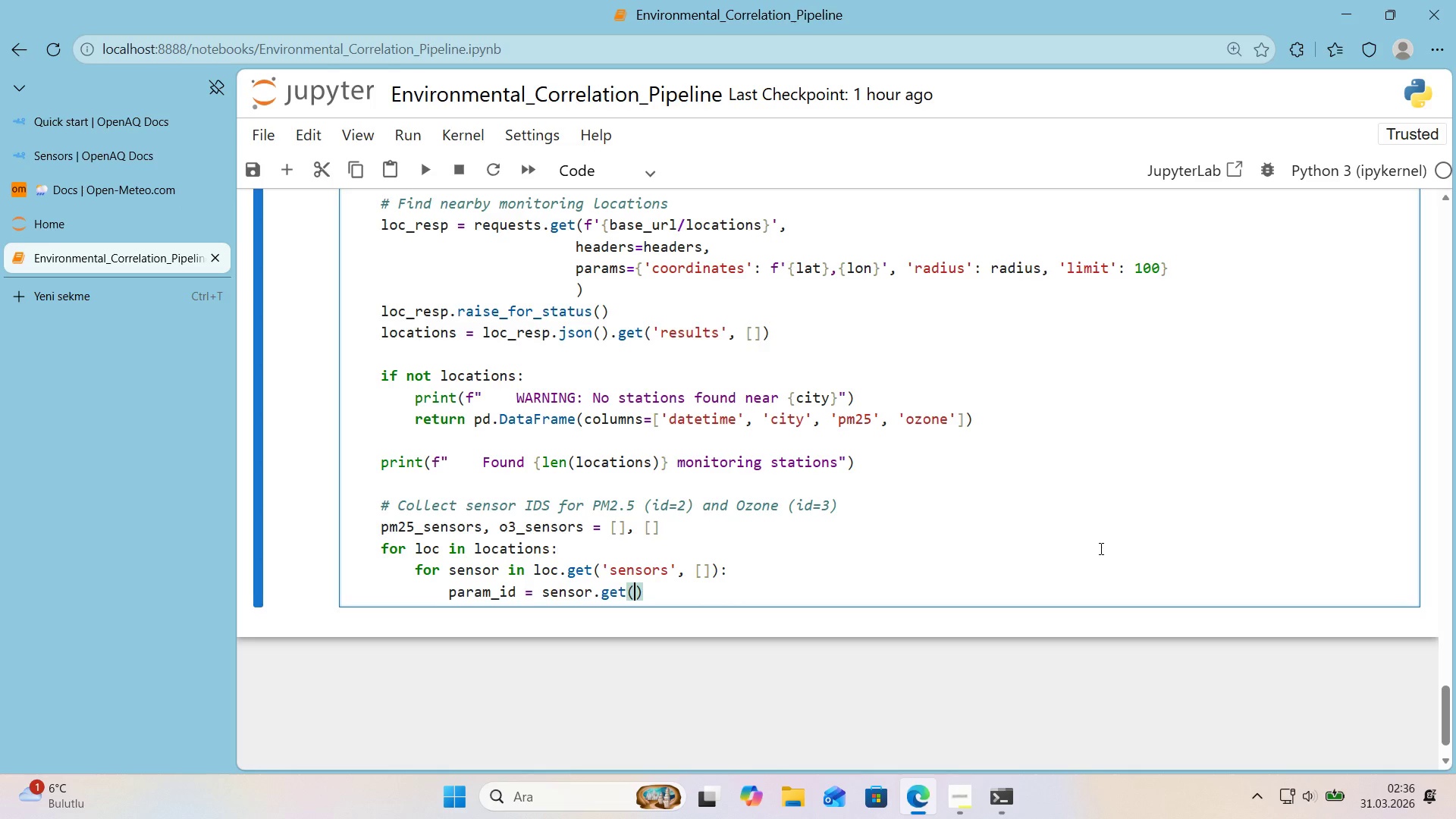 
type(@@)
 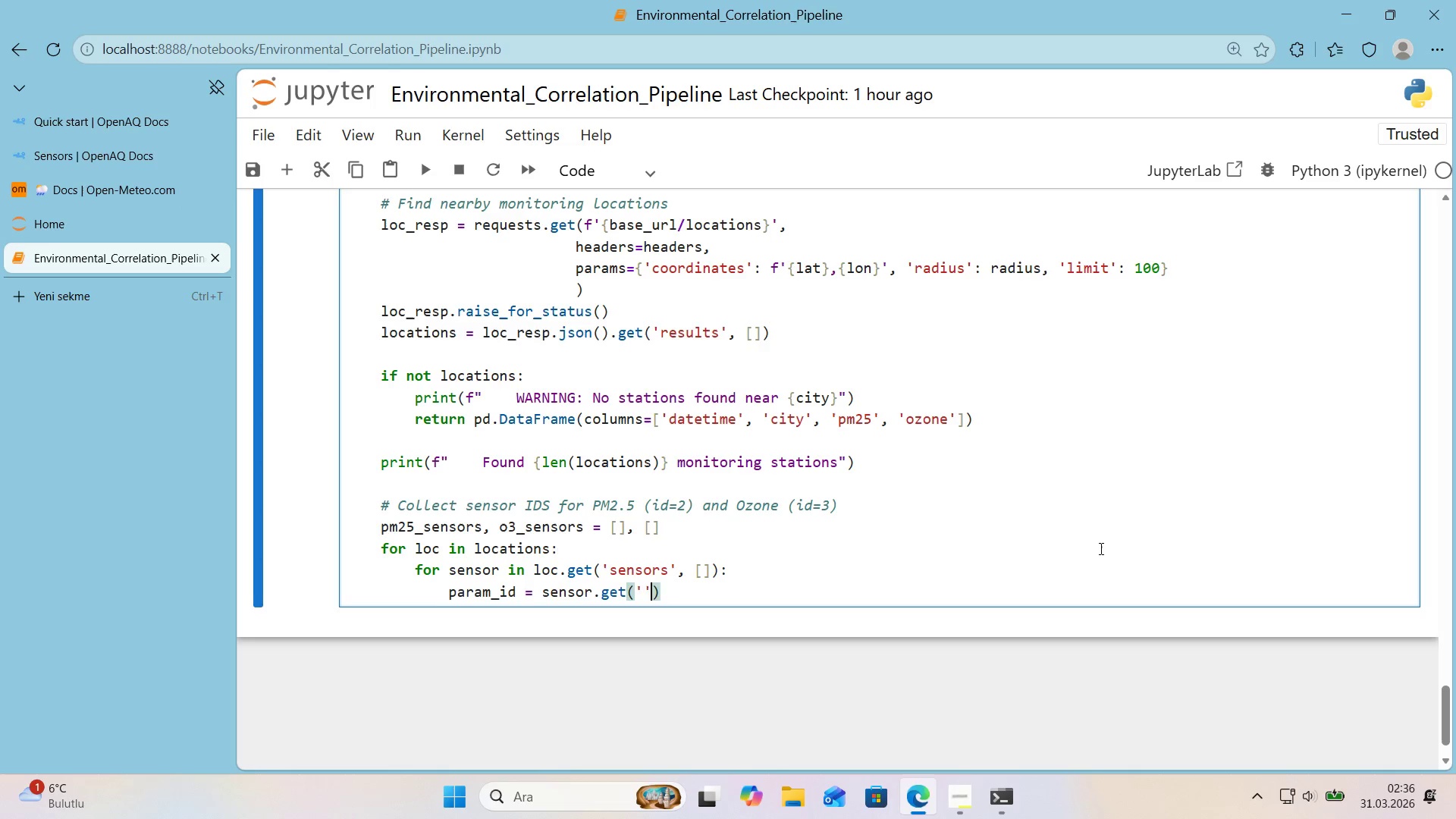 
key(ArrowLeft)
 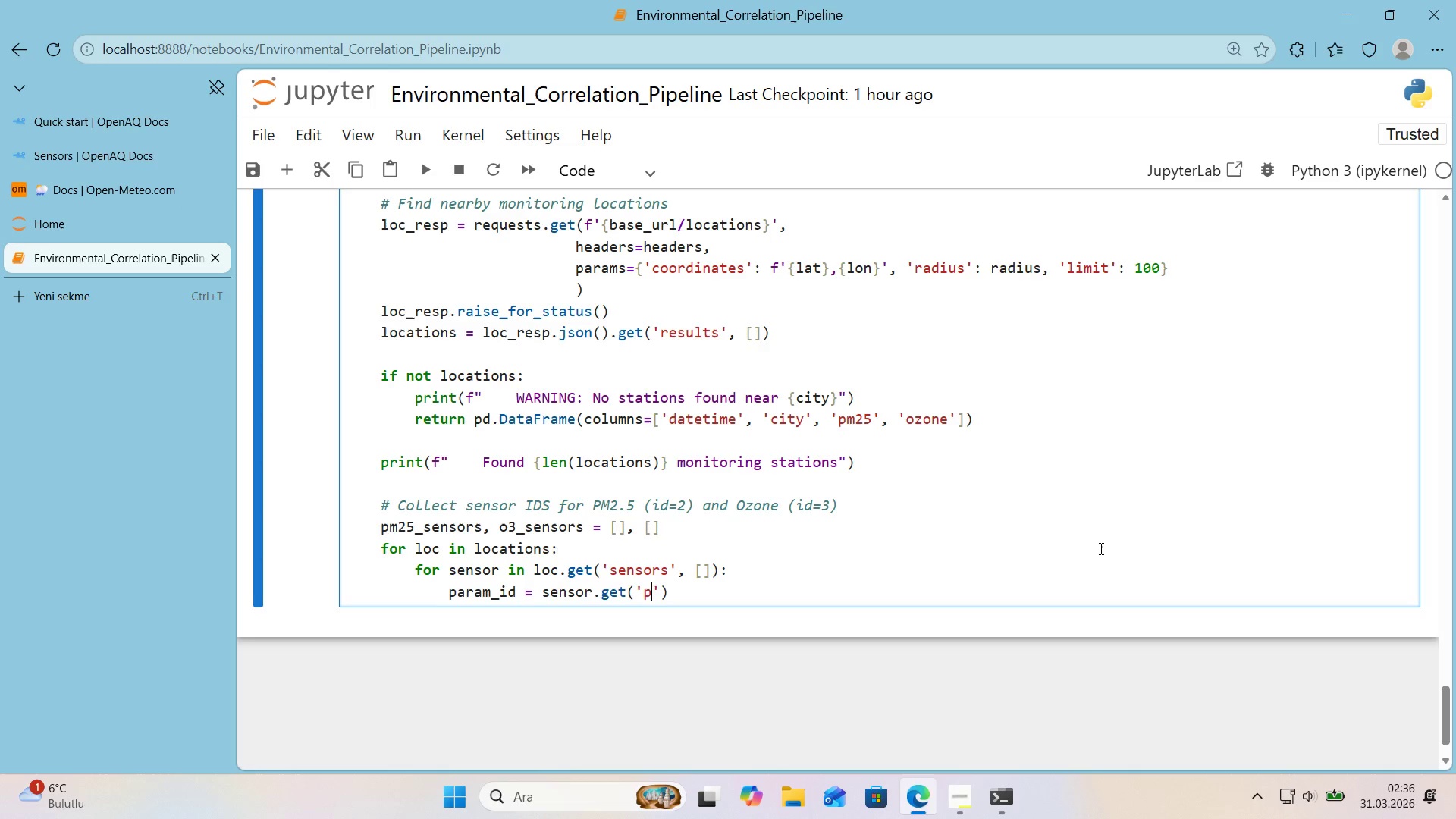 
type(parameter)
 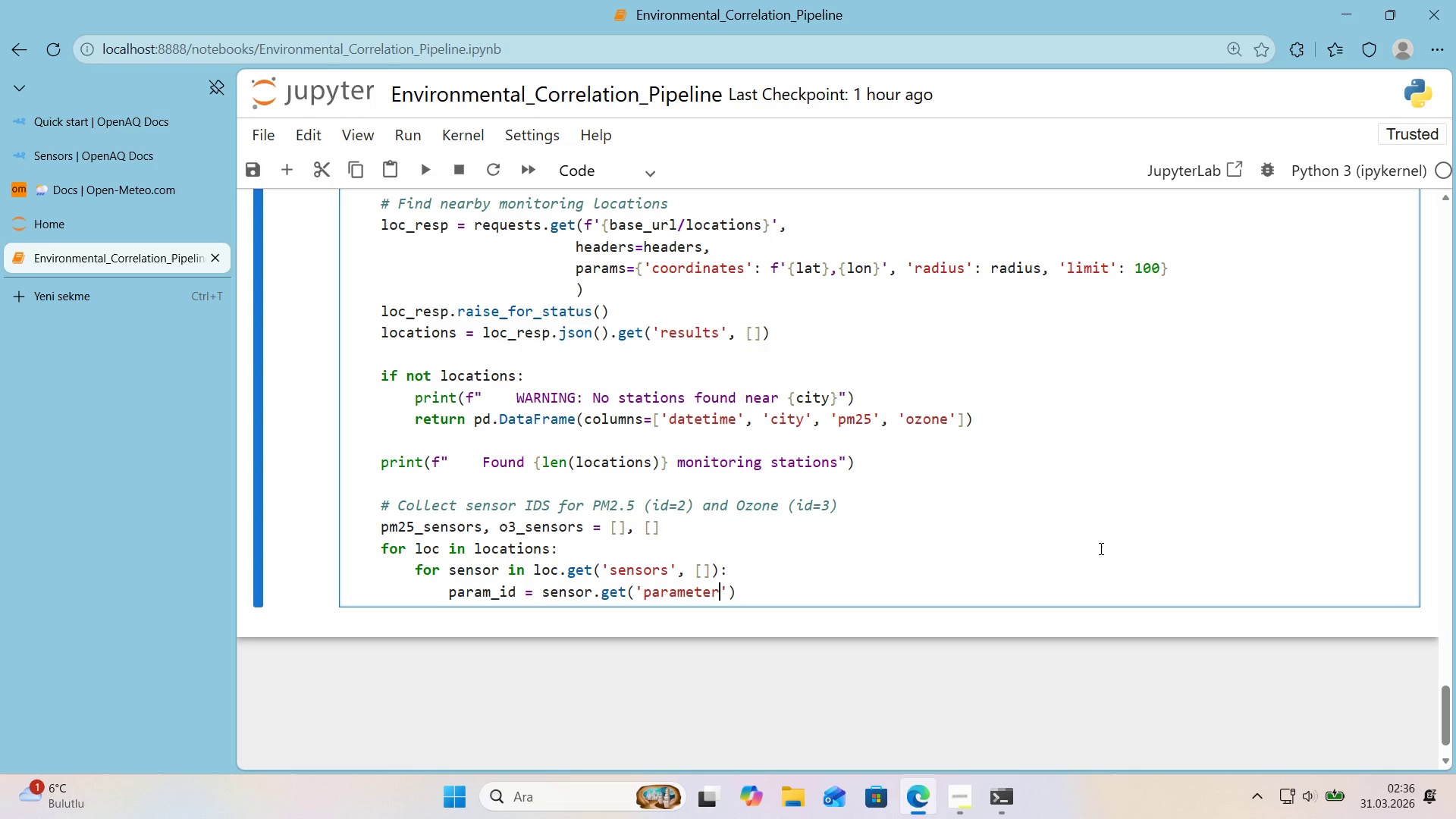 
key(ArrowRight)
 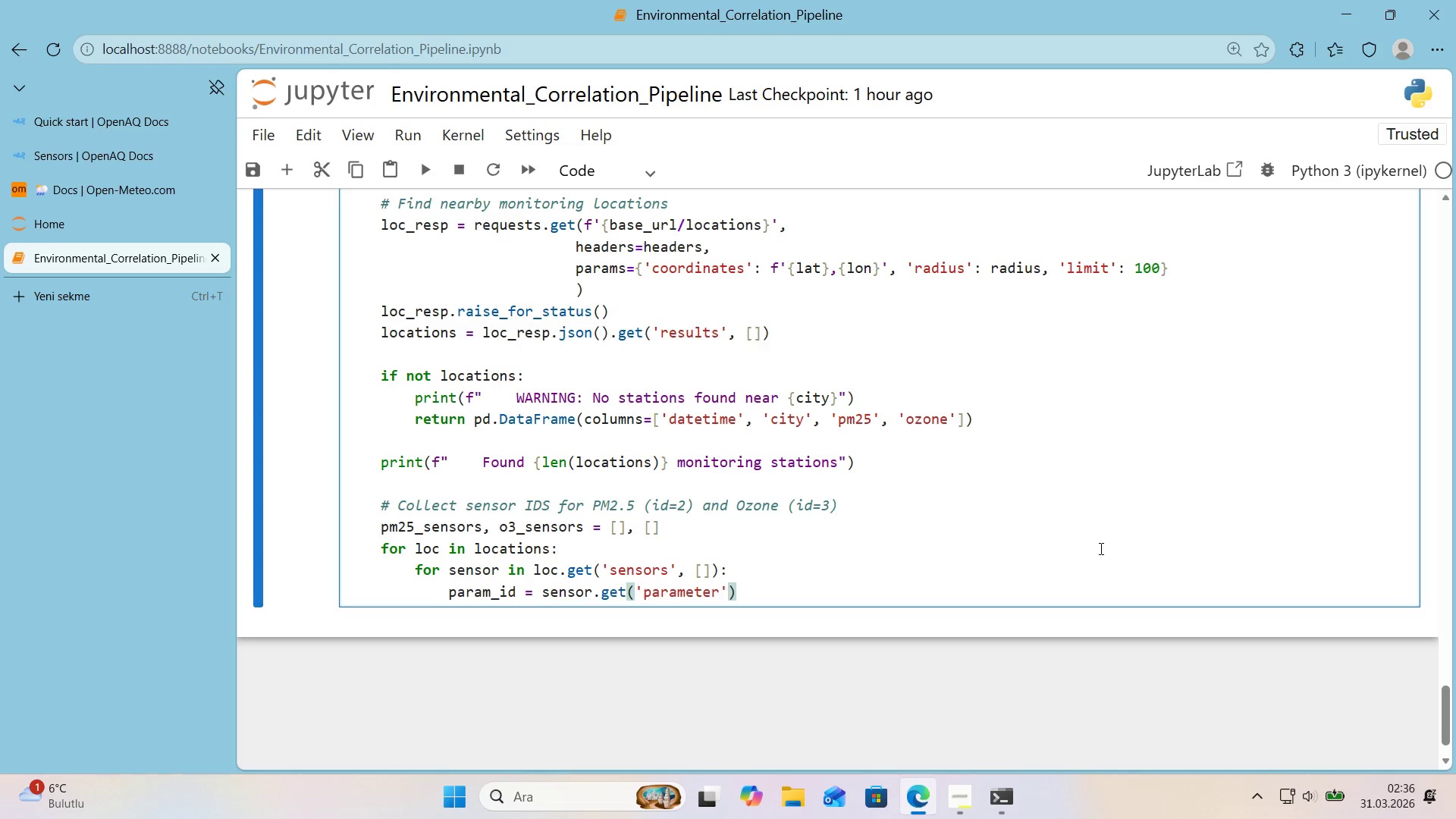 
key(Comma)
 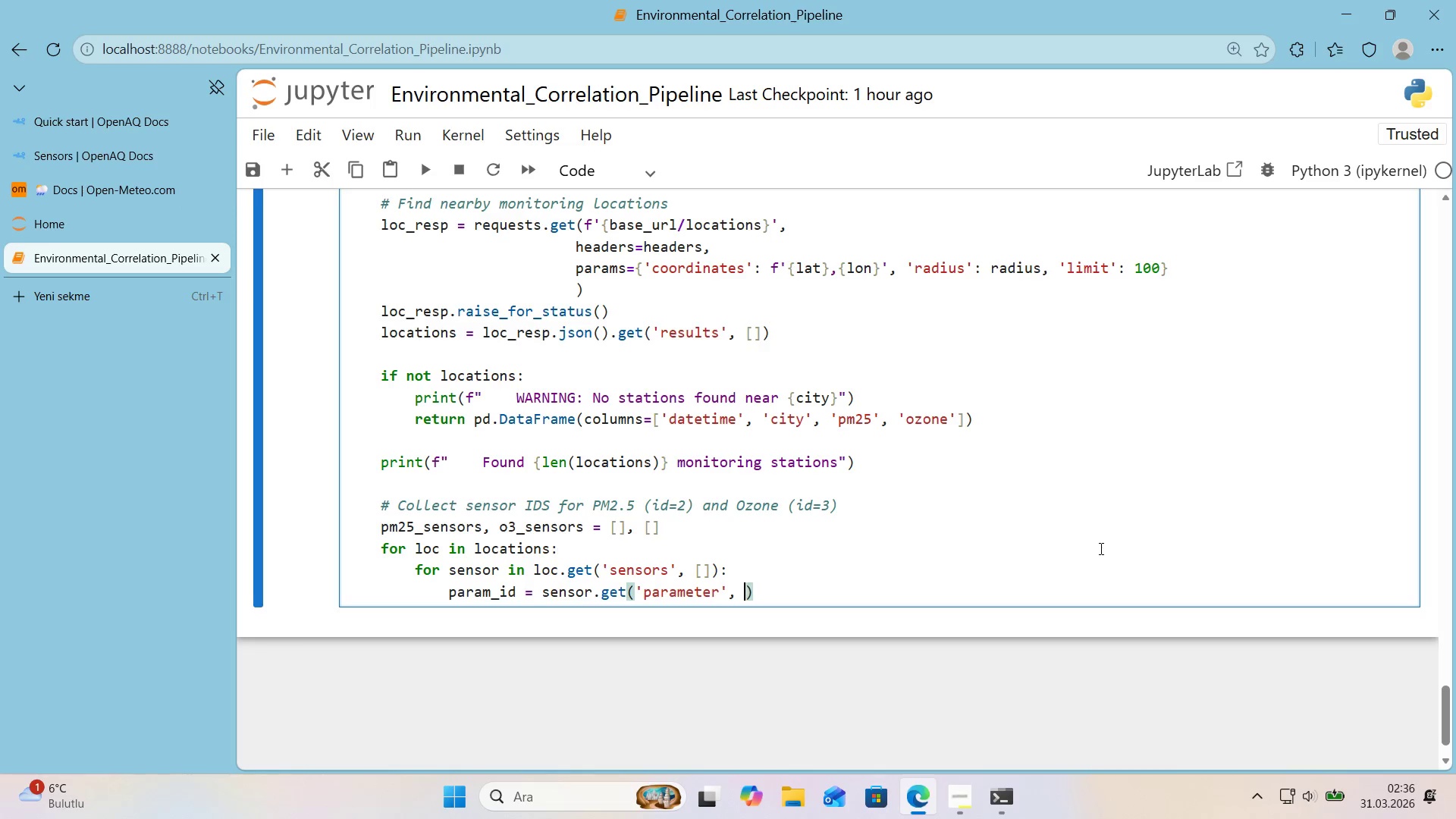 
key(Space)
 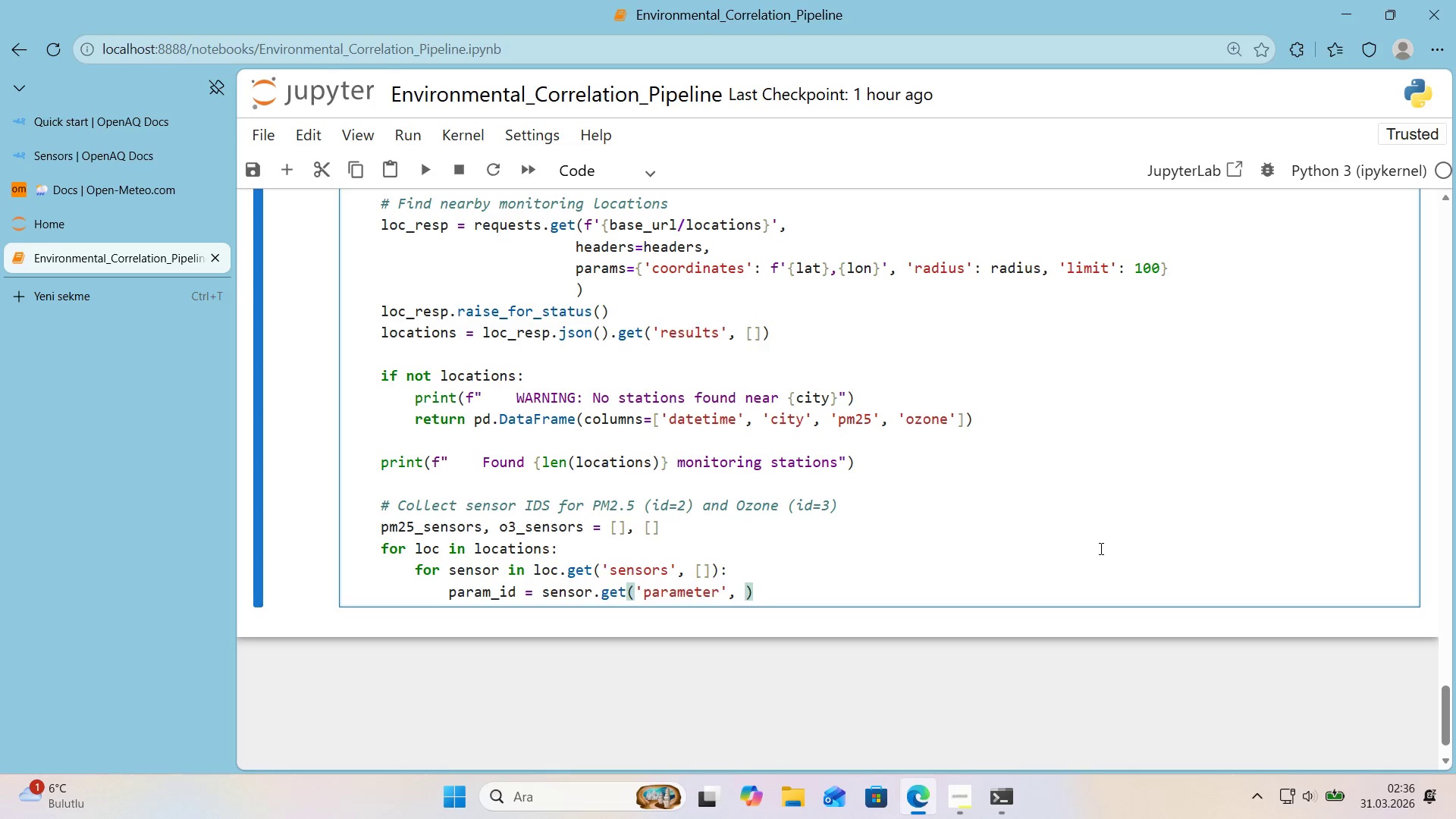 
key(Alt+Control+7)
 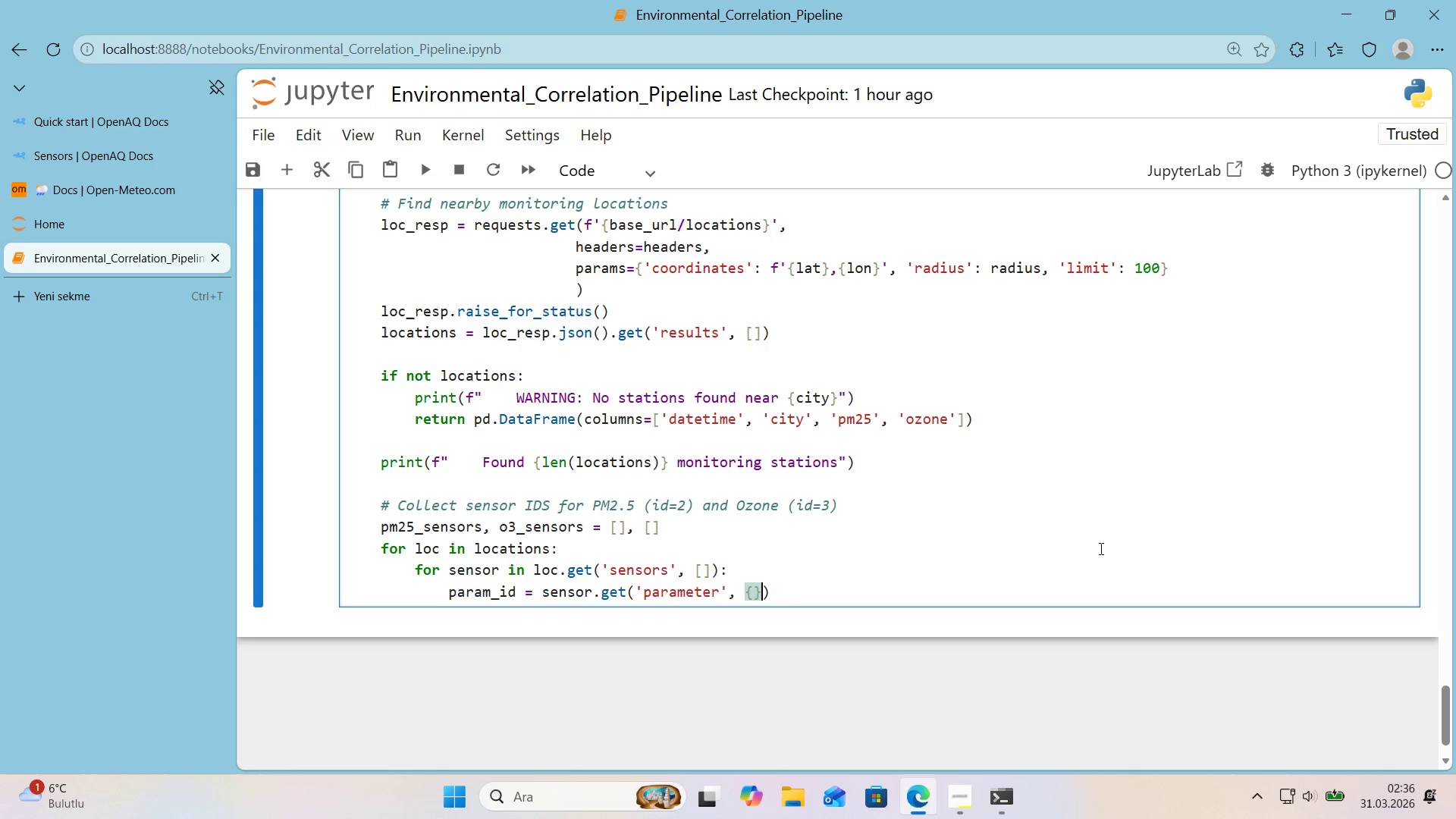 
key(Alt+Control+0)
 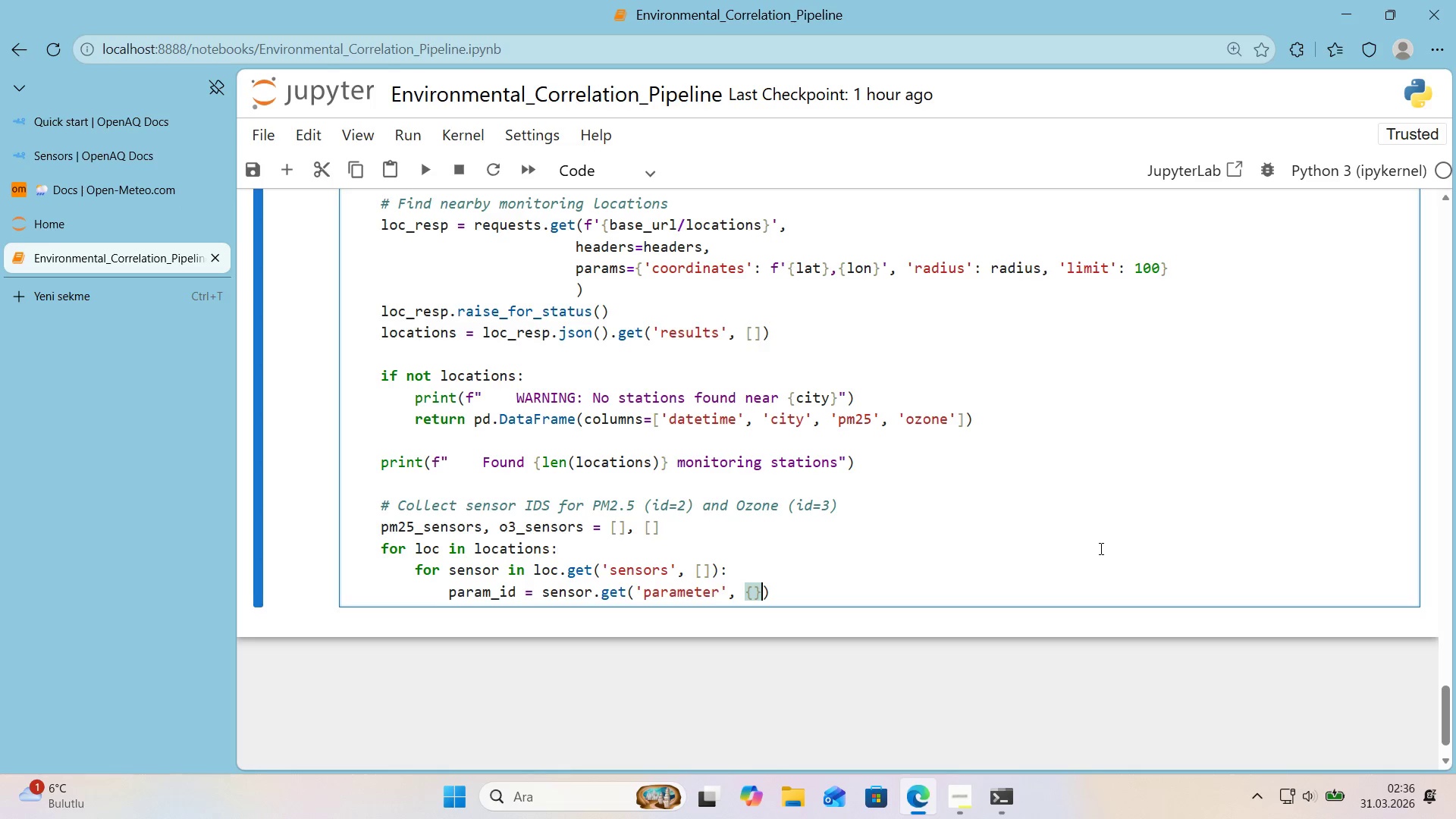 
key(ArrowRight)
 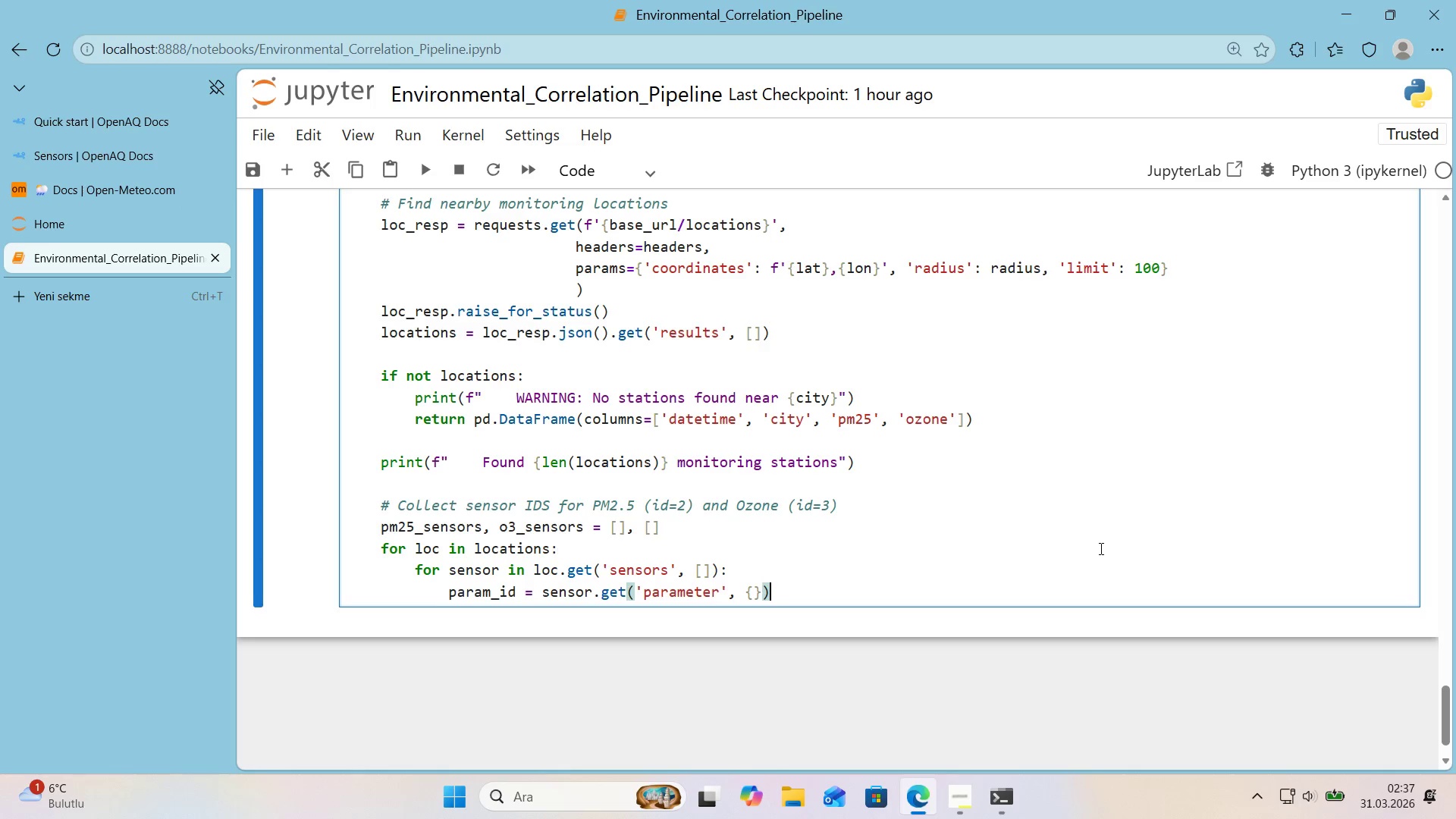 
type(.get*()
 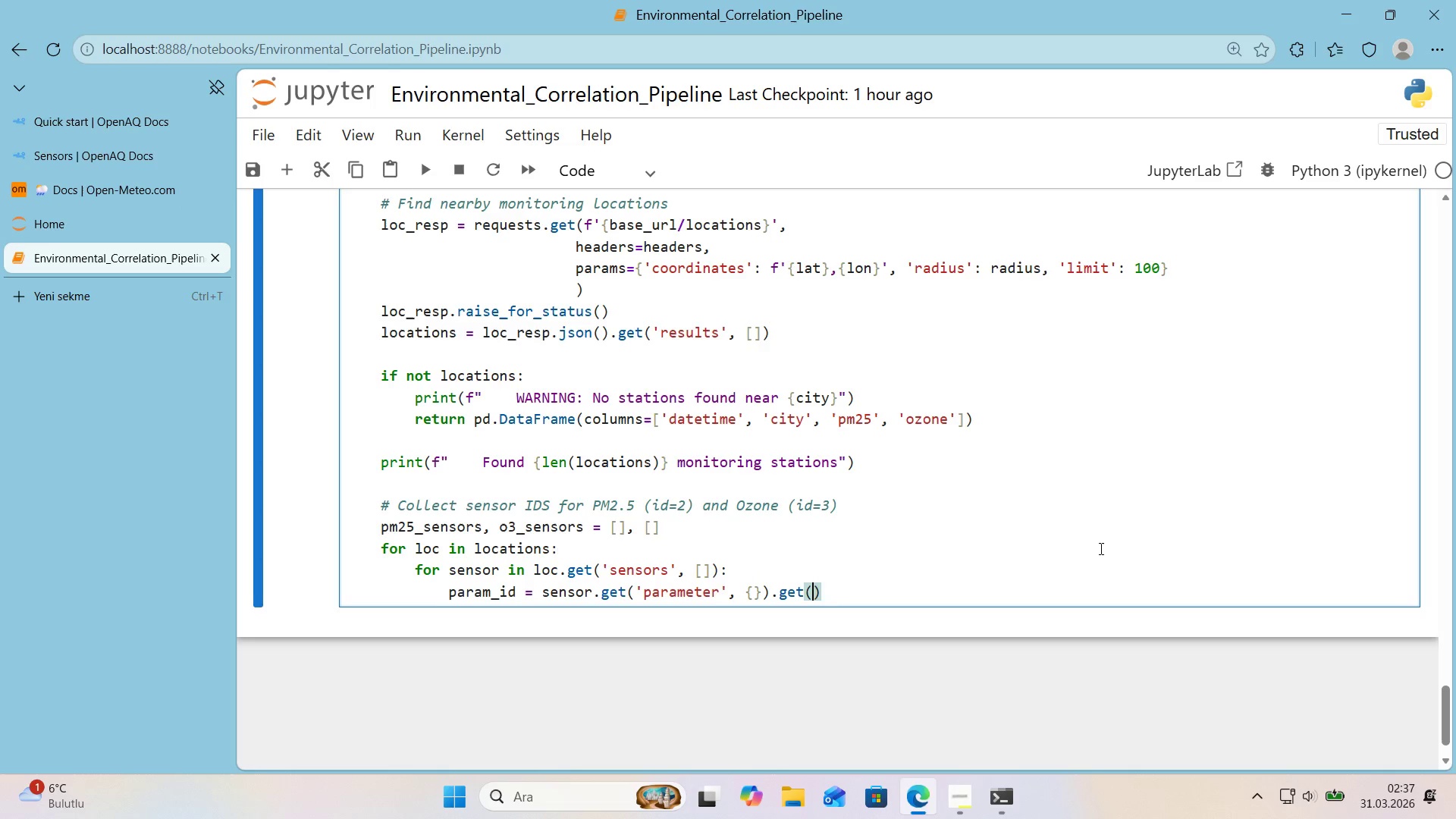 
 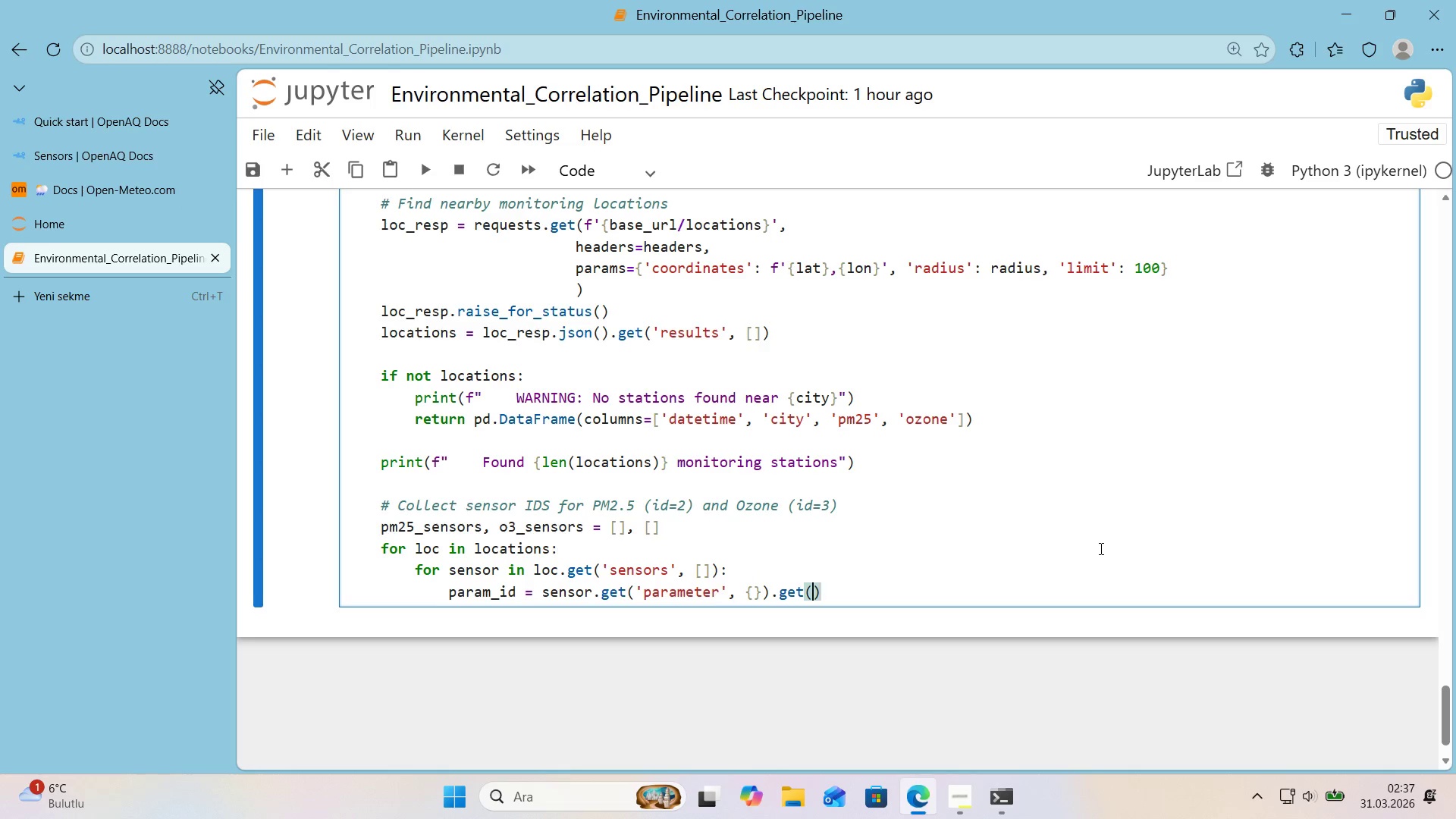 
key(ArrowLeft)
 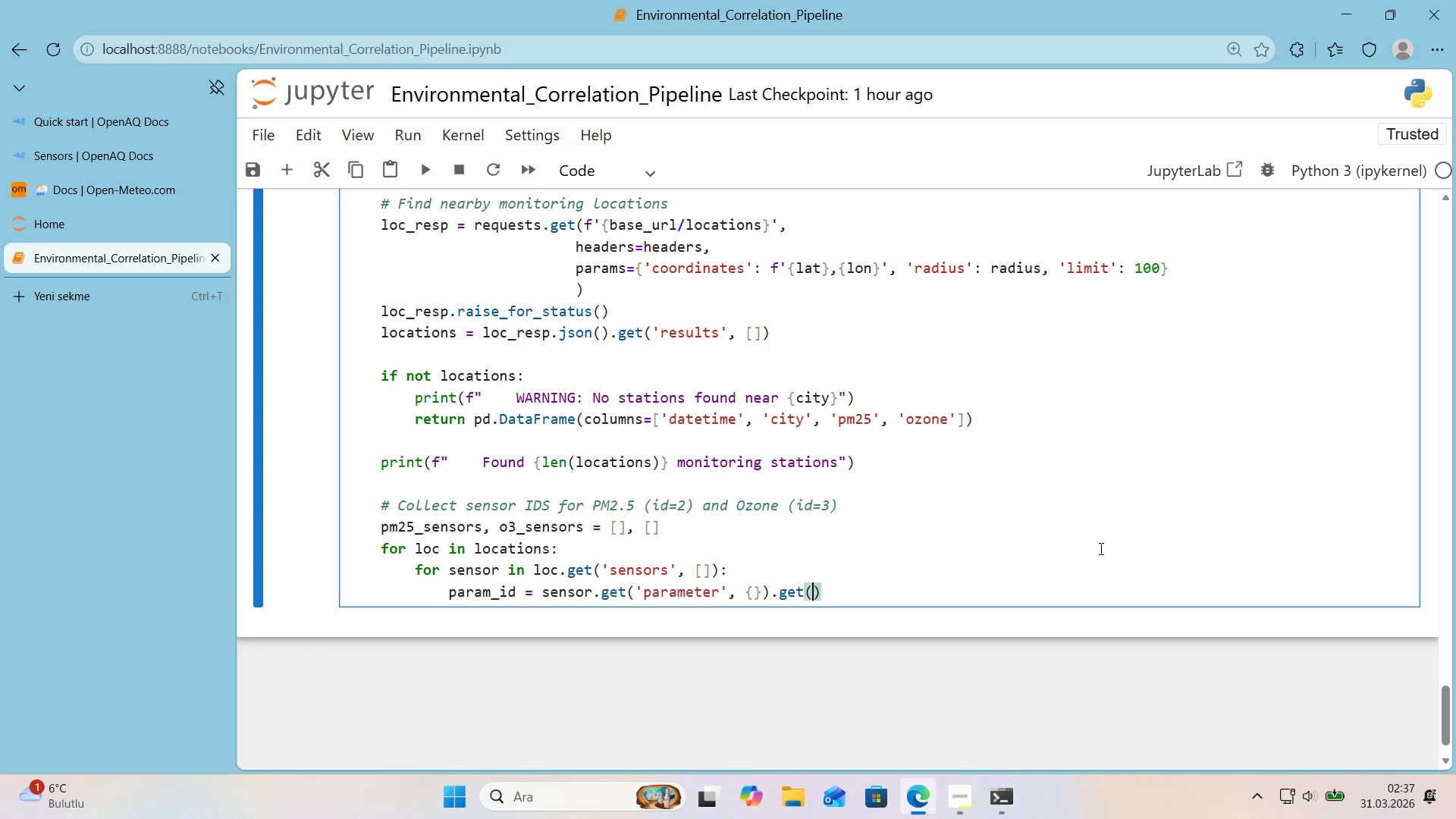 
type(@@)
 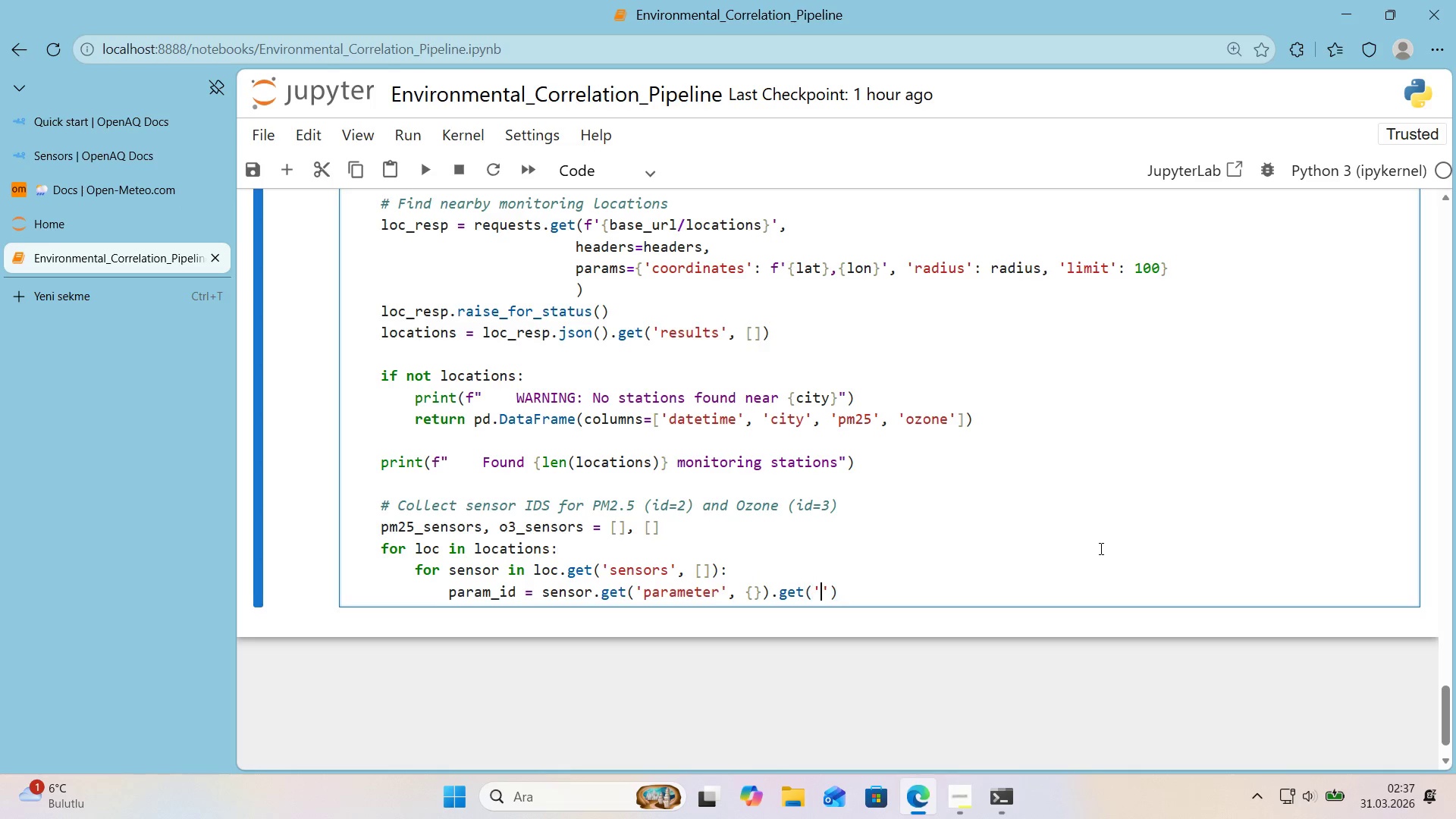 
key(ArrowLeft)
 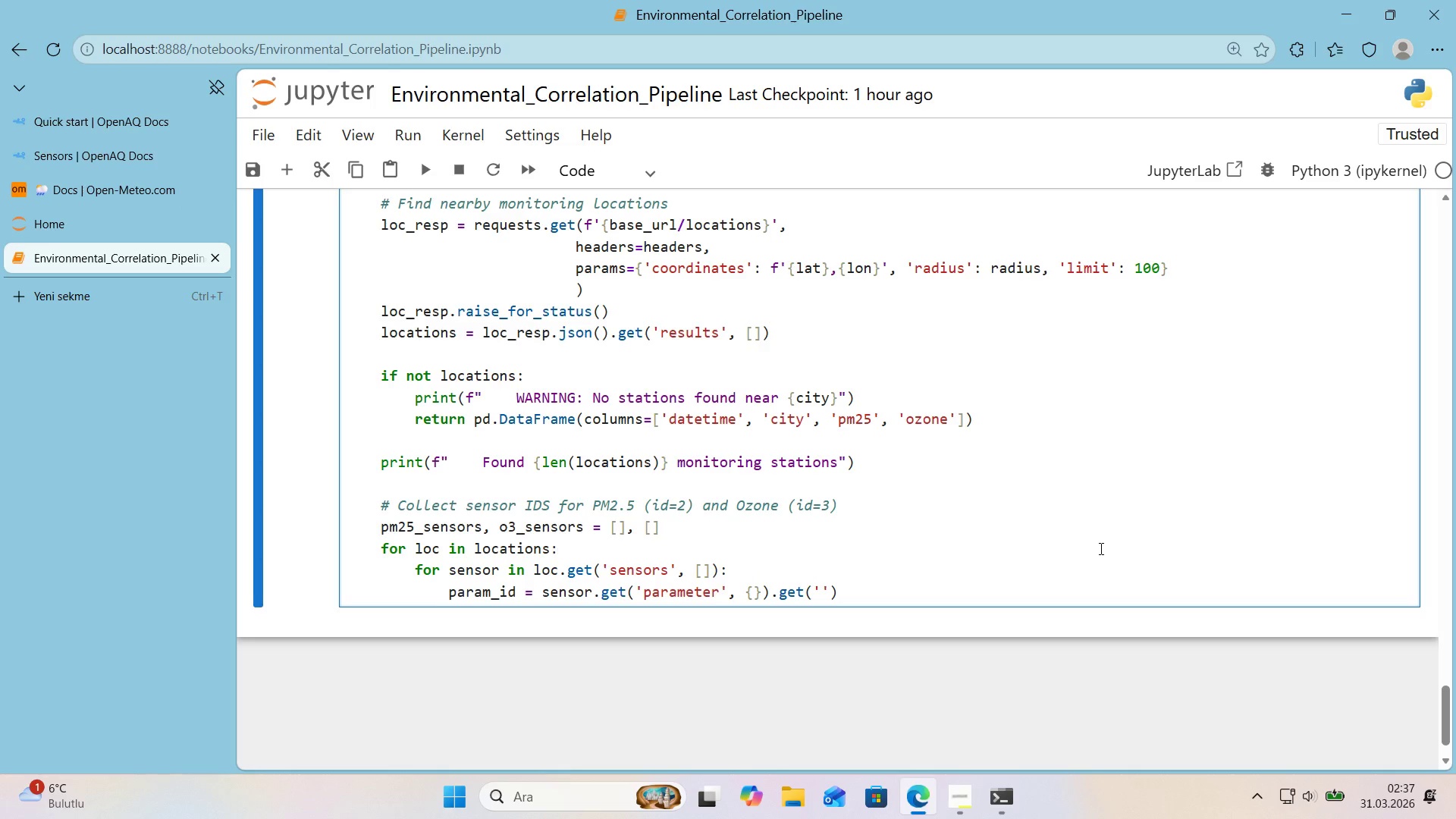 
key(Quote)
 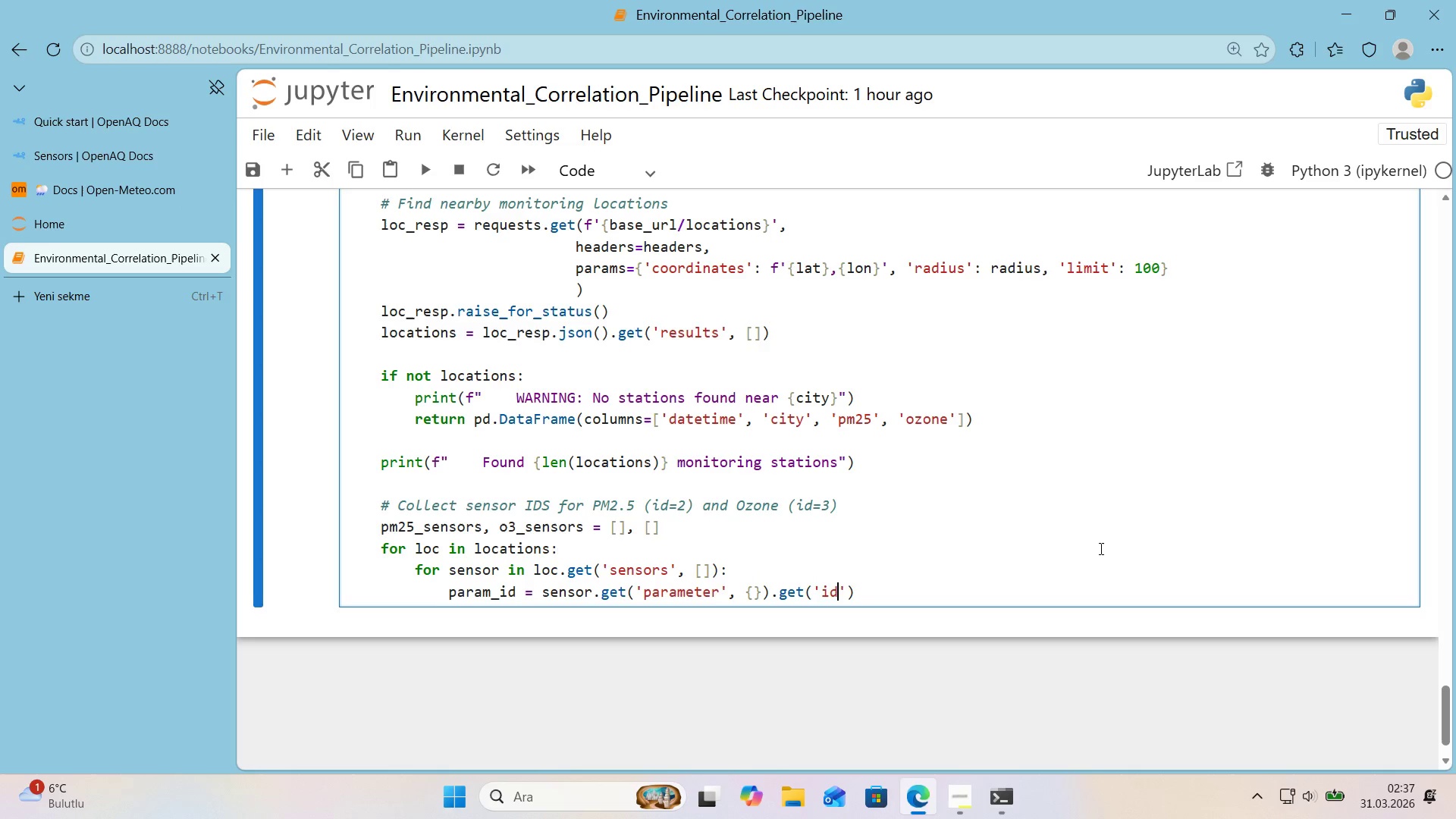 
key(D)
 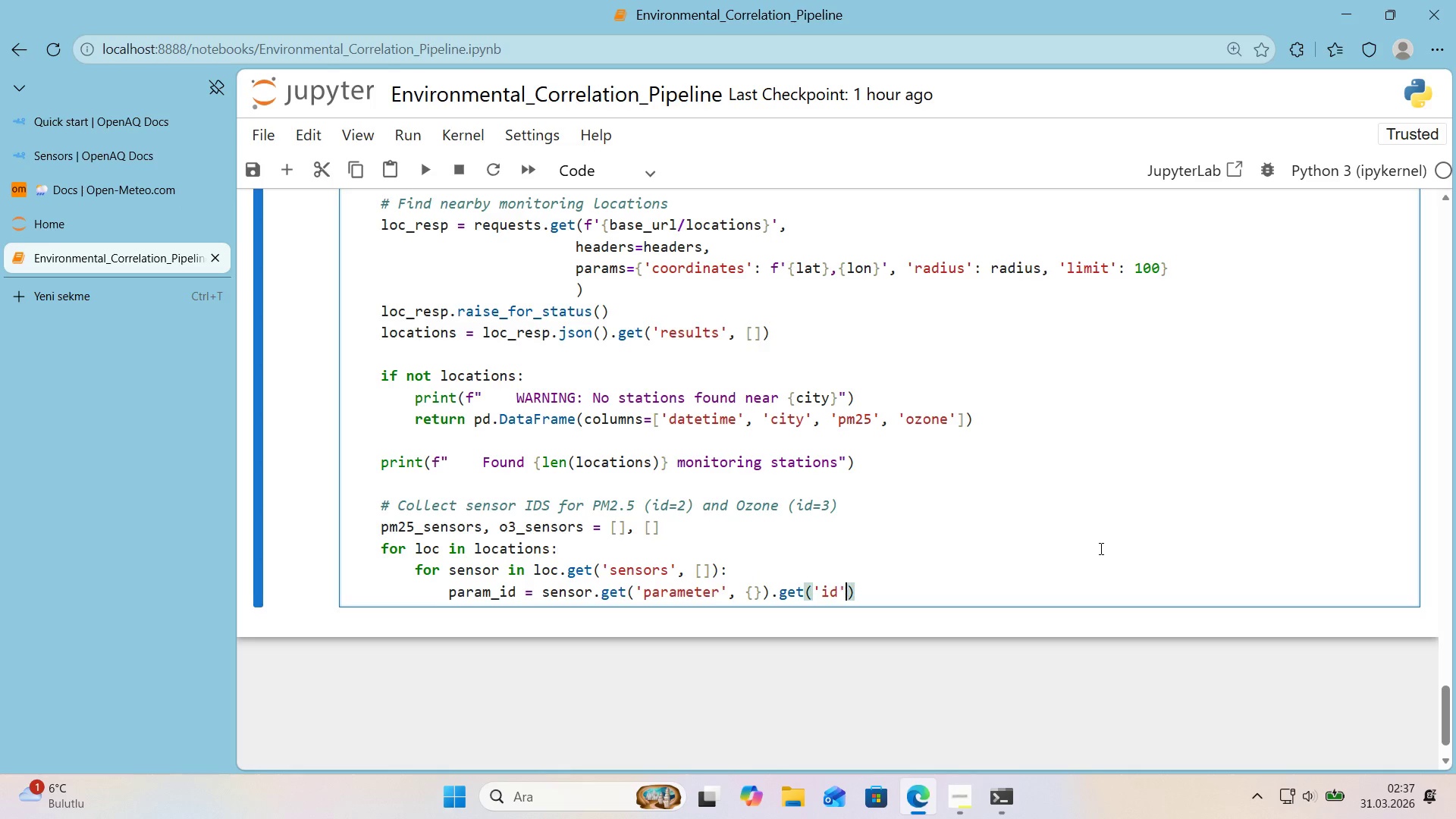 
key(ArrowRight)
 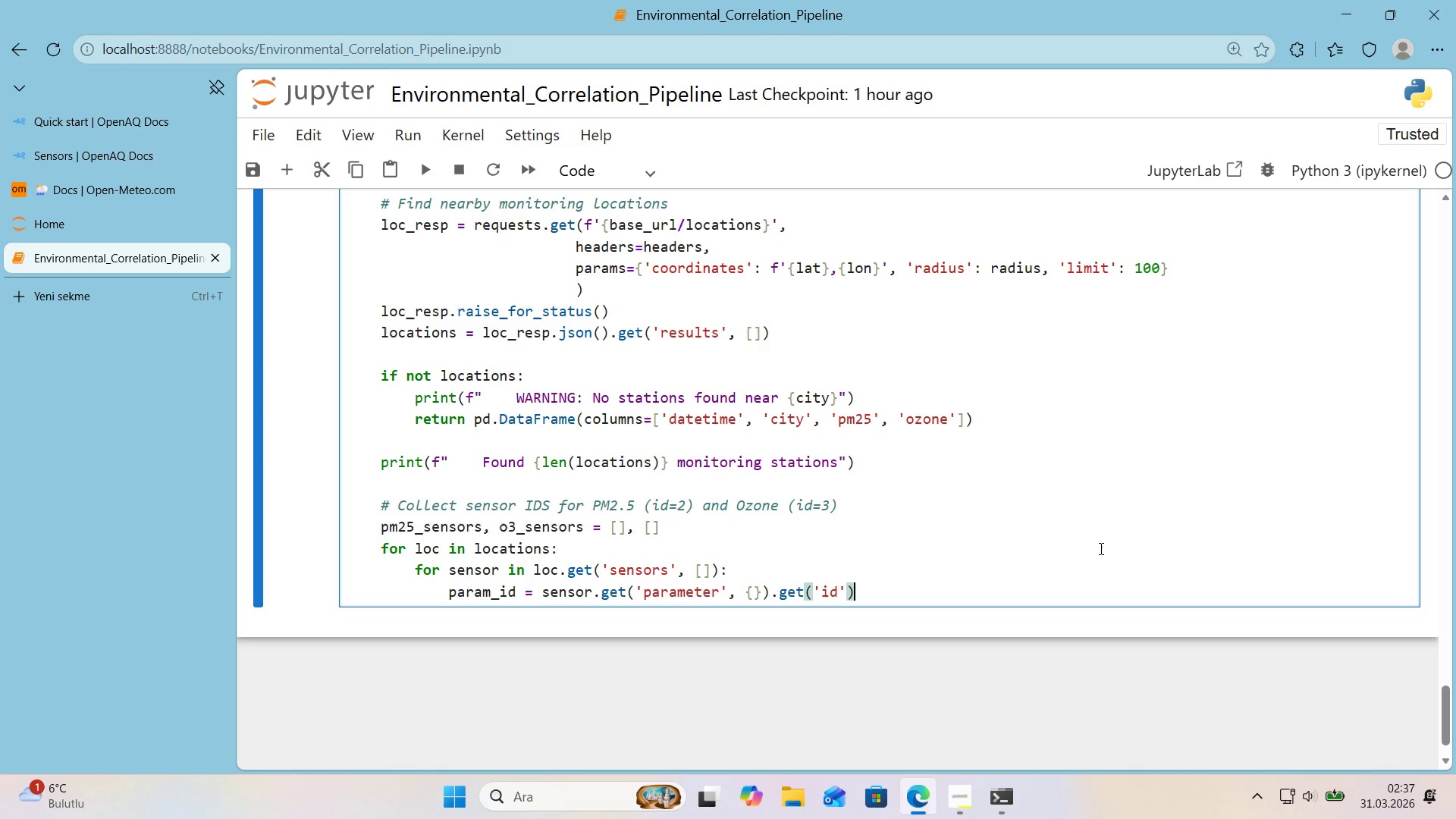 
key(ArrowRight)
 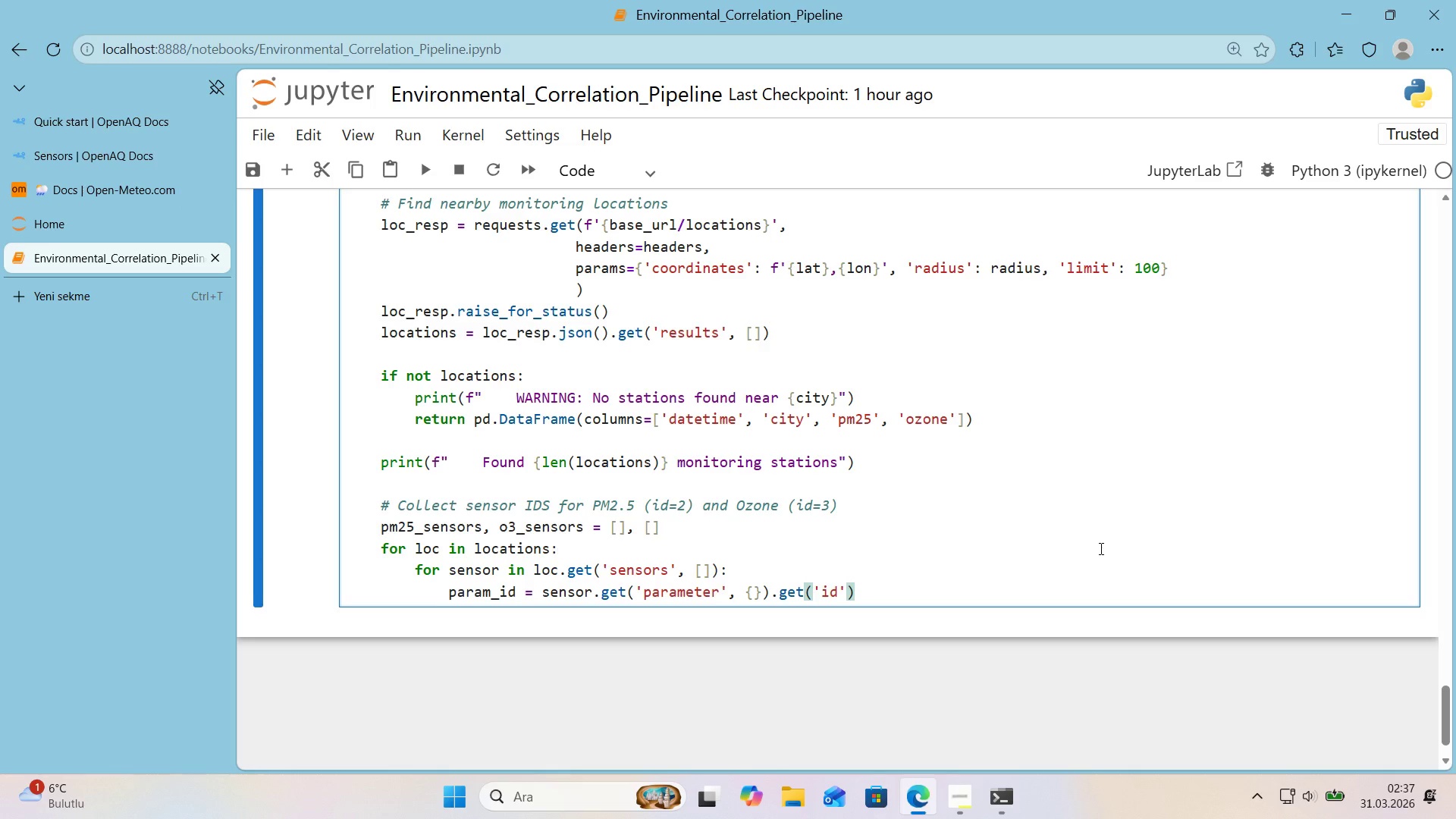 
key(Enter)
 